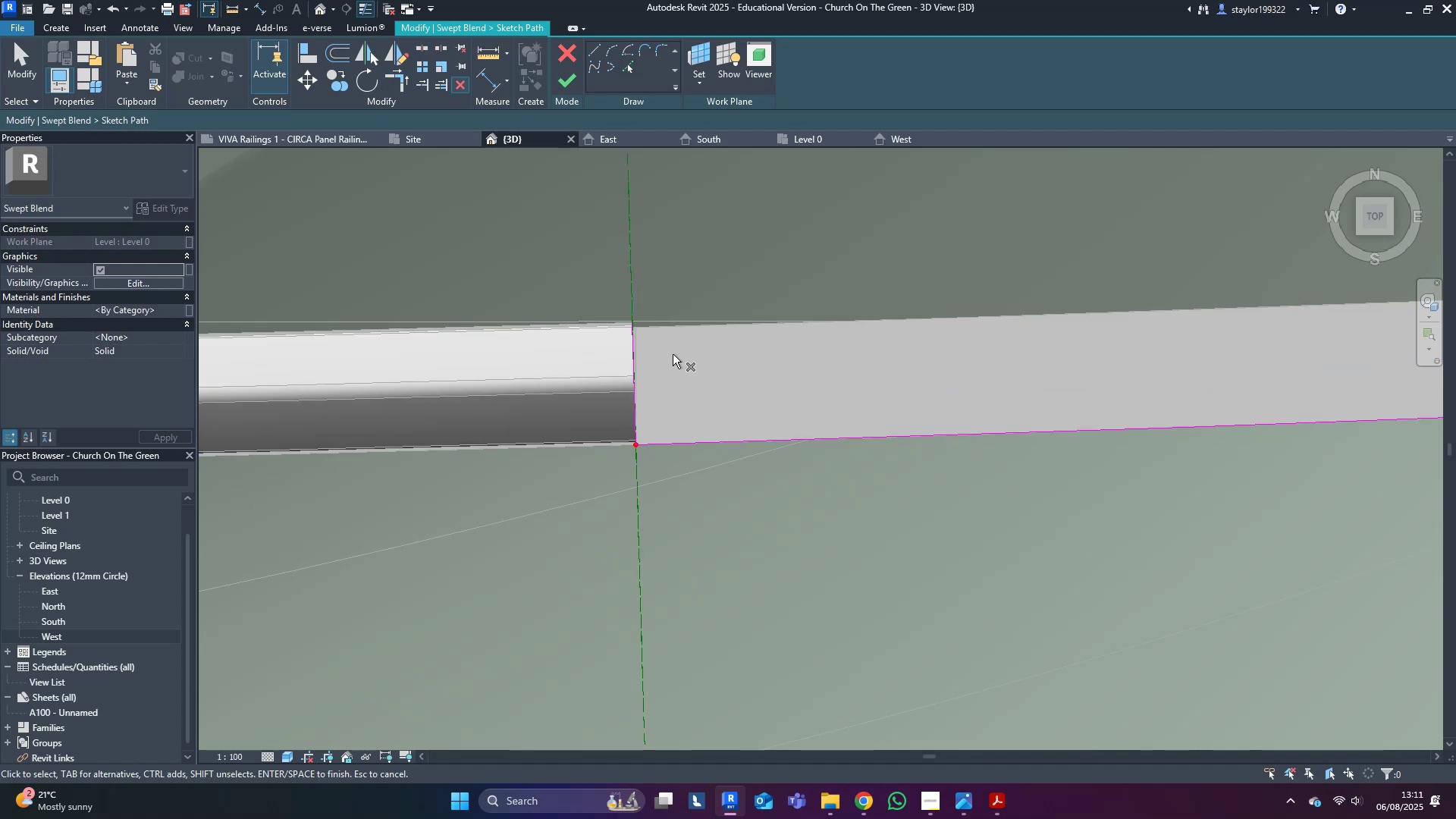 
left_click_drag(start_coordinate=[719, 330], to_coordinate=[582, 384])
 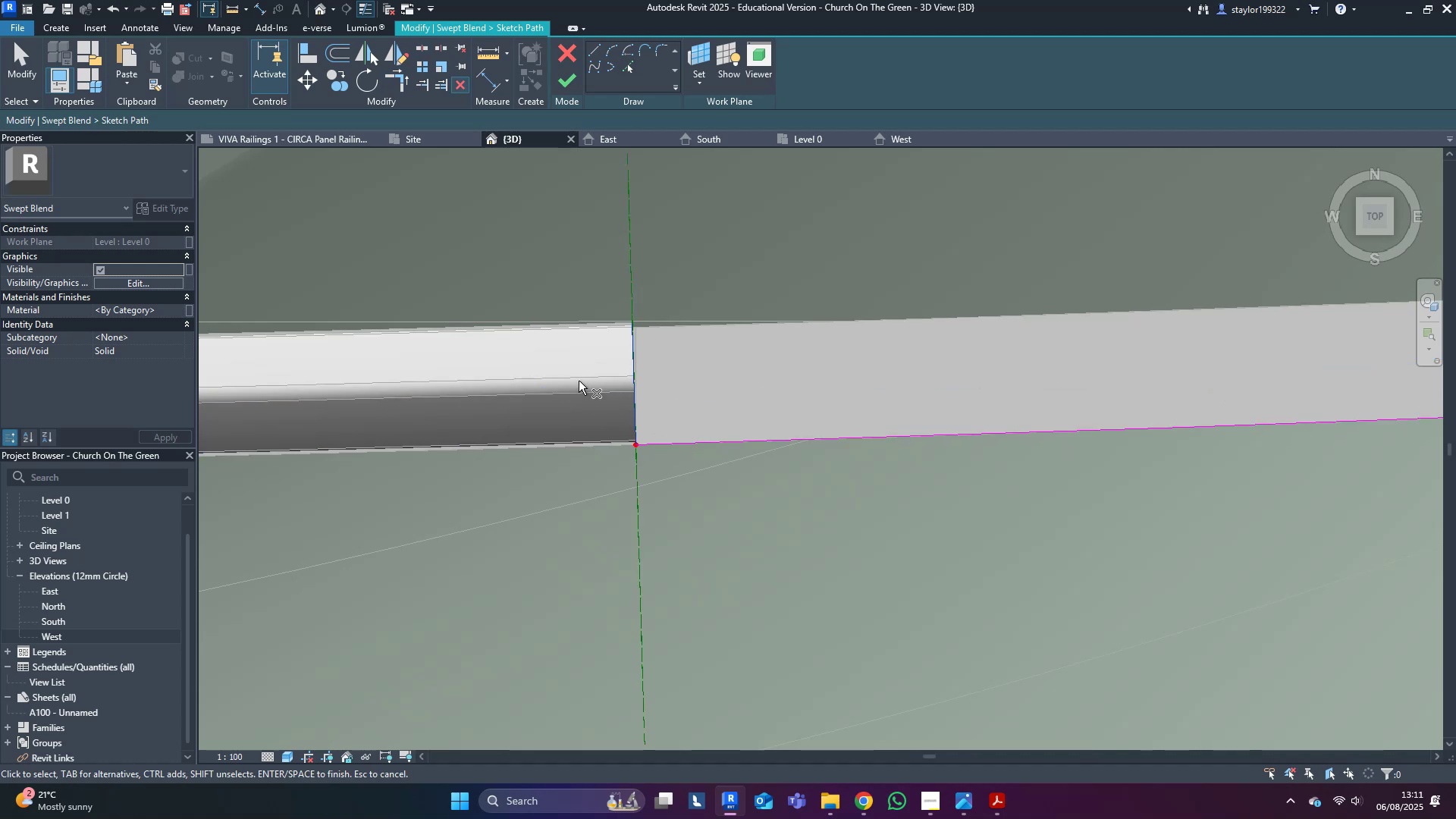 
key(Delete)
 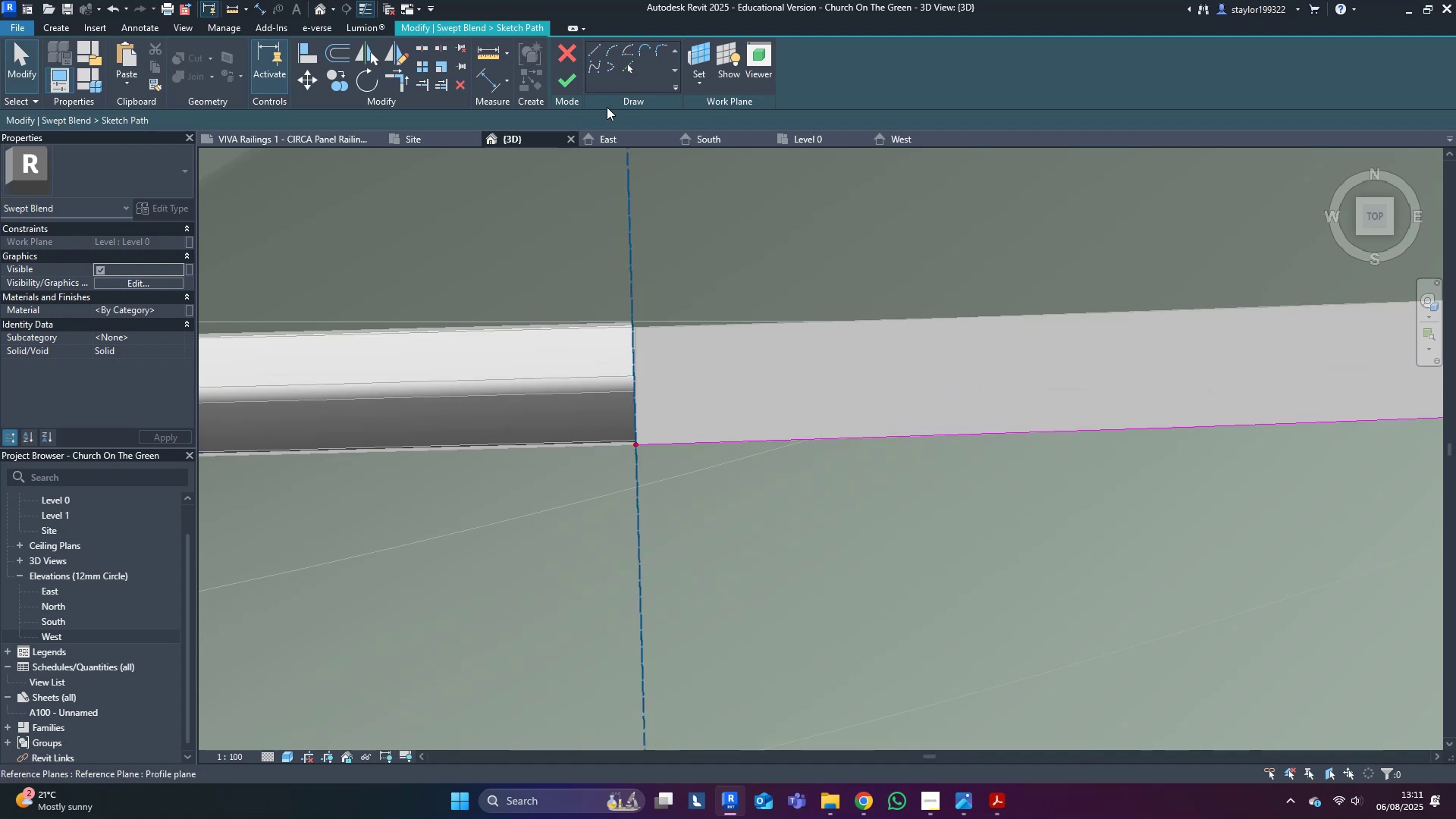 
left_click([571, 89])
 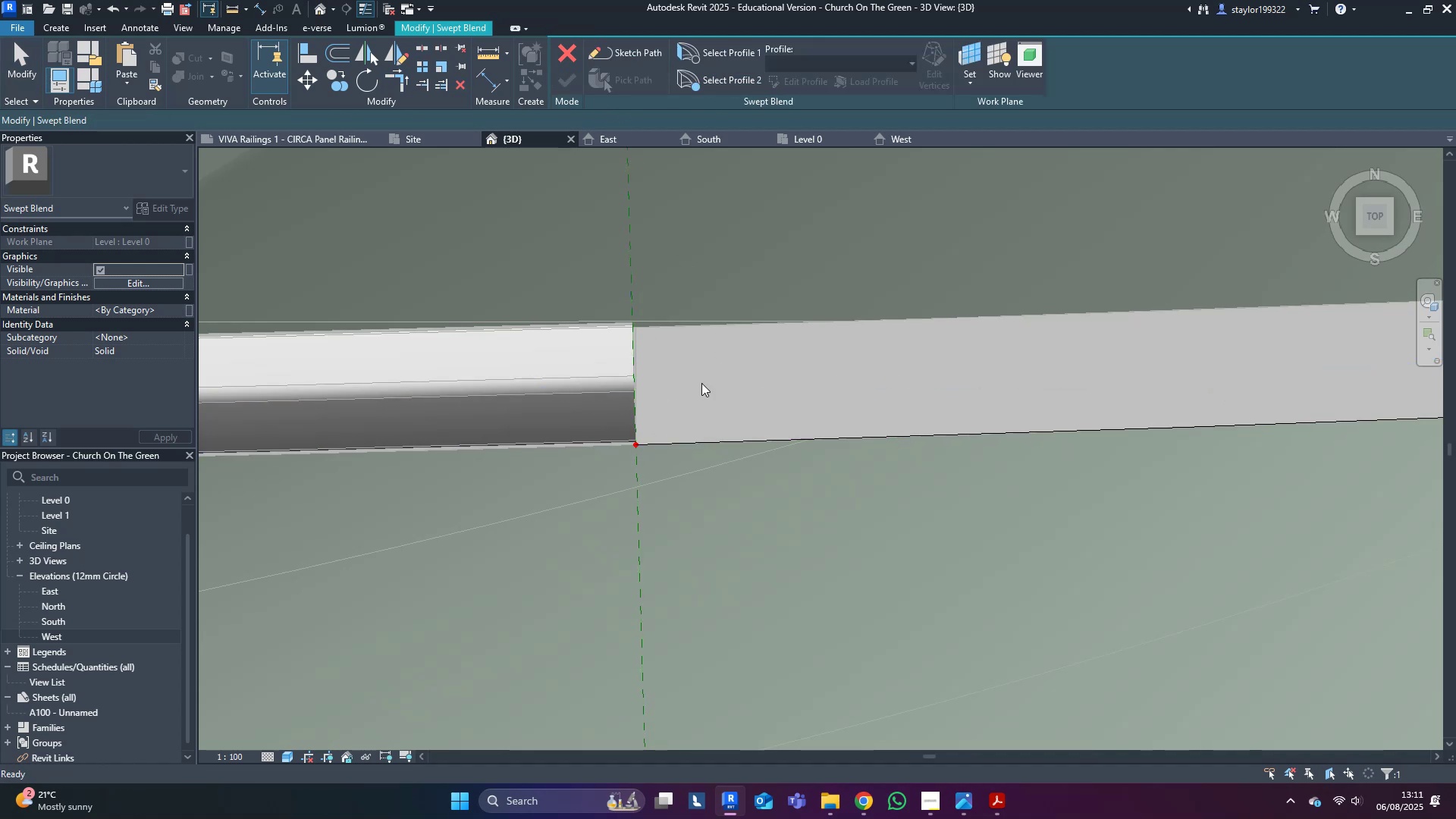 
scroll: coordinate [879, 514], scroll_direction: down, amount: 5.0
 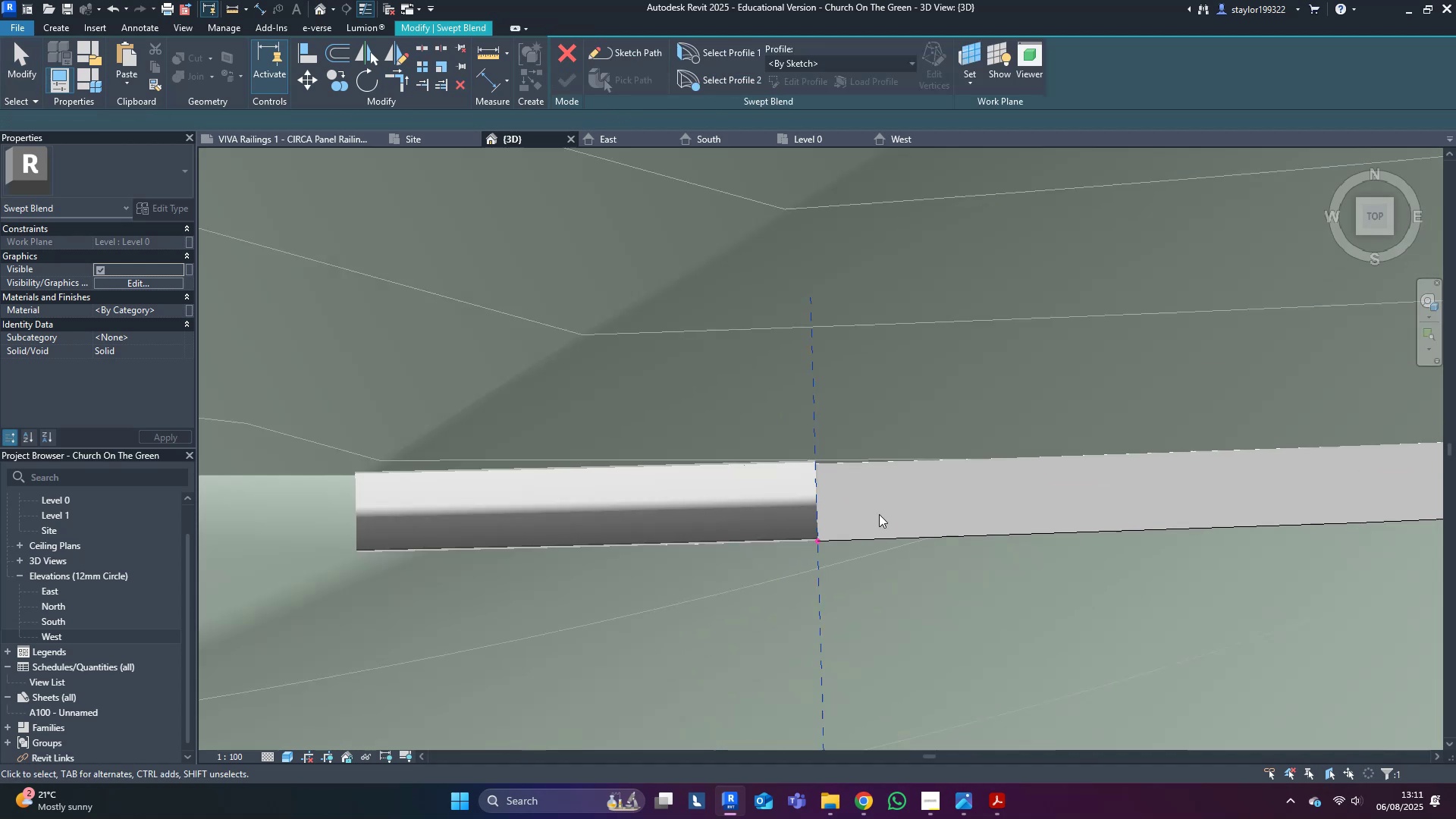 
hold_key(key=ShiftLeft, duration=0.44)
 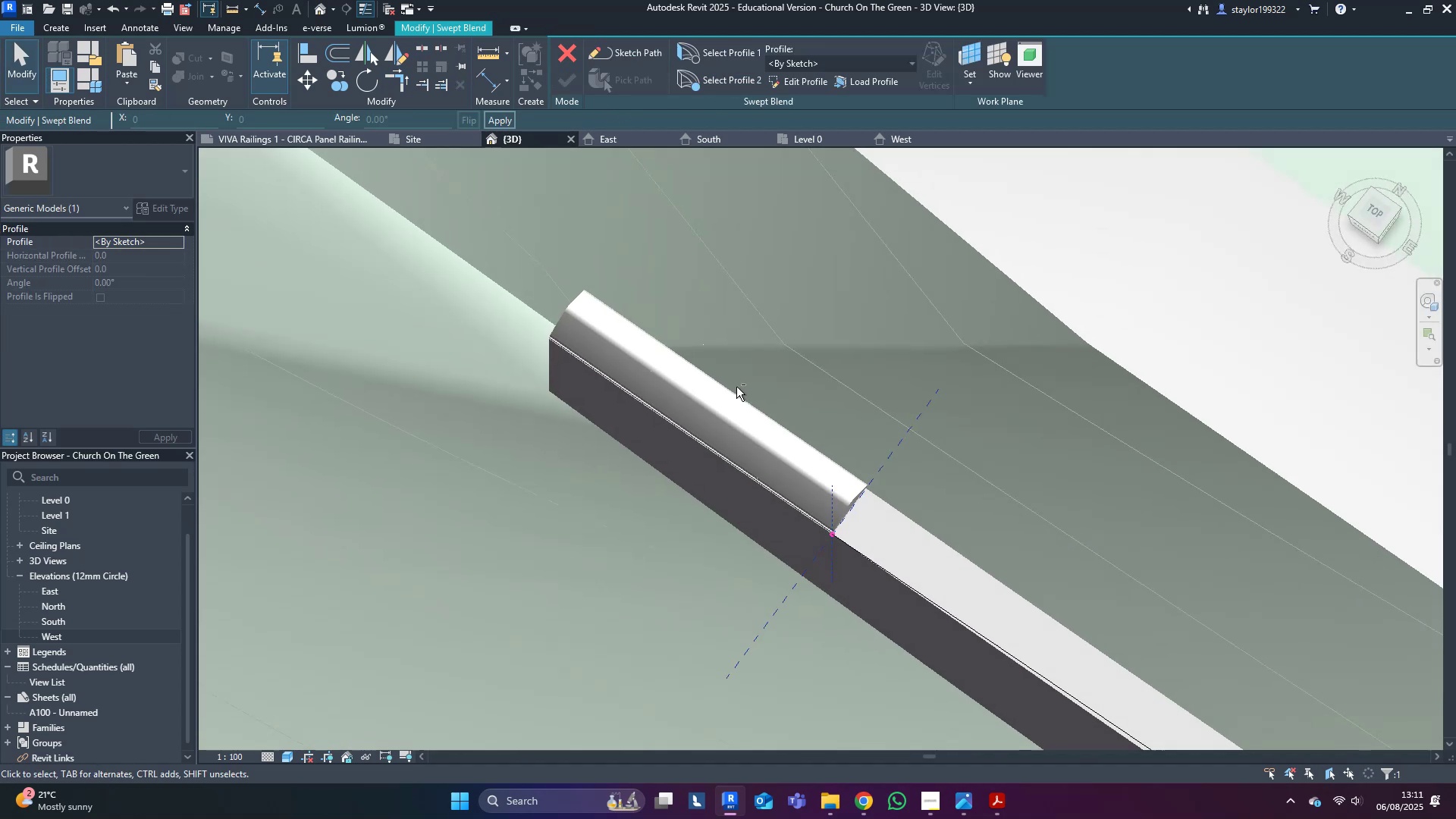 
scroll: coordinate [708, 398], scroll_direction: down, amount: 4.0
 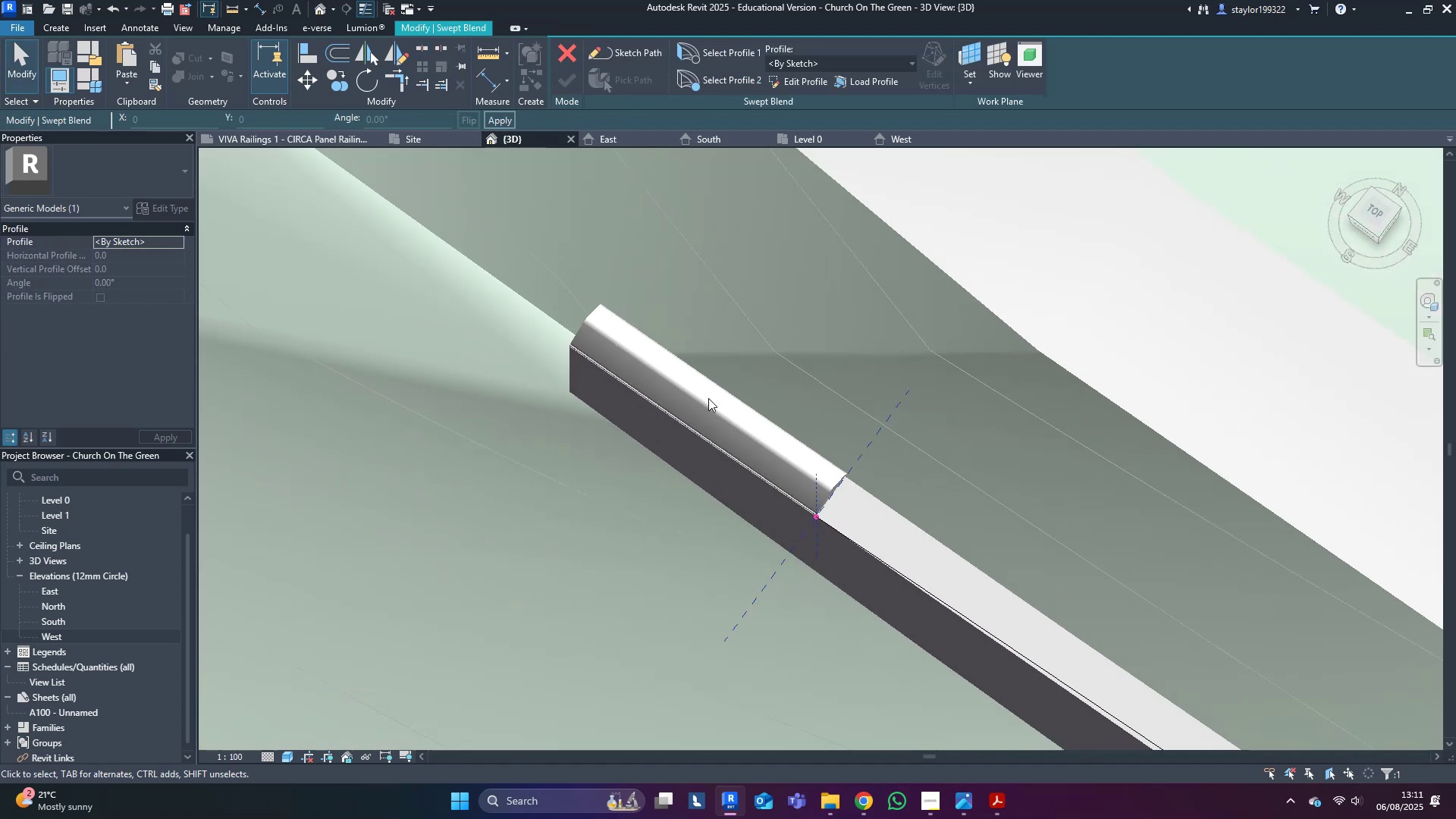 
hold_key(key=ShiftLeft, duration=0.33)
 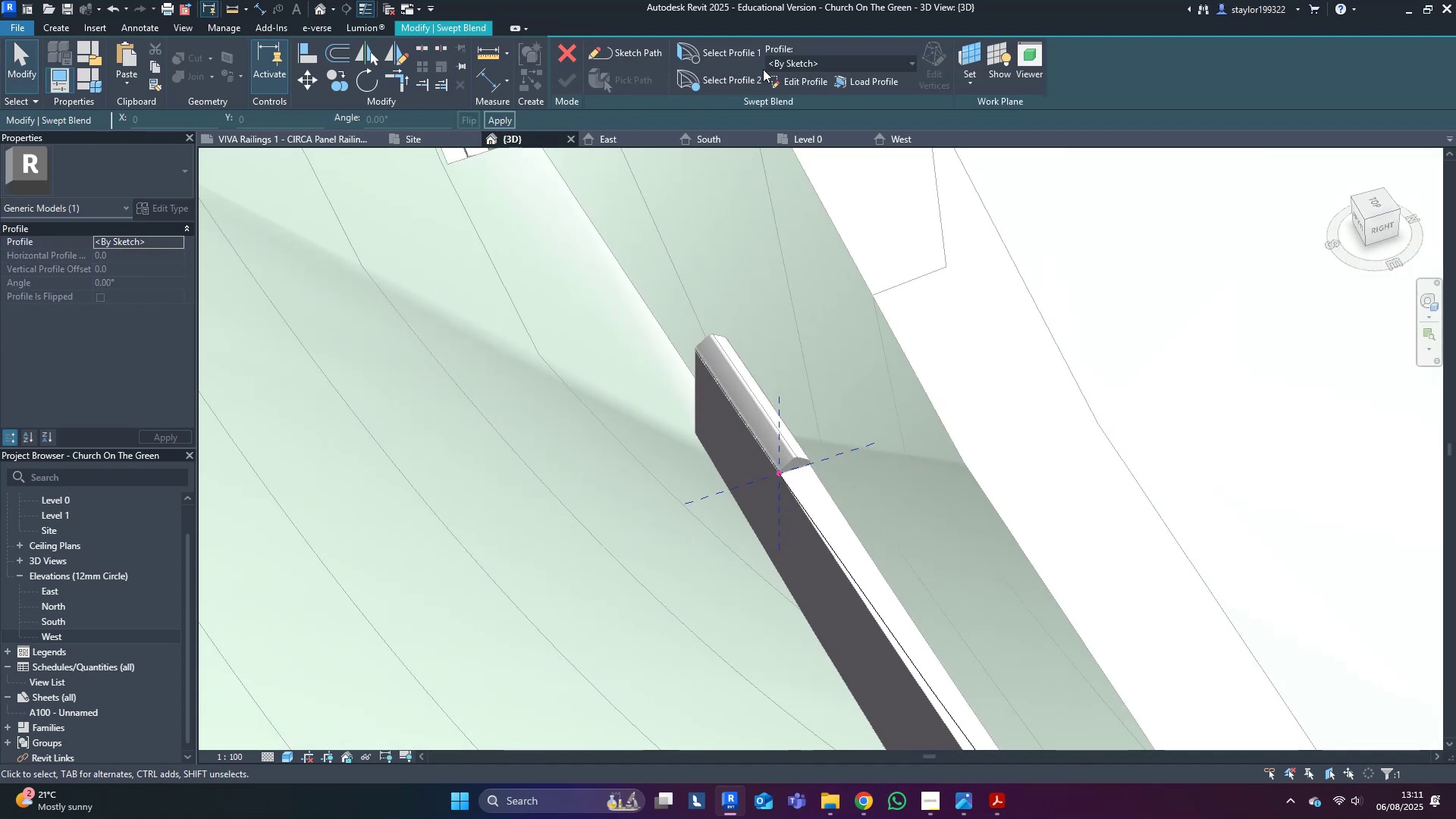 
left_click_drag(start_coordinate=[739, 55], to_coordinate=[739, 61])
 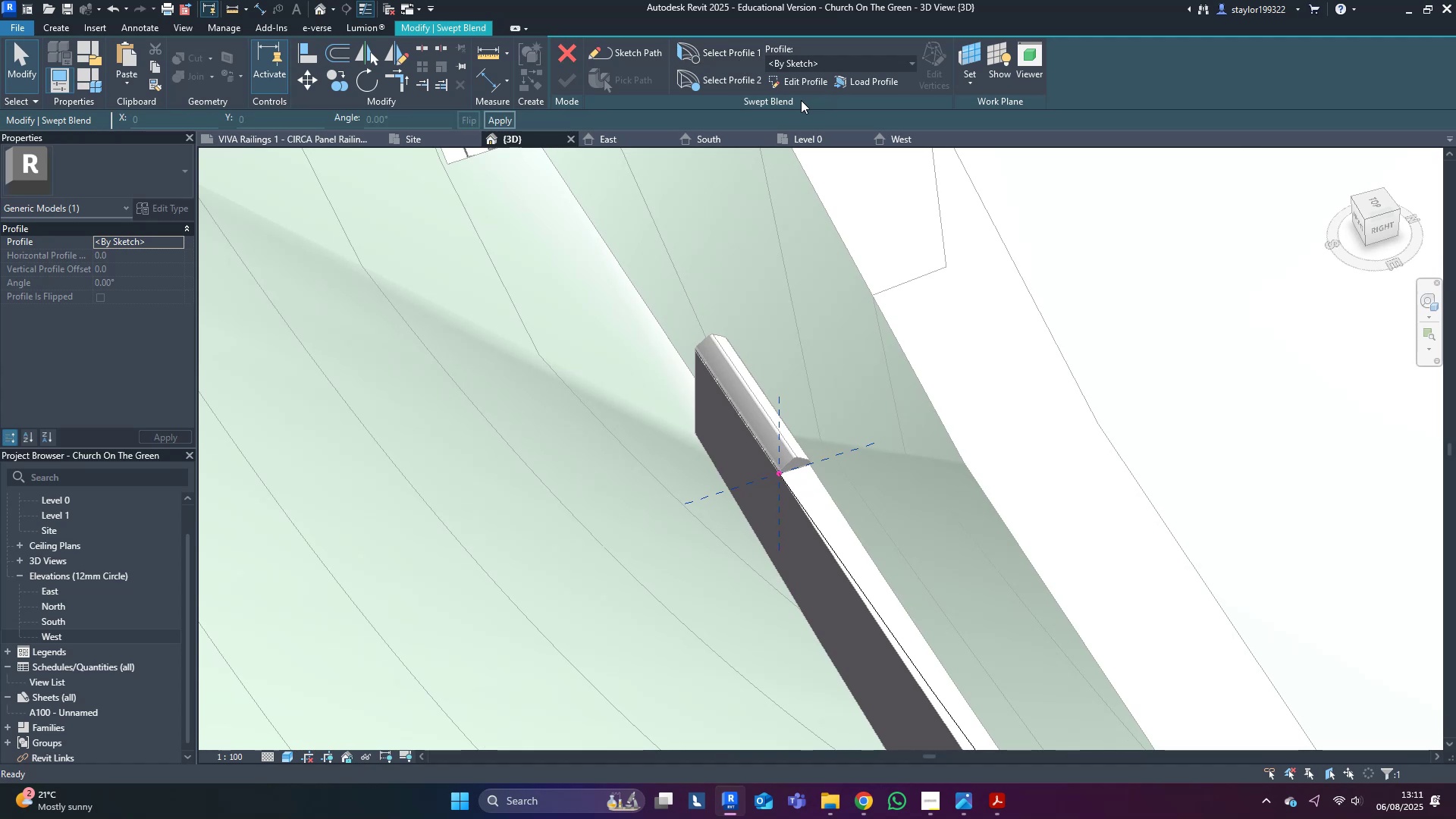 
left_click([802, 79])
 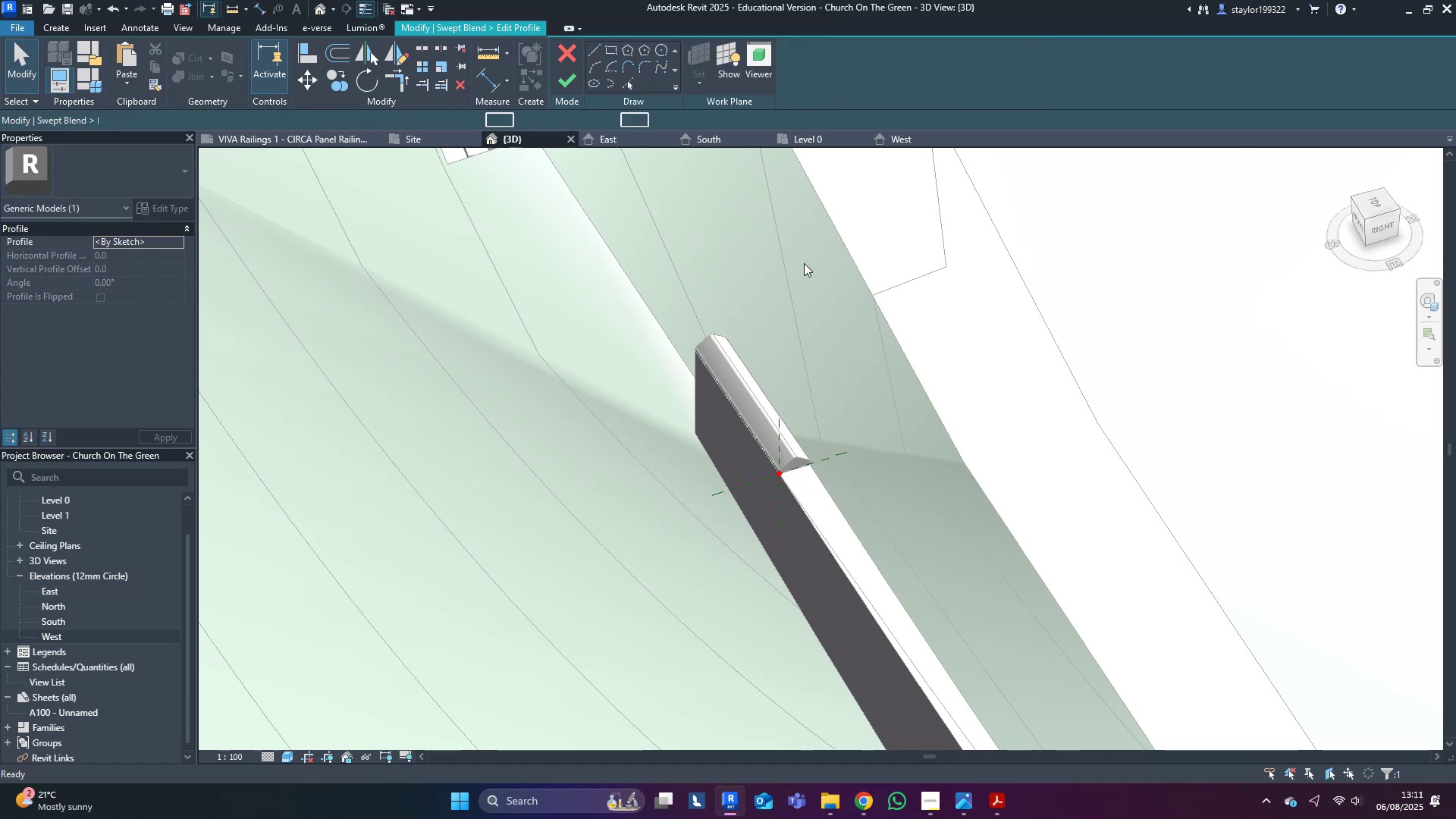 
scroll: coordinate [801, 460], scroll_direction: up, amount: 4.0
 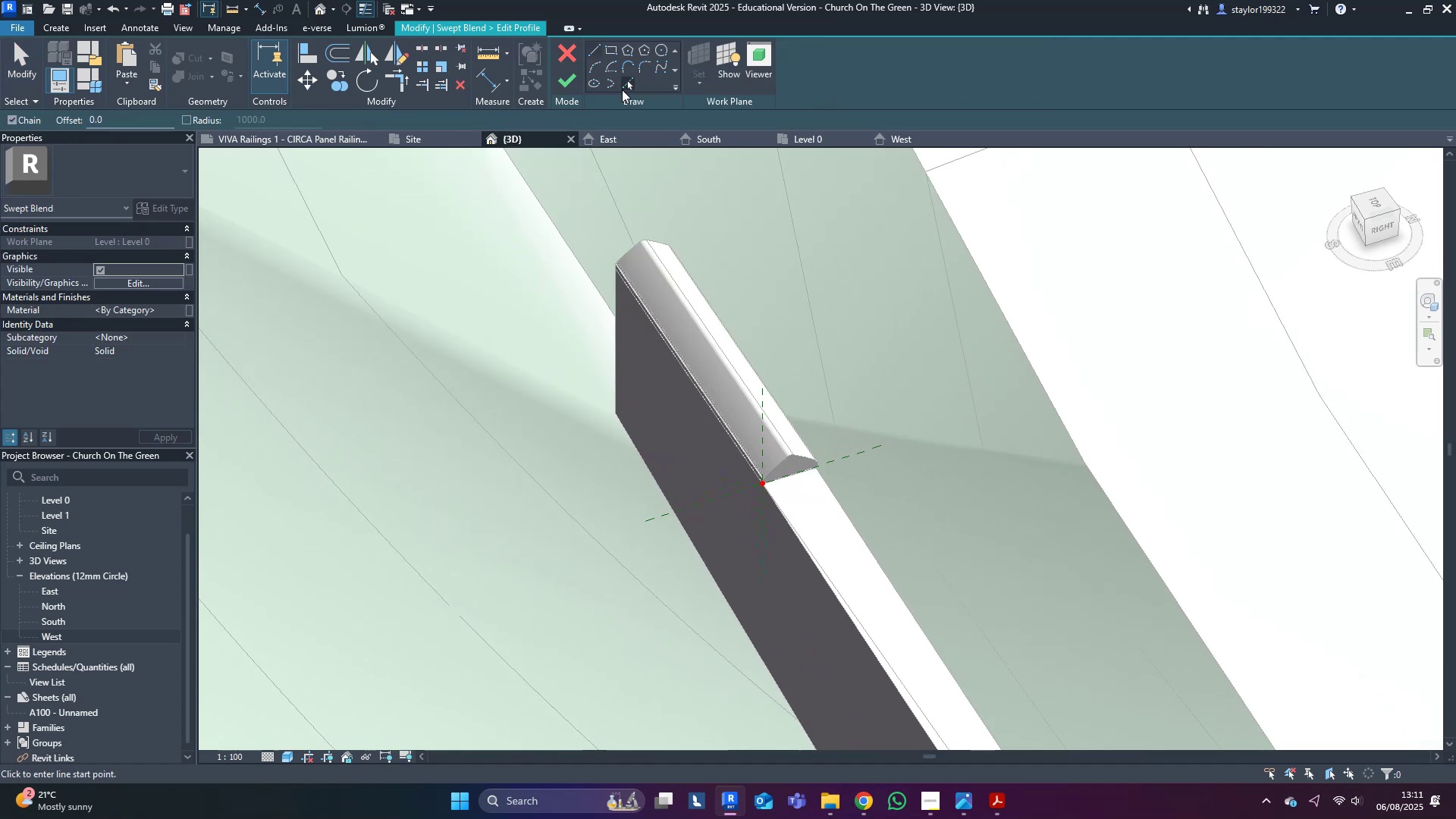 
left_click([629, 78])
 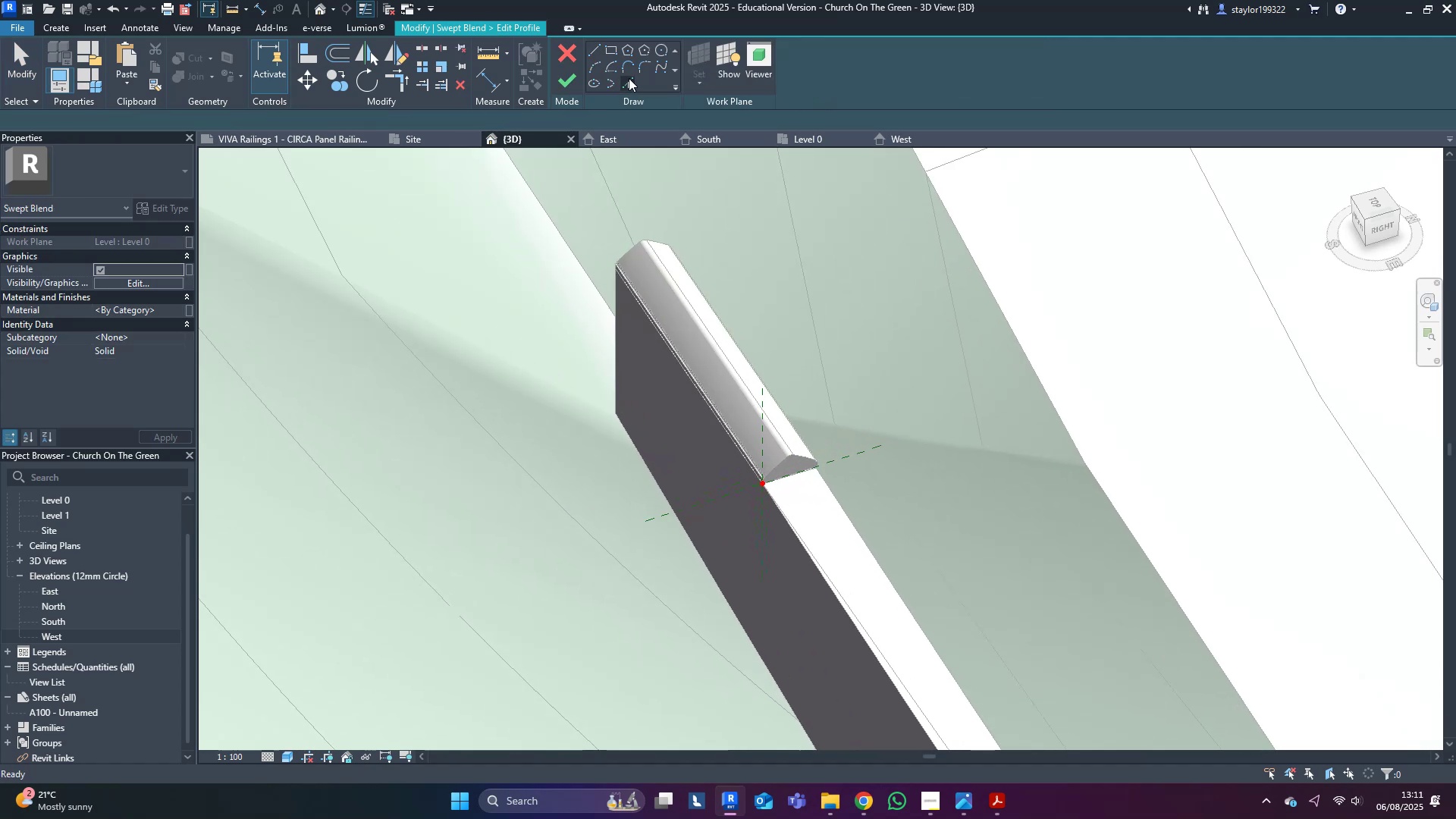 
hold_key(key=ShiftLeft, duration=0.41)
 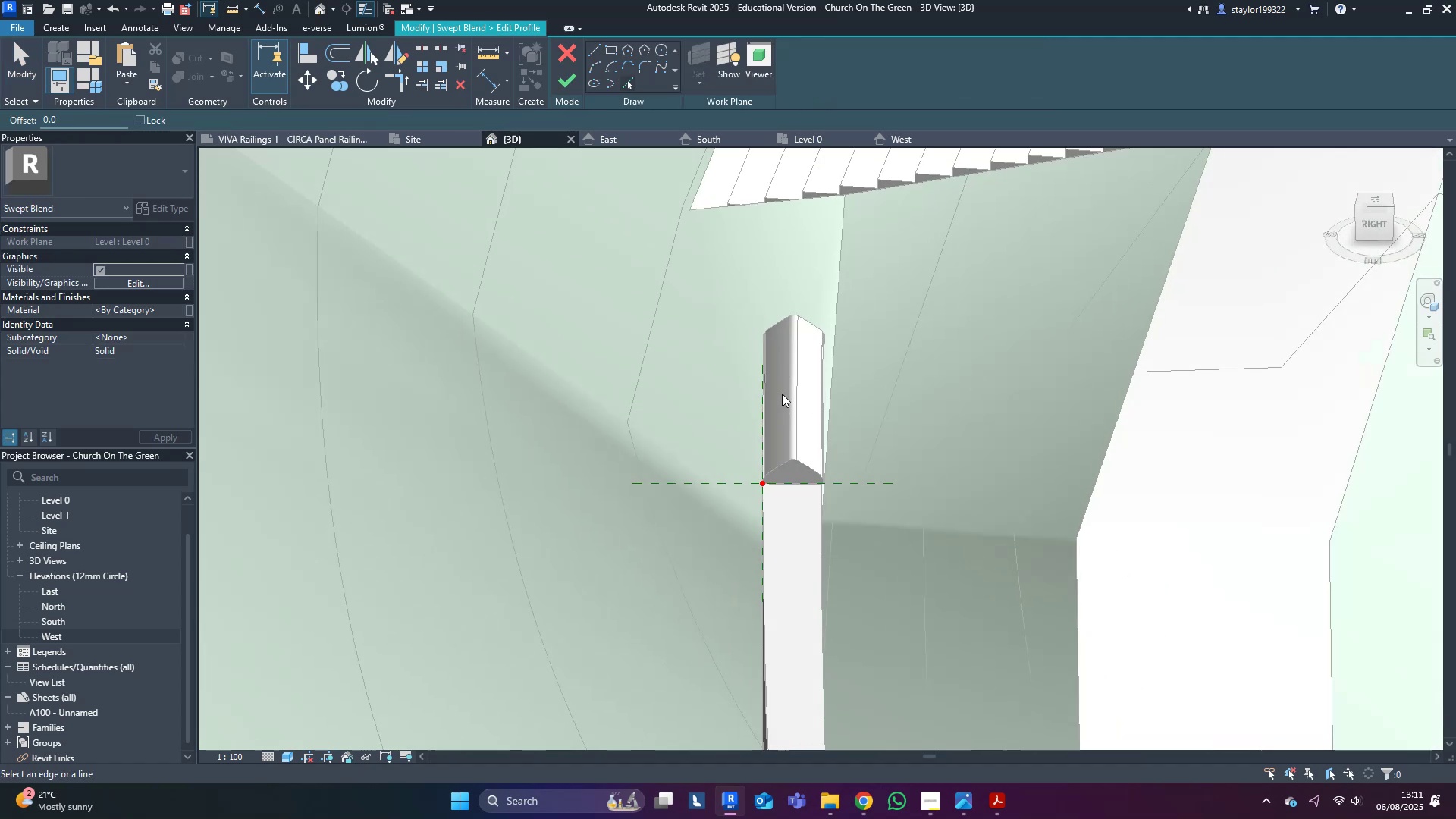 
scroll: coordinate [824, 498], scroll_direction: up, amount: 6.0
 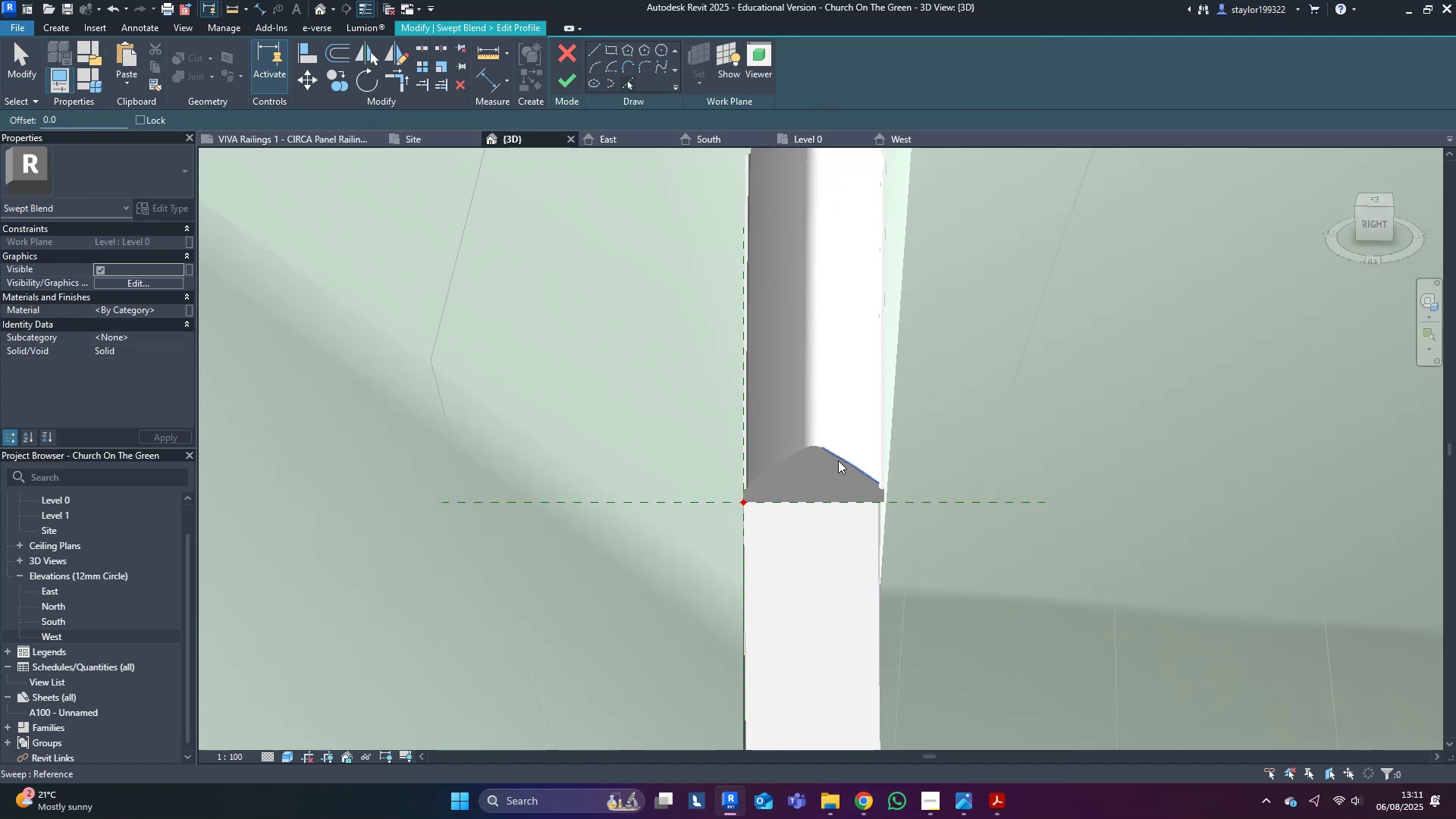 
key(Tab)
 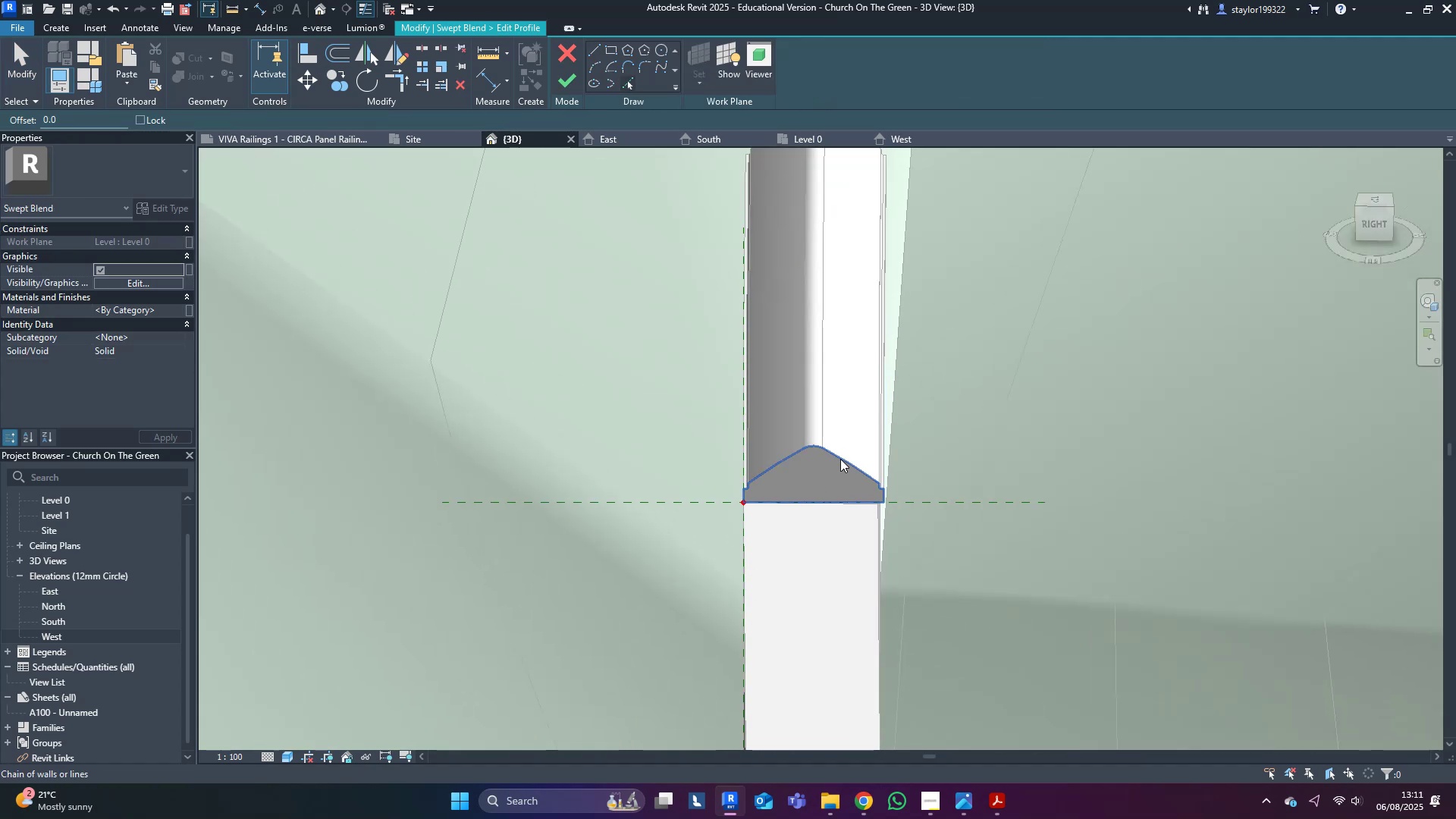 
key(Tab)
 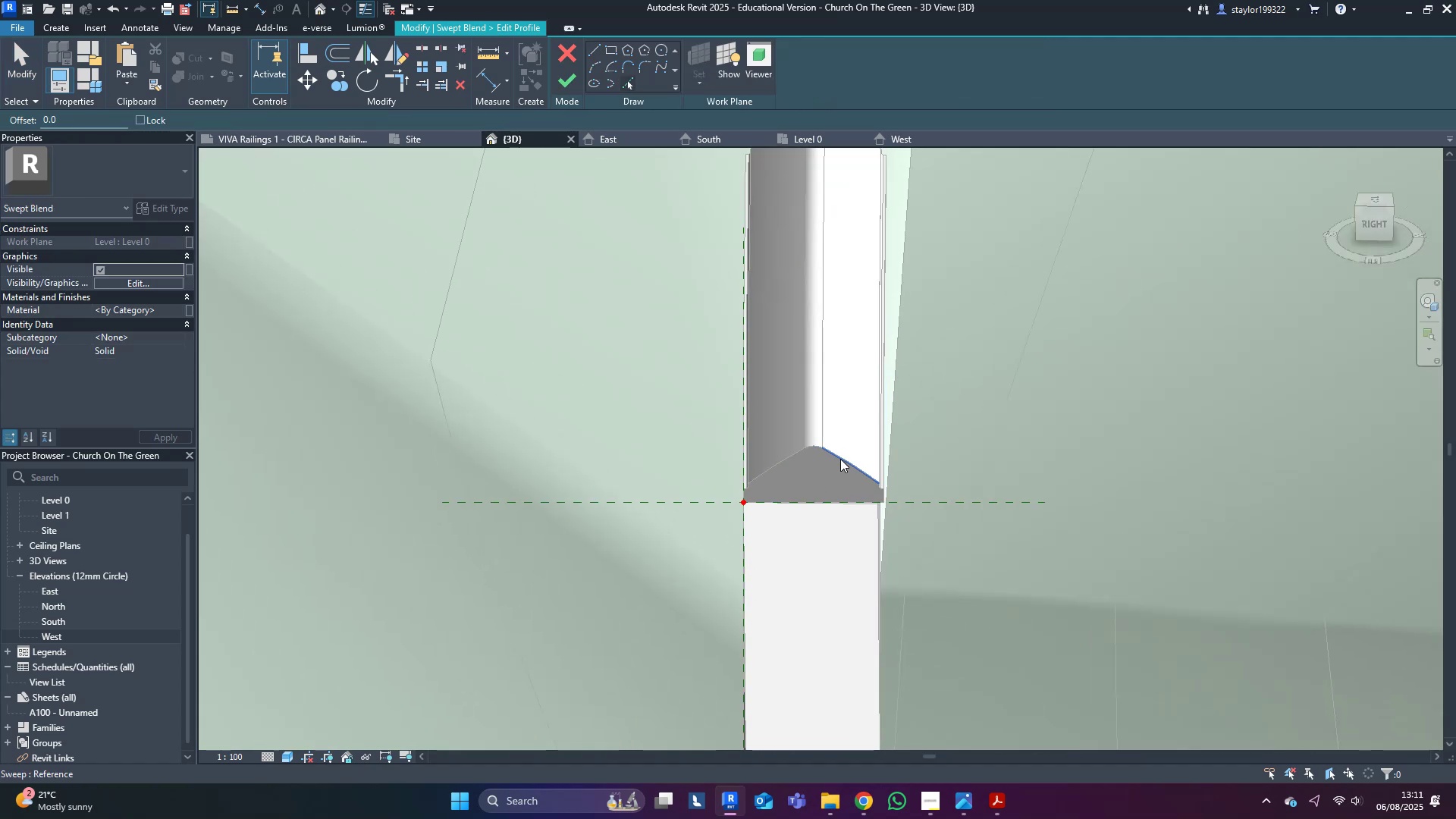 
key(Tab)
 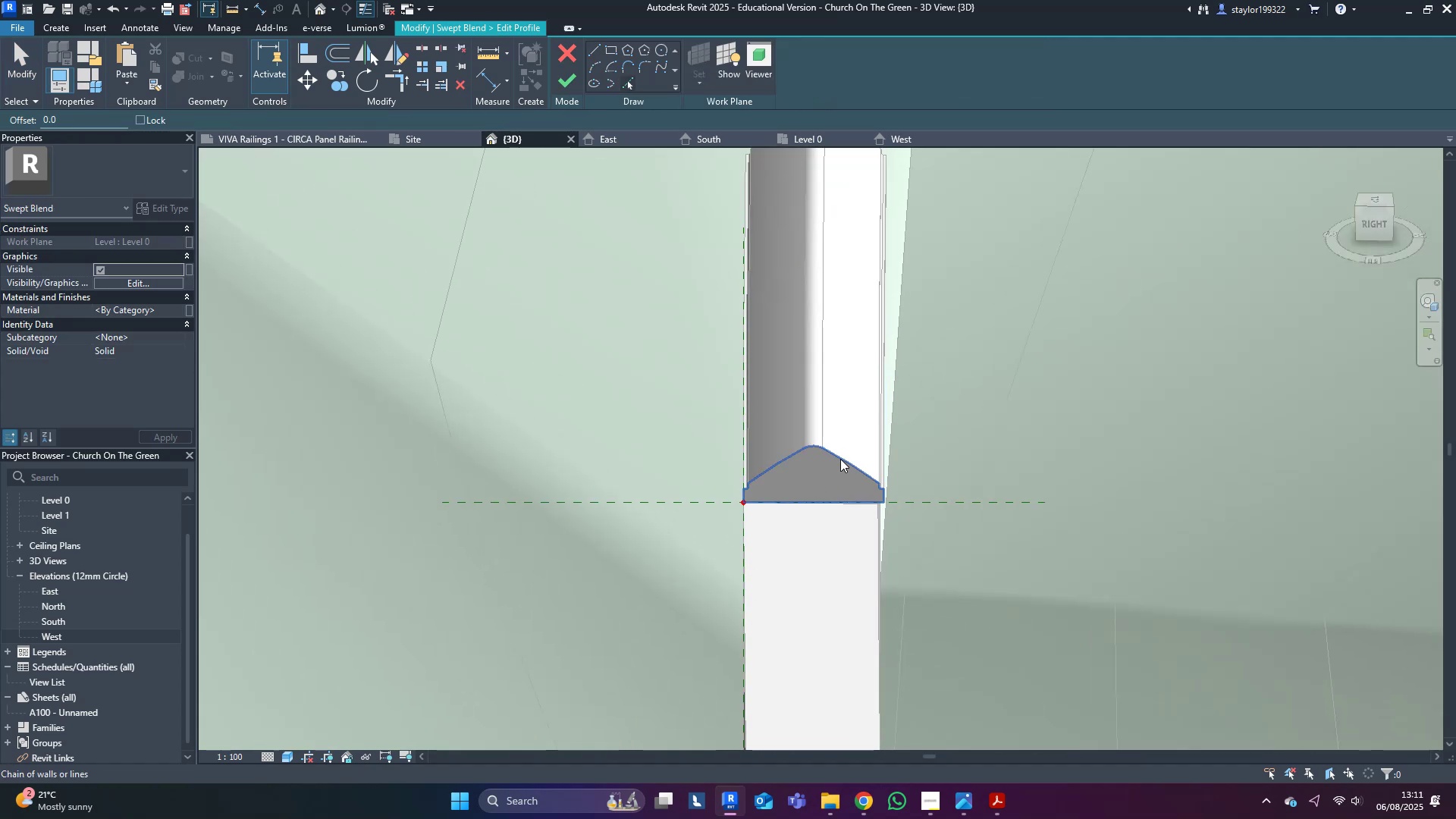 
left_click([840, 459])
 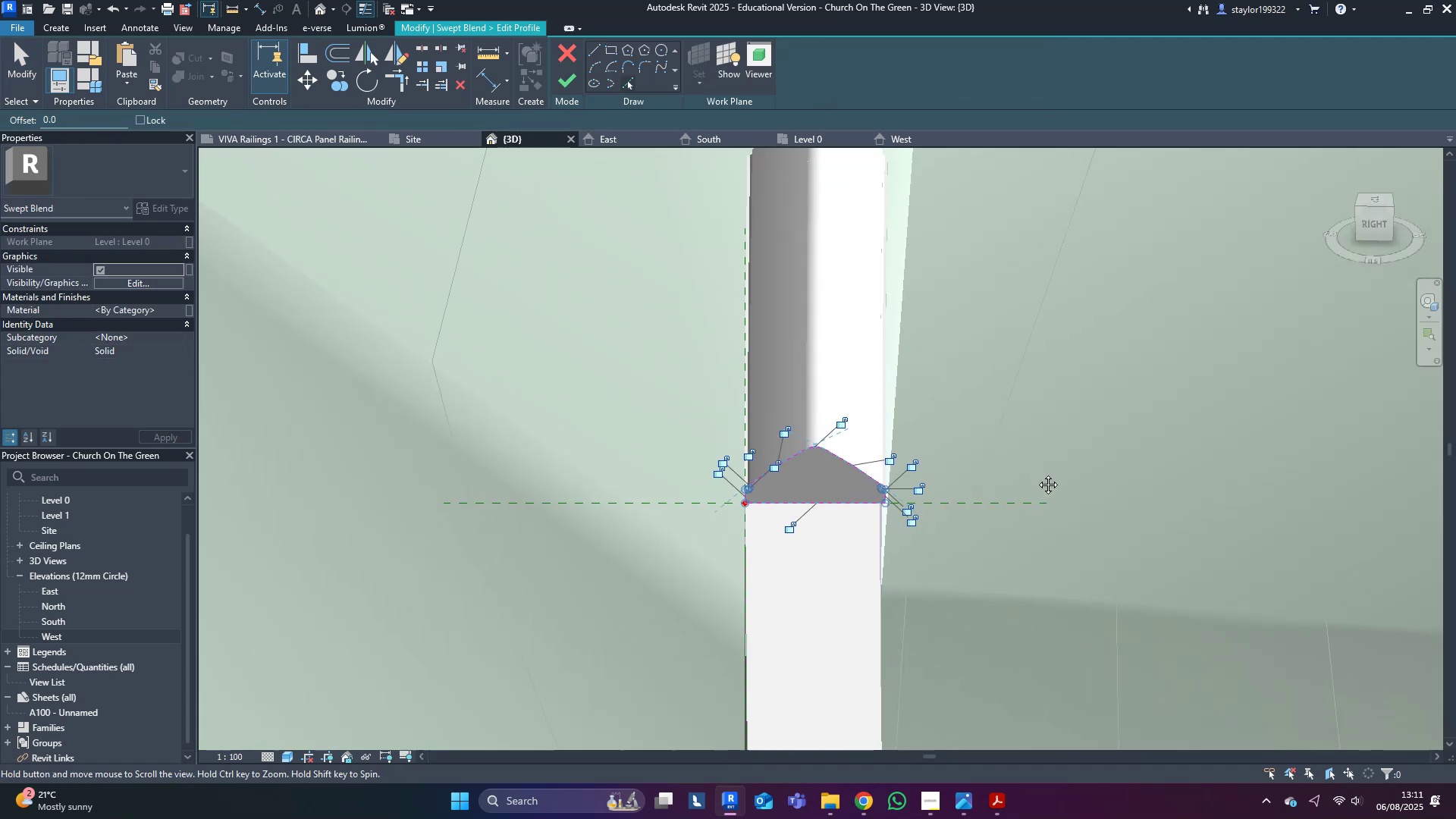 
key(Escape)
 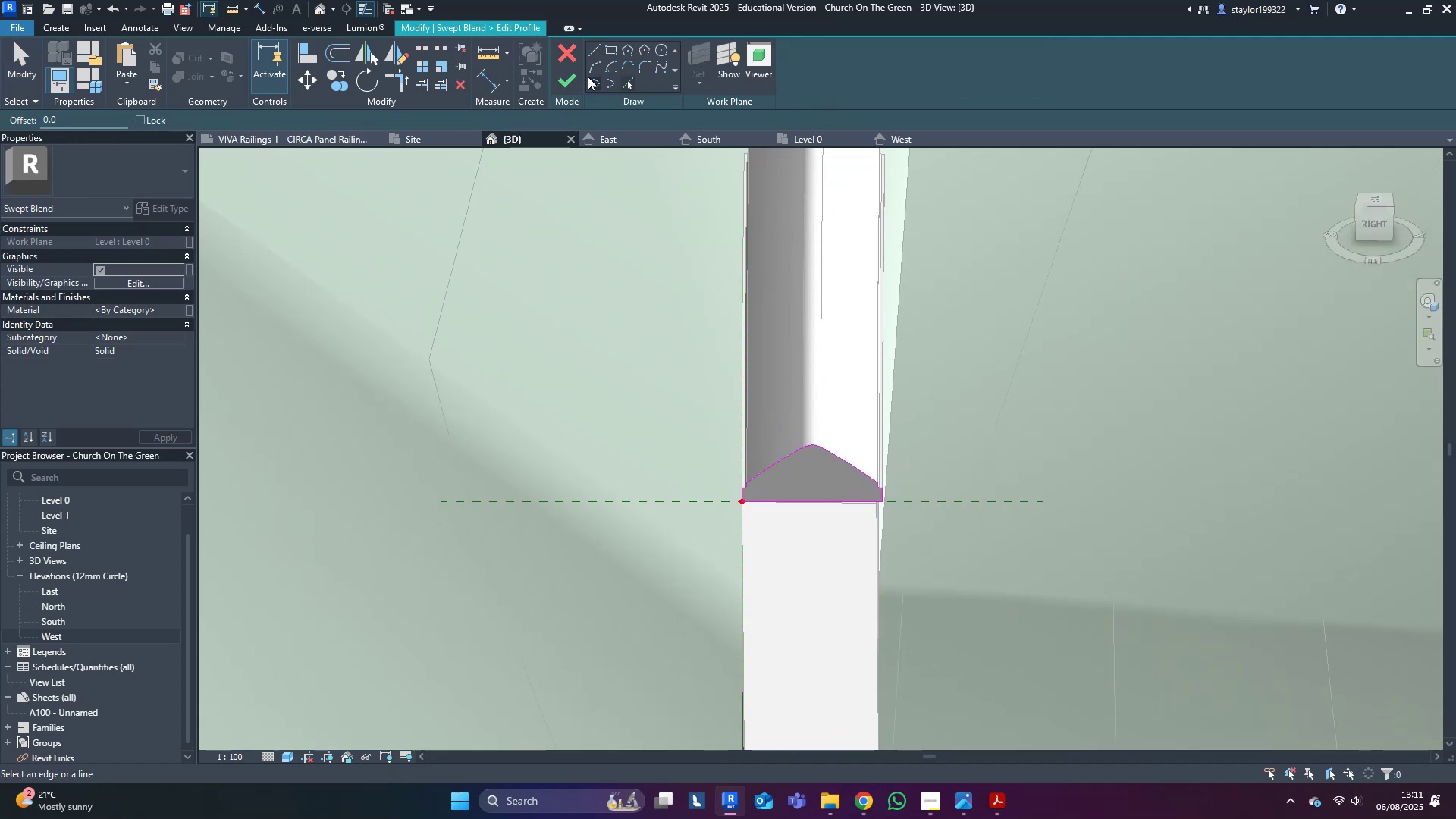 
left_click([564, 79])
 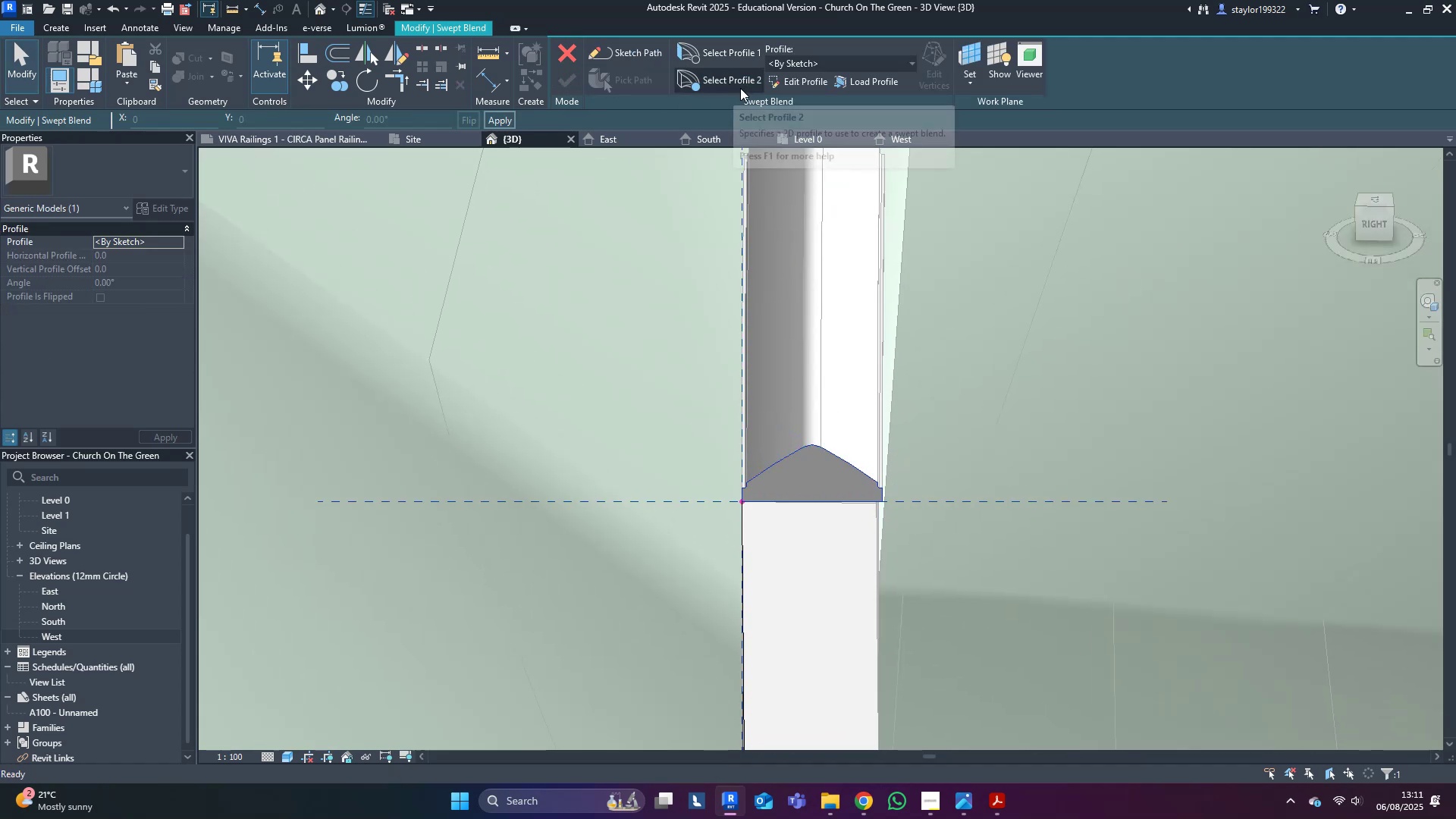 
left_click([745, 81])
 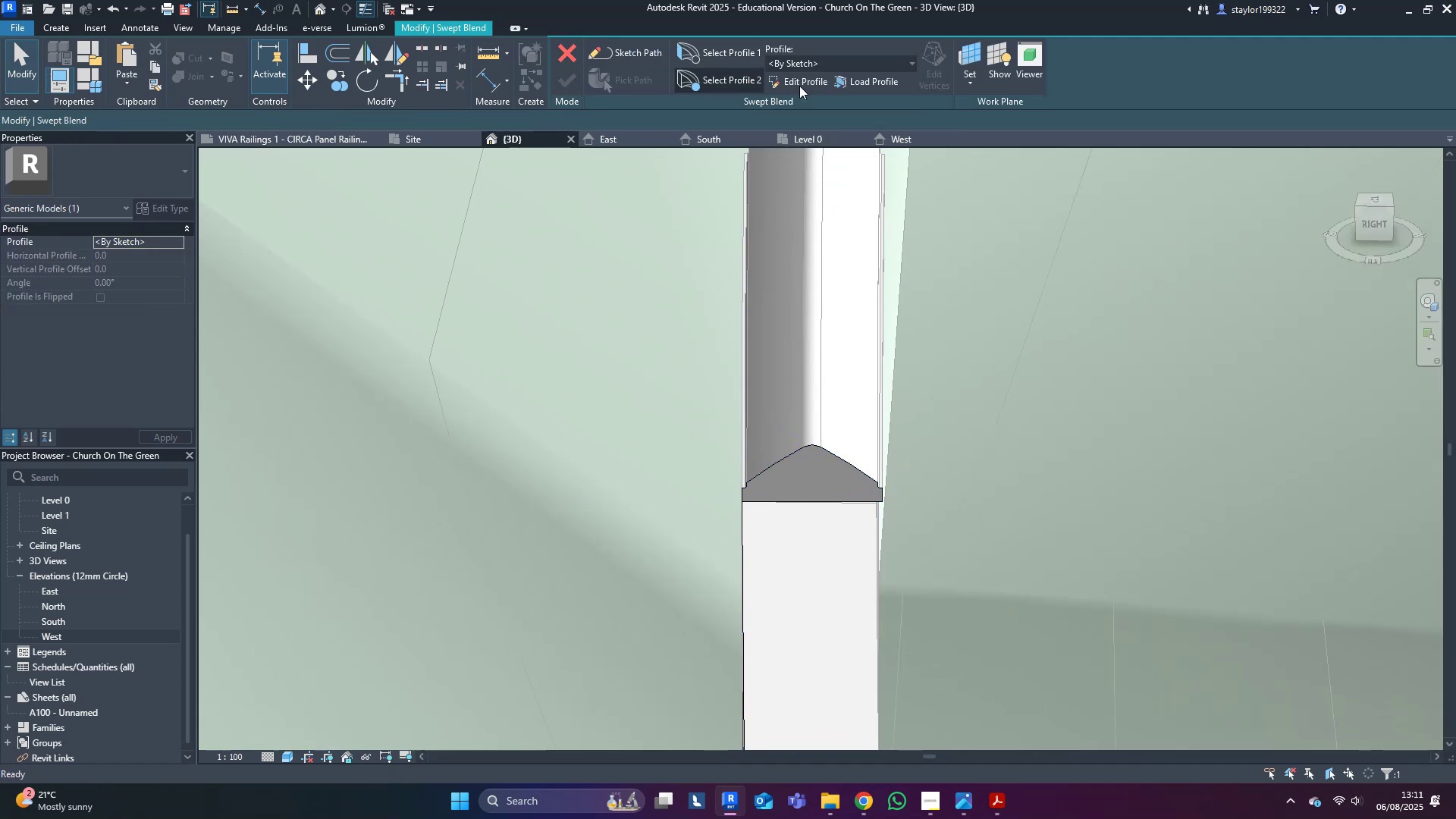 
double_click([806, 86])
 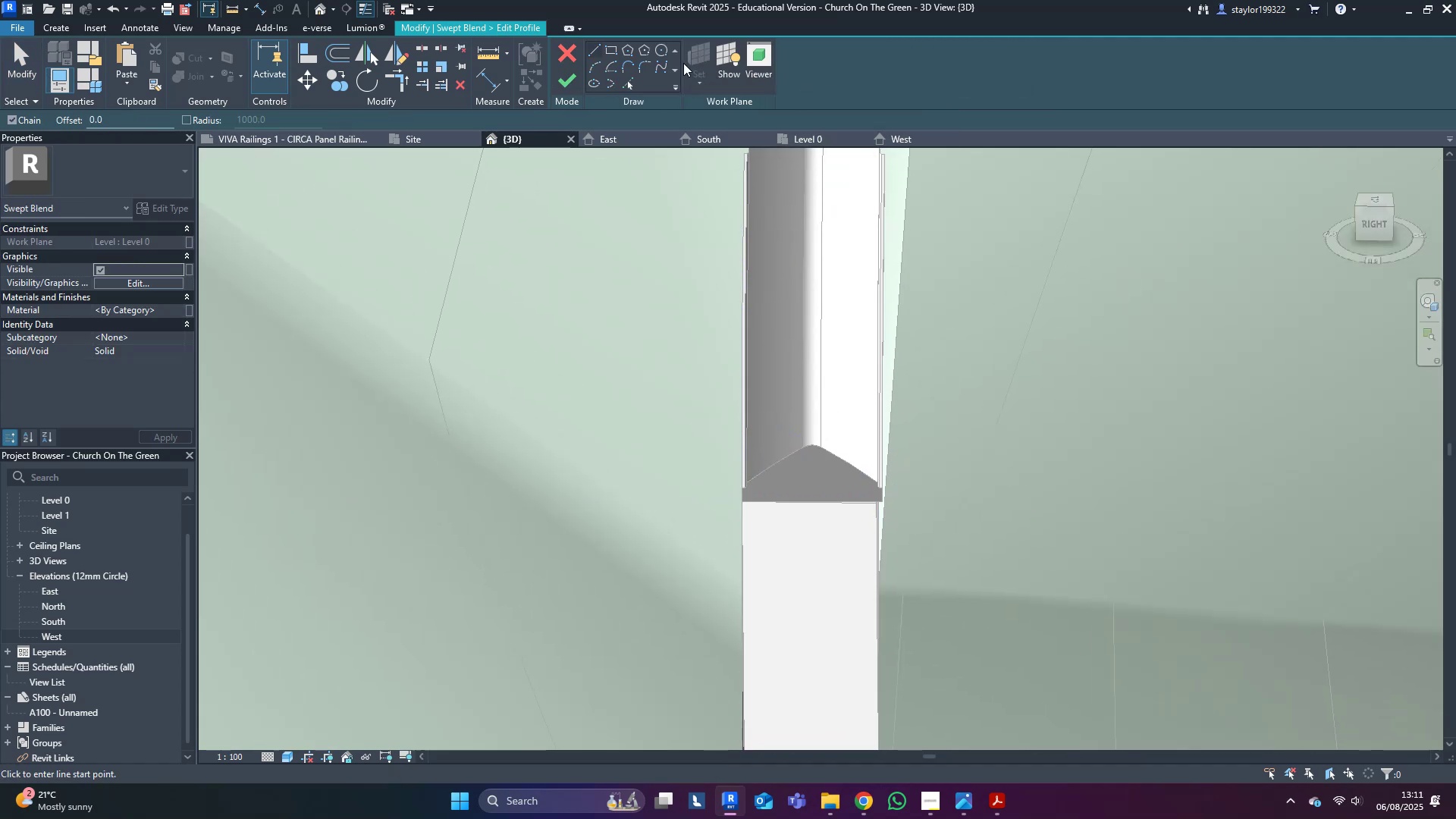 
left_click([630, 78])
 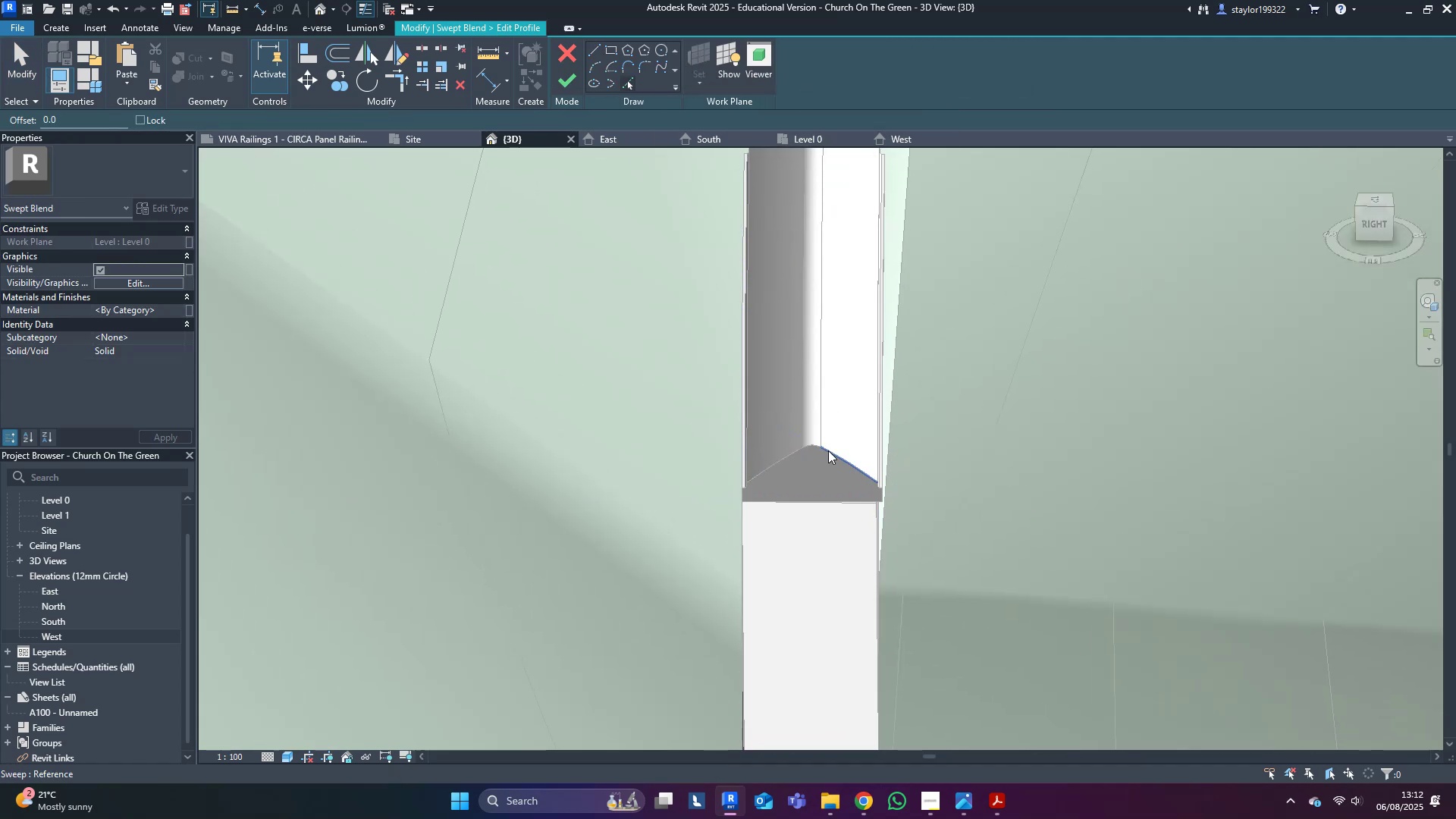 
key(Tab)
 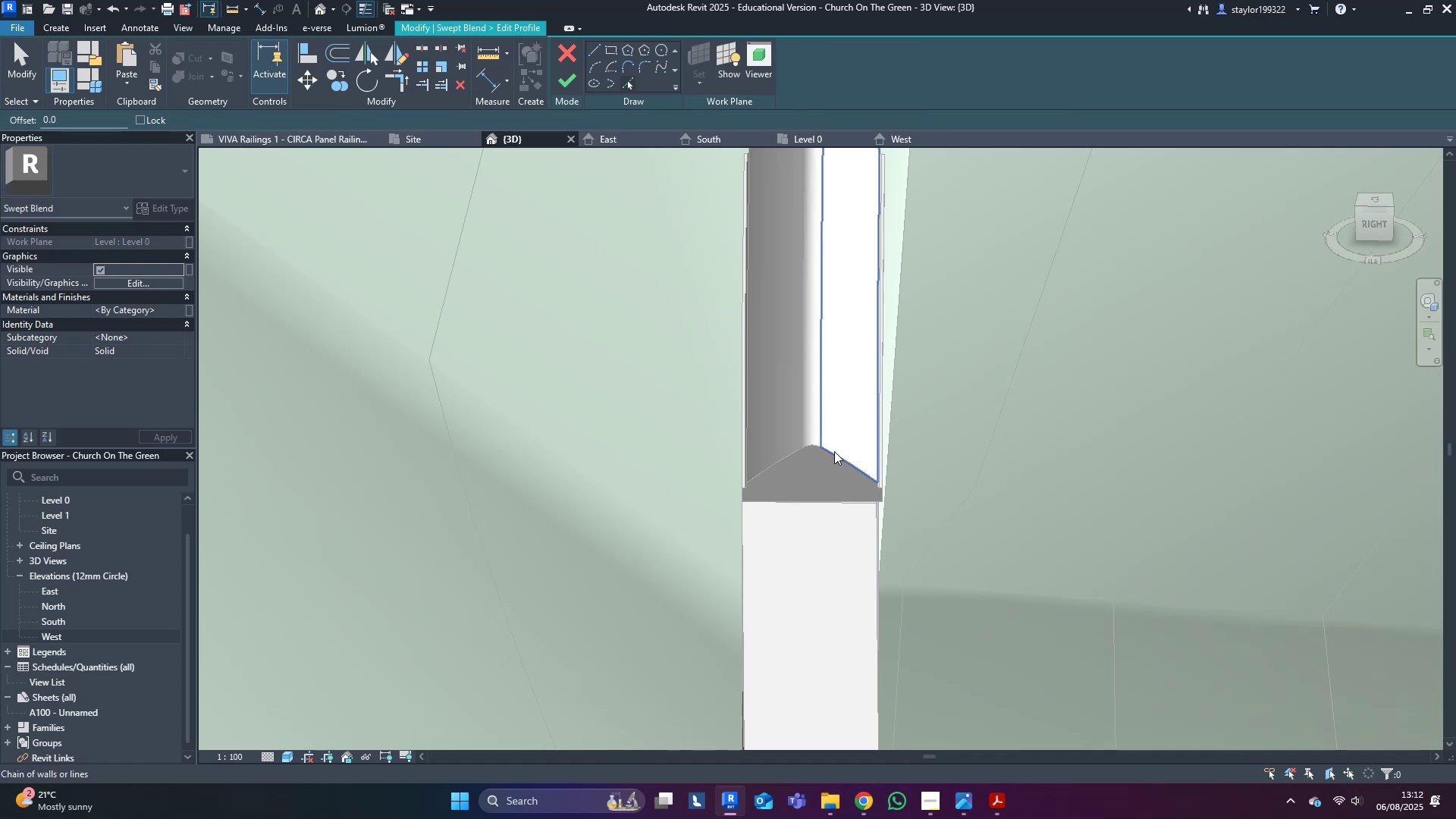 
key(Tab)
 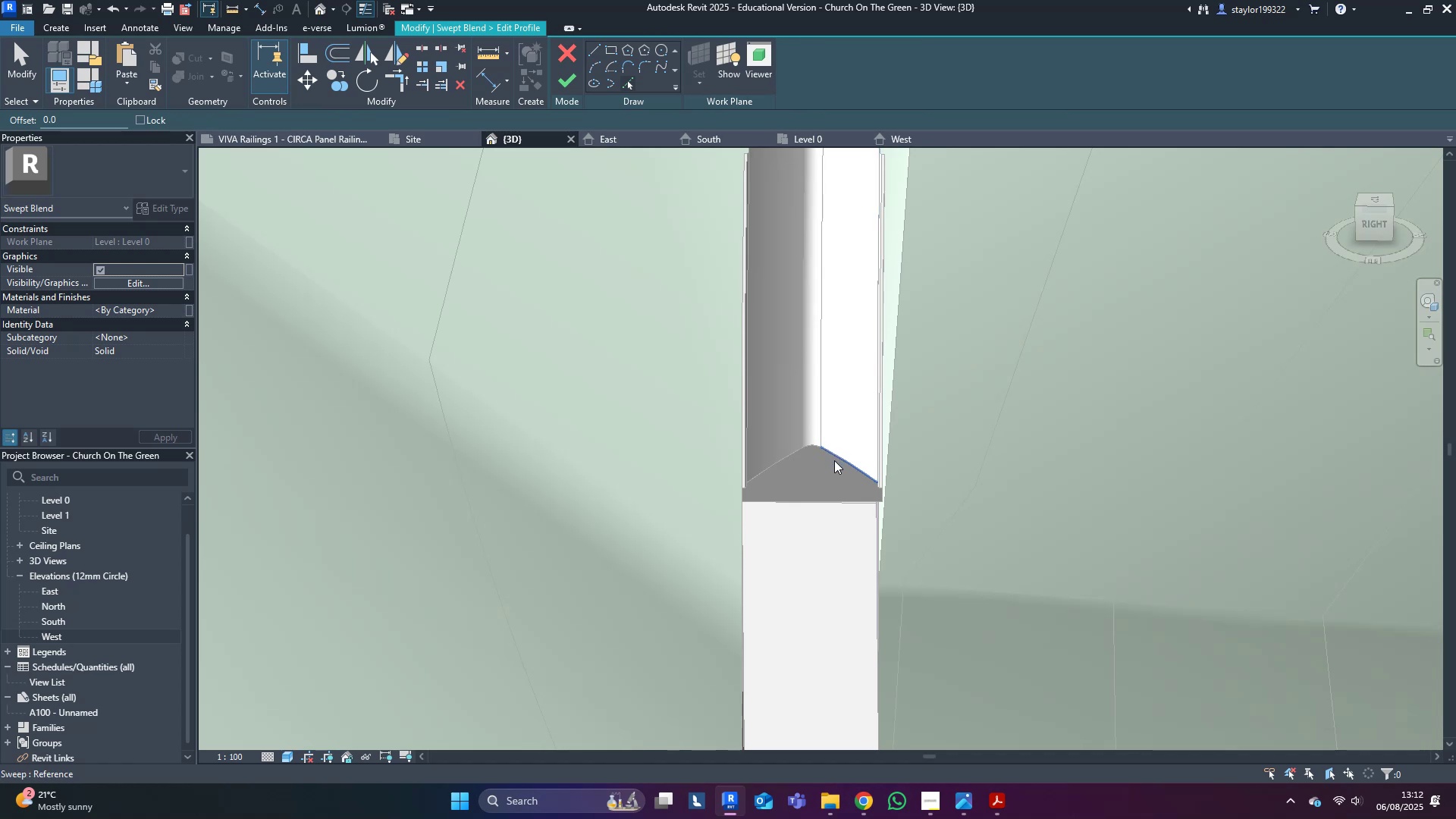 
key(Tab)
 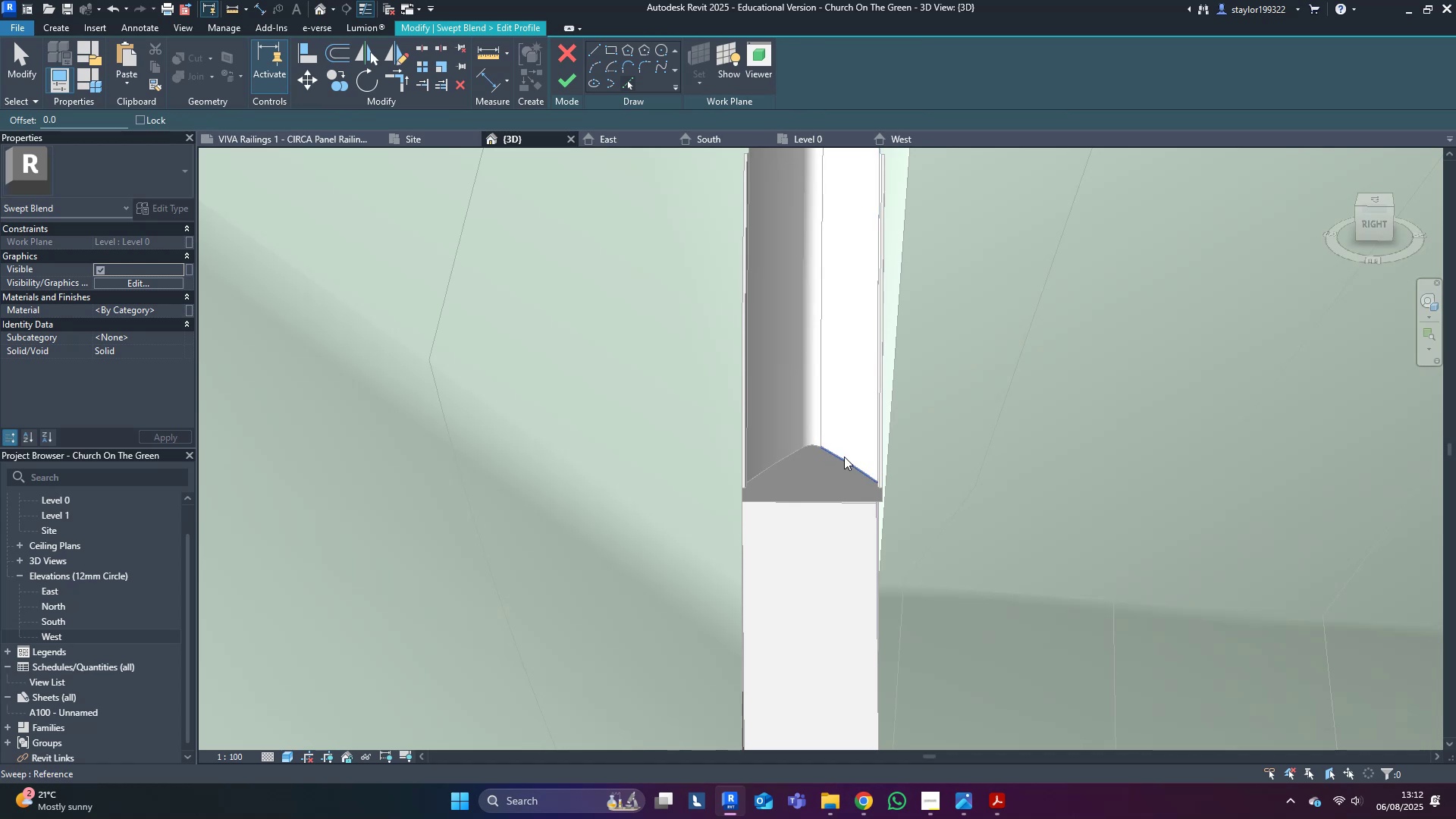 
key(Tab)
 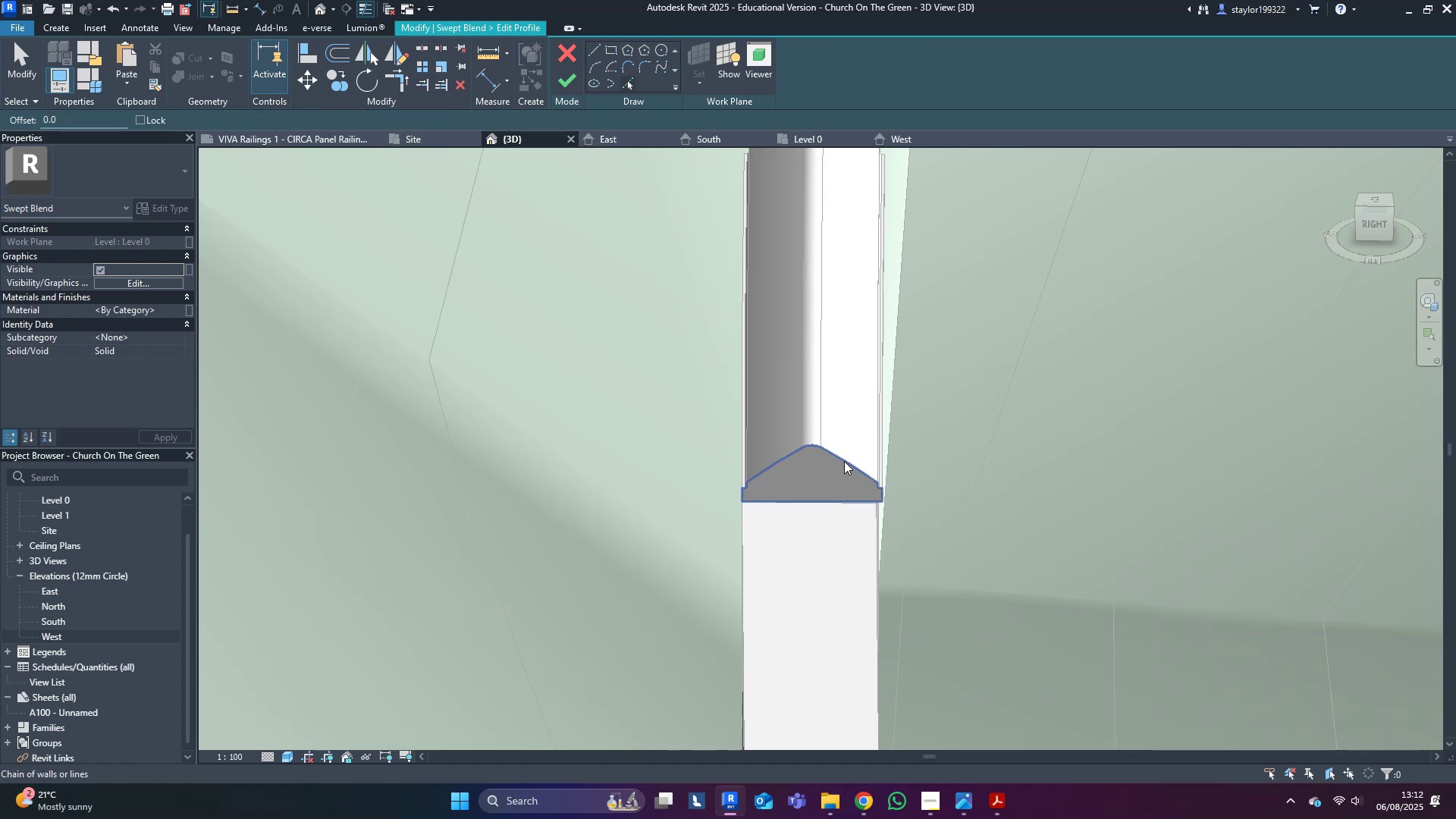 
left_click([844, 461])
 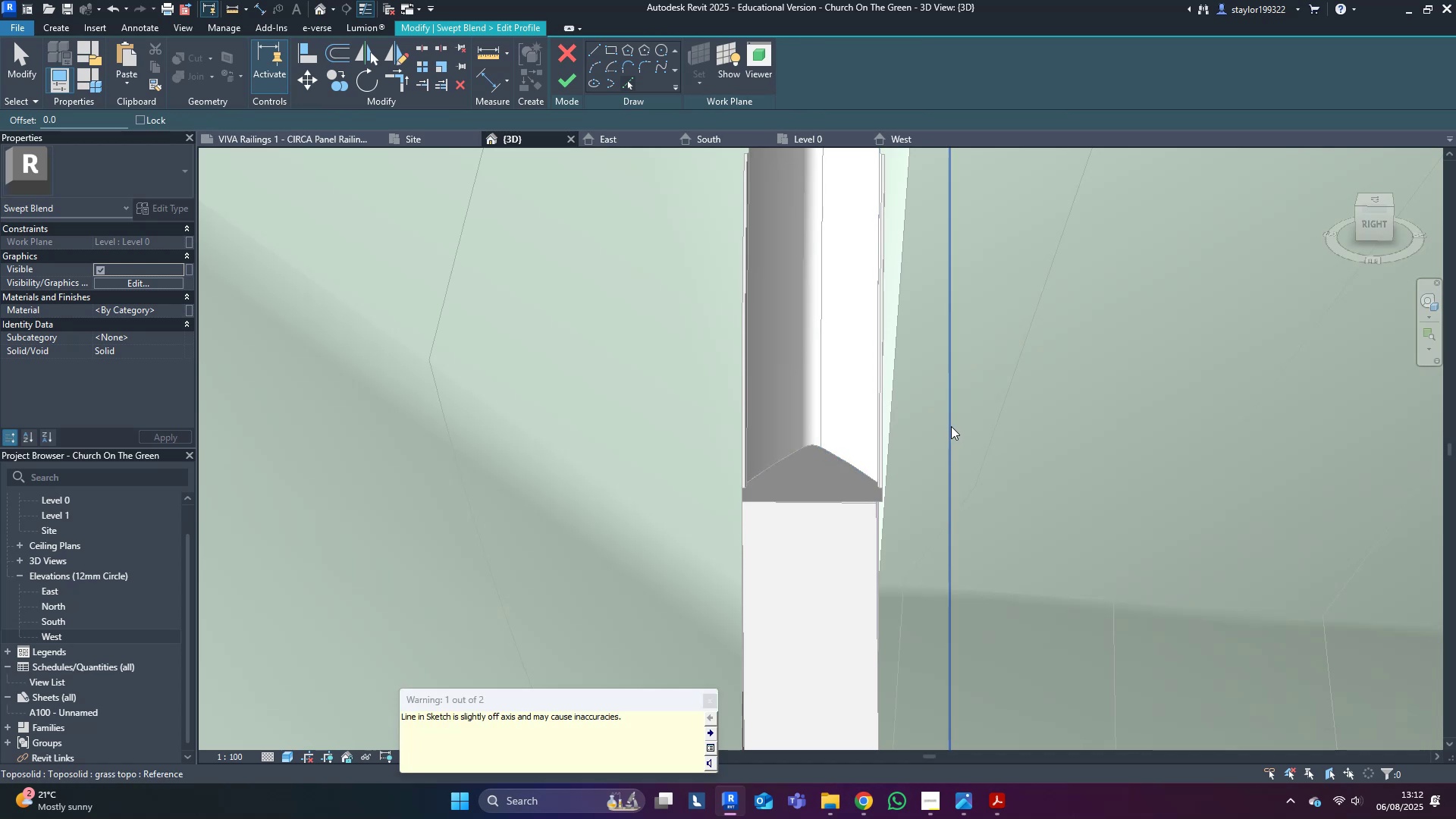 
scroll: coordinate [967, 544], scroll_direction: down, amount: 6.0
 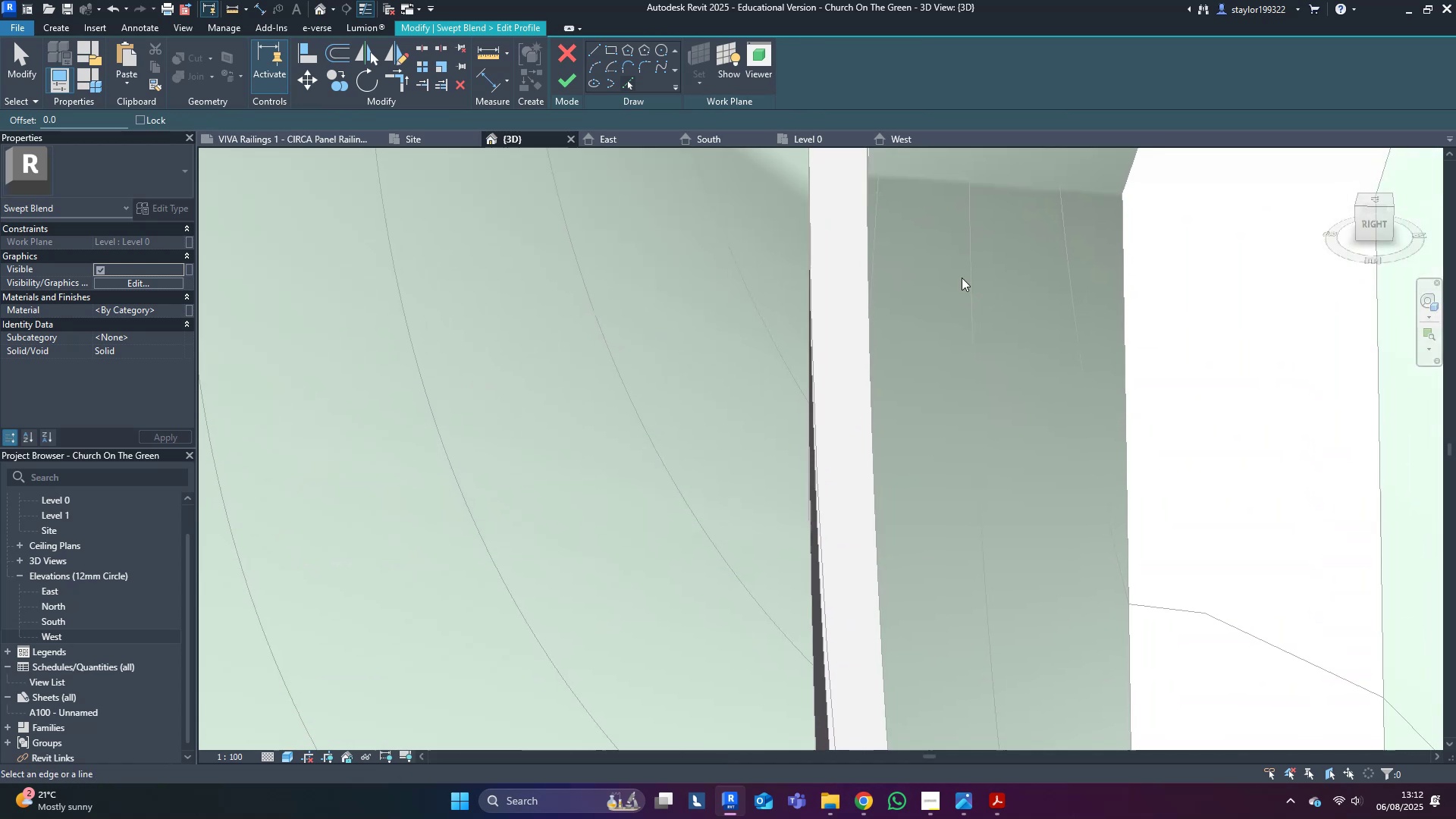 
key(Escape)
type(mdv)
 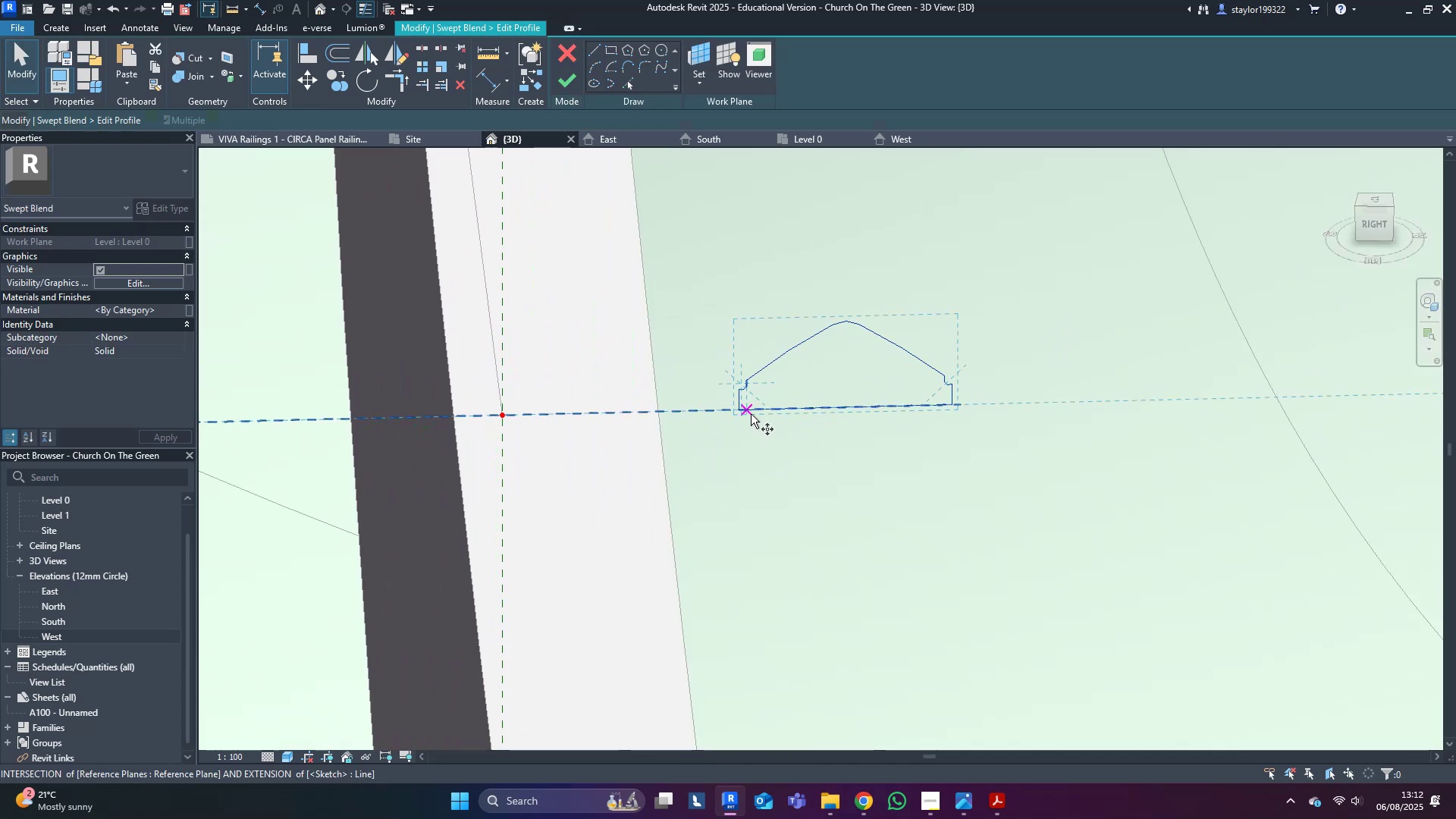 
scroll: coordinate [911, 500], scroll_direction: down, amount: 4.0
 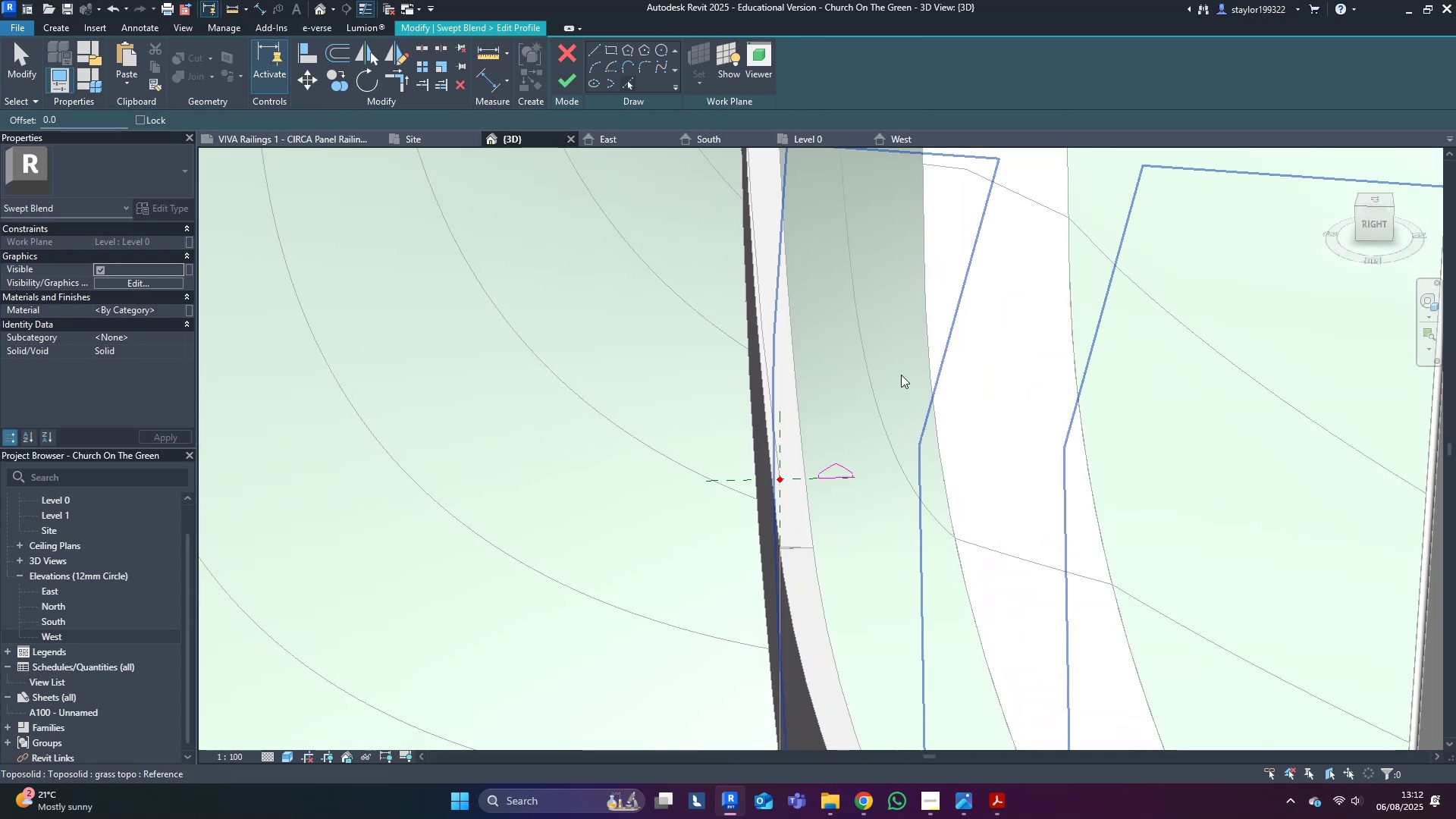 
scroll: coordinate [787, 456], scroll_direction: up, amount: 8.0
 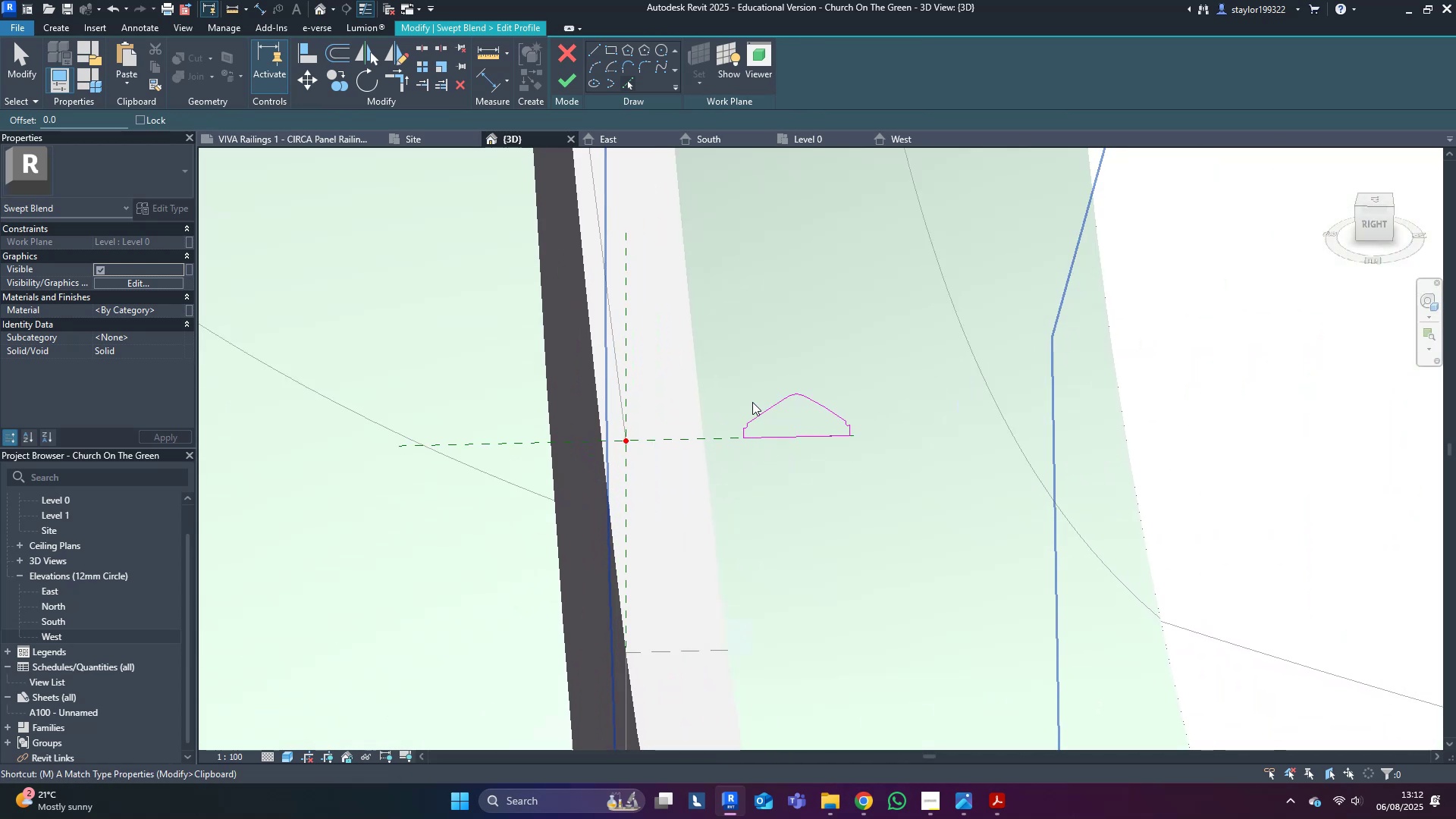 
left_click_drag(start_coordinate=[731, 353], to_coordinate=[993, 509])
 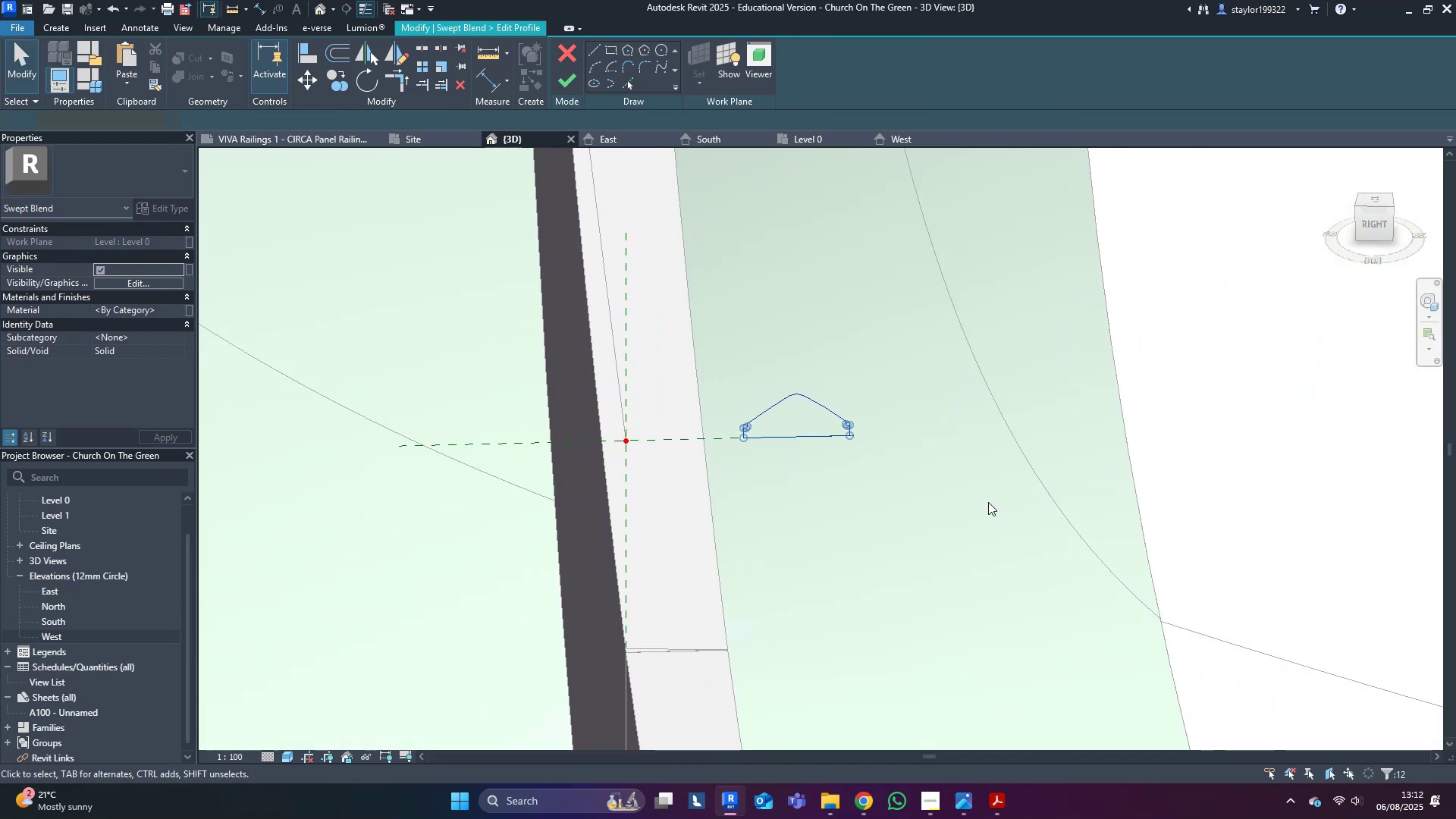 
scroll: coordinate [745, 467], scroll_direction: up, amount: 5.0
 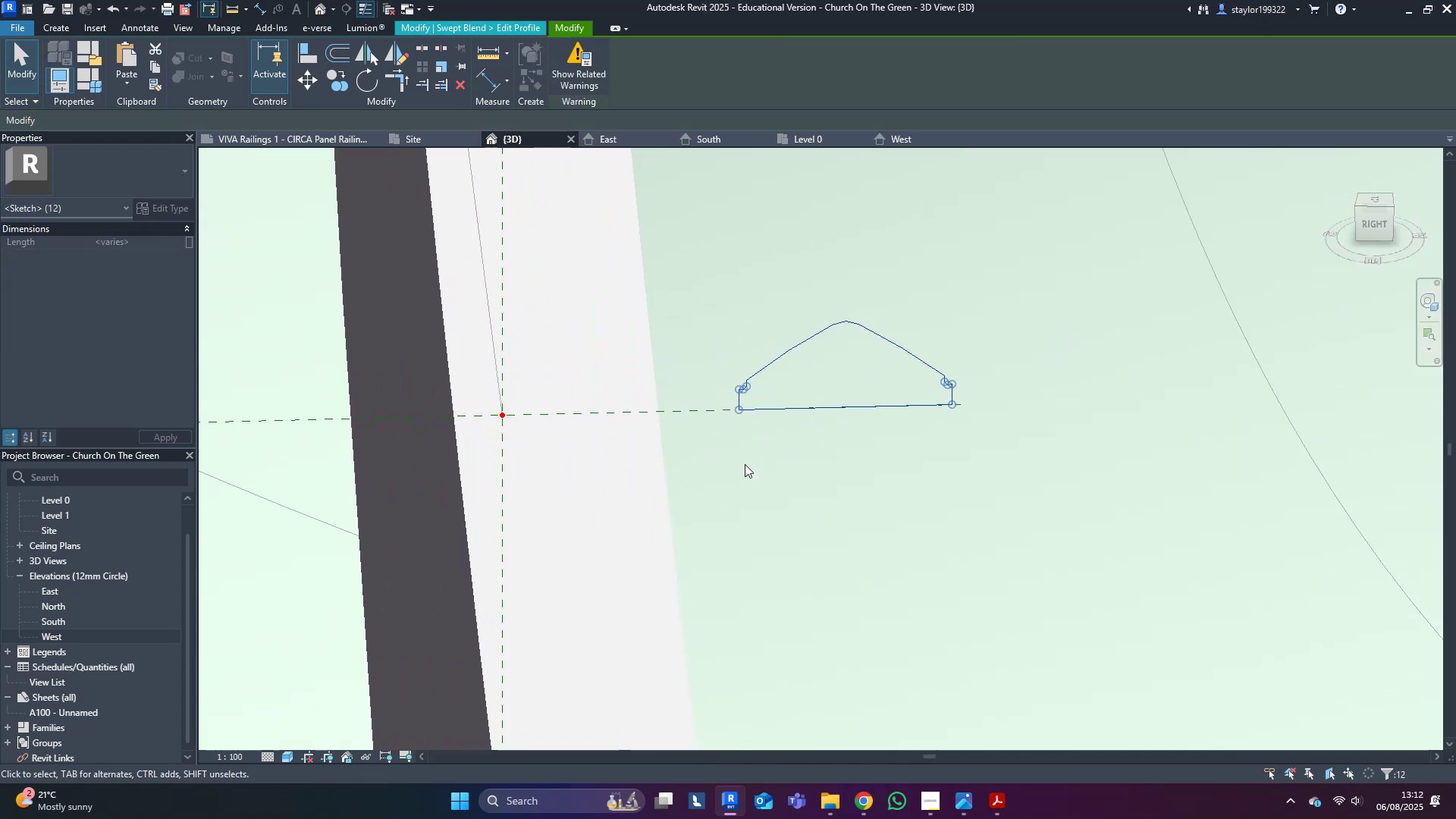 
hold_key(key=M, duration=8.53)
 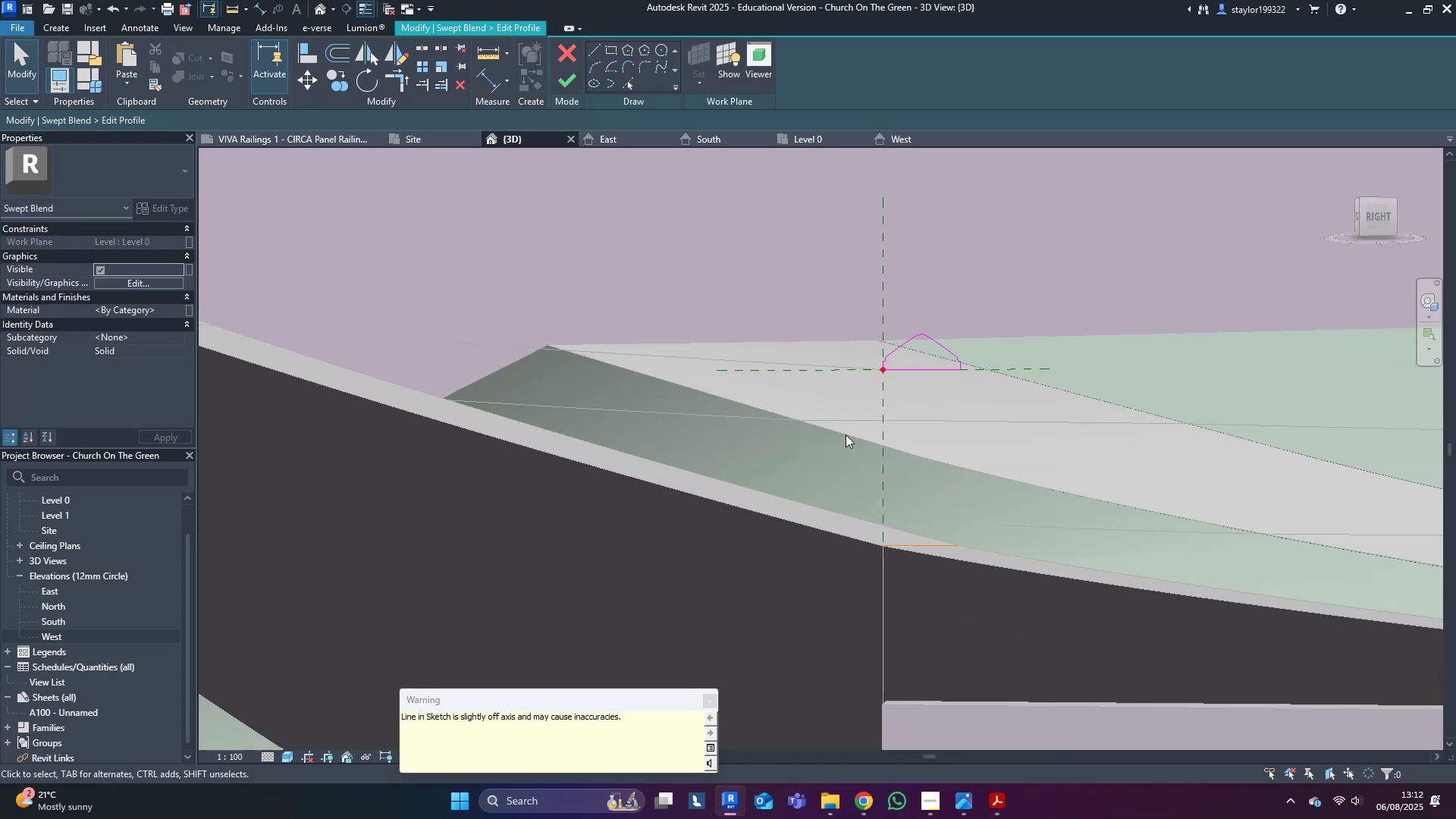 
left_click([742, 410])
 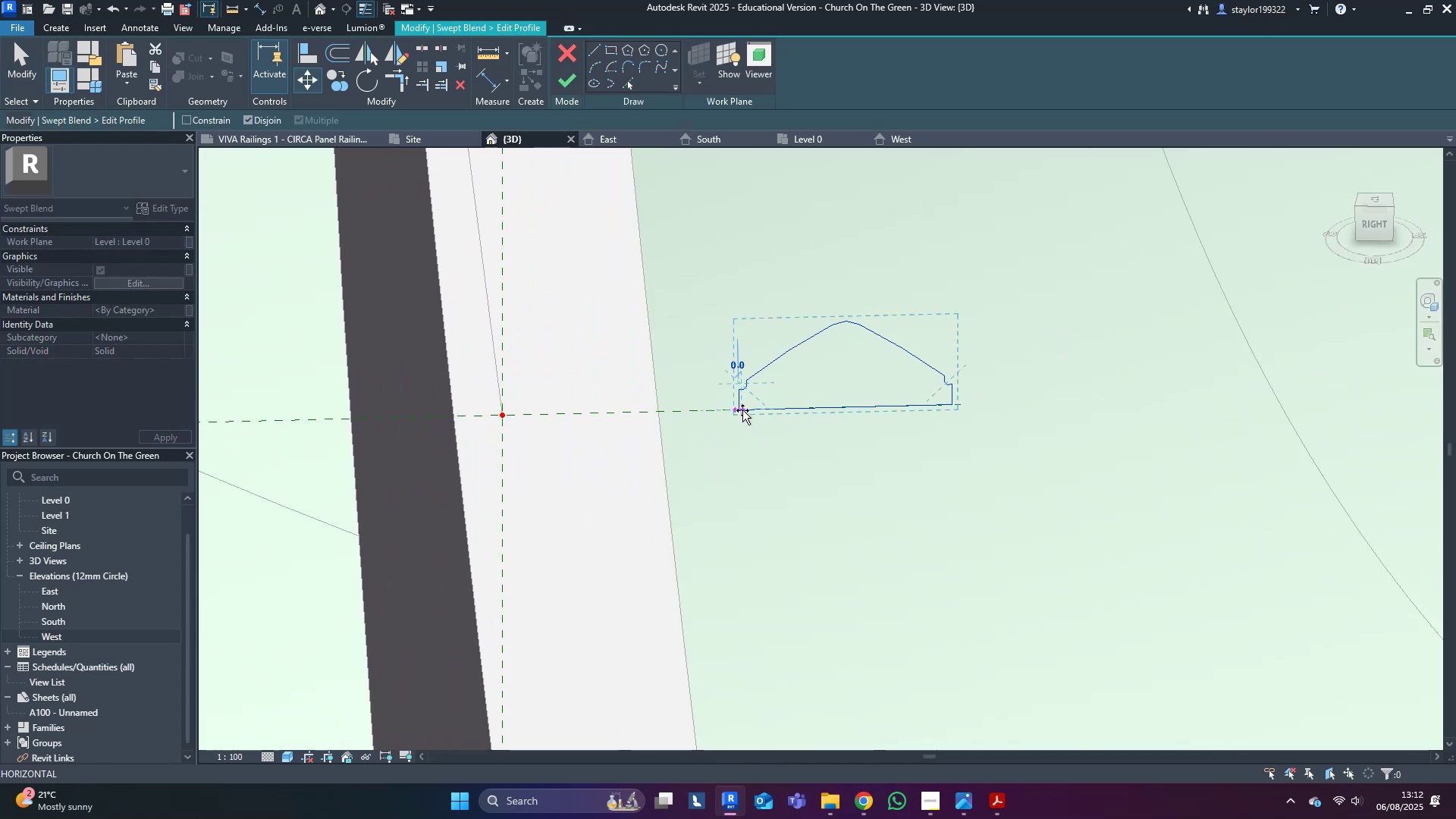 
hold_key(key=ShiftLeft, duration=1.1)
left_click([503, 413])
 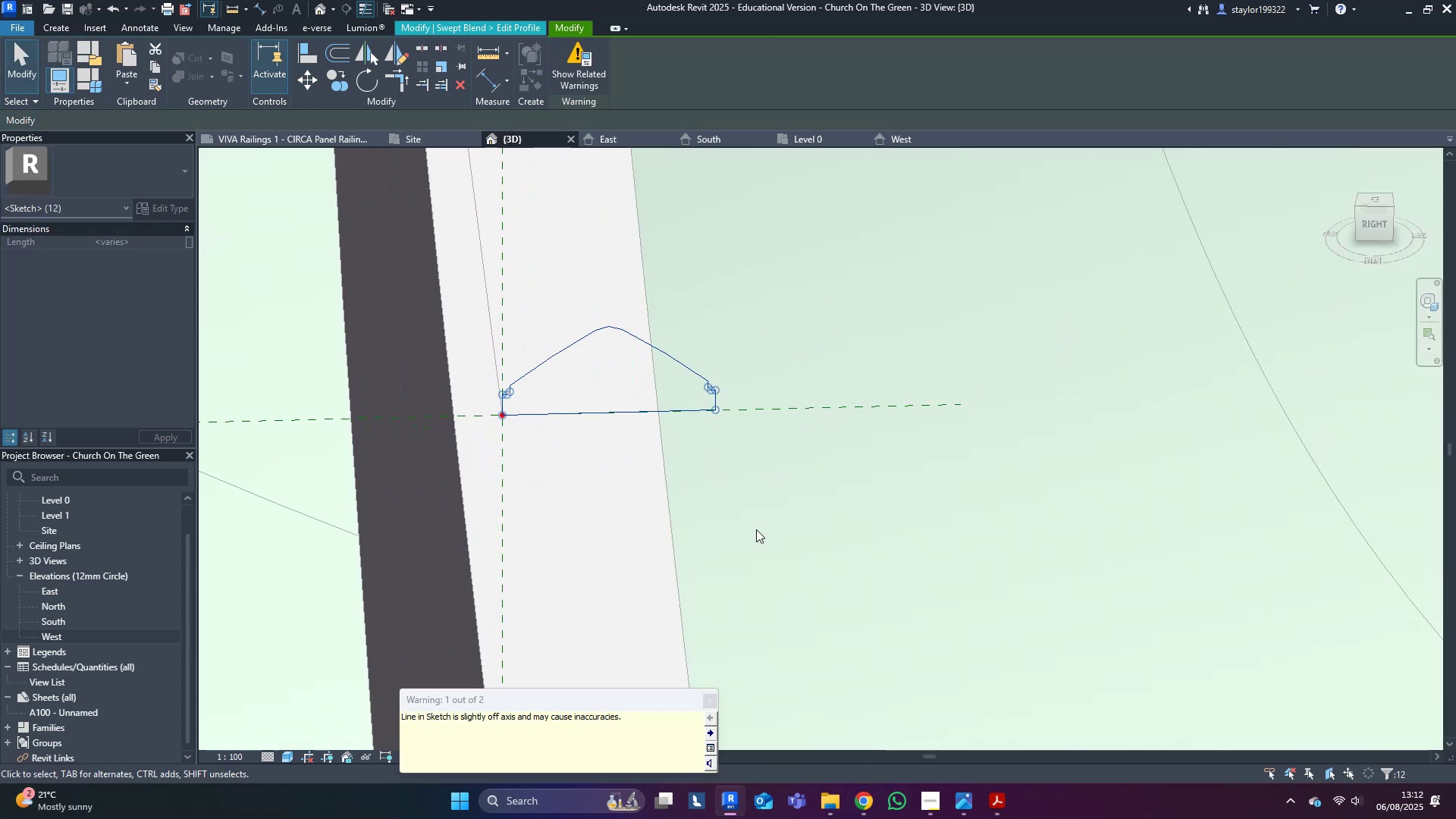 
scroll: coordinate [1087, 529], scroll_direction: down, amount: 9.0
 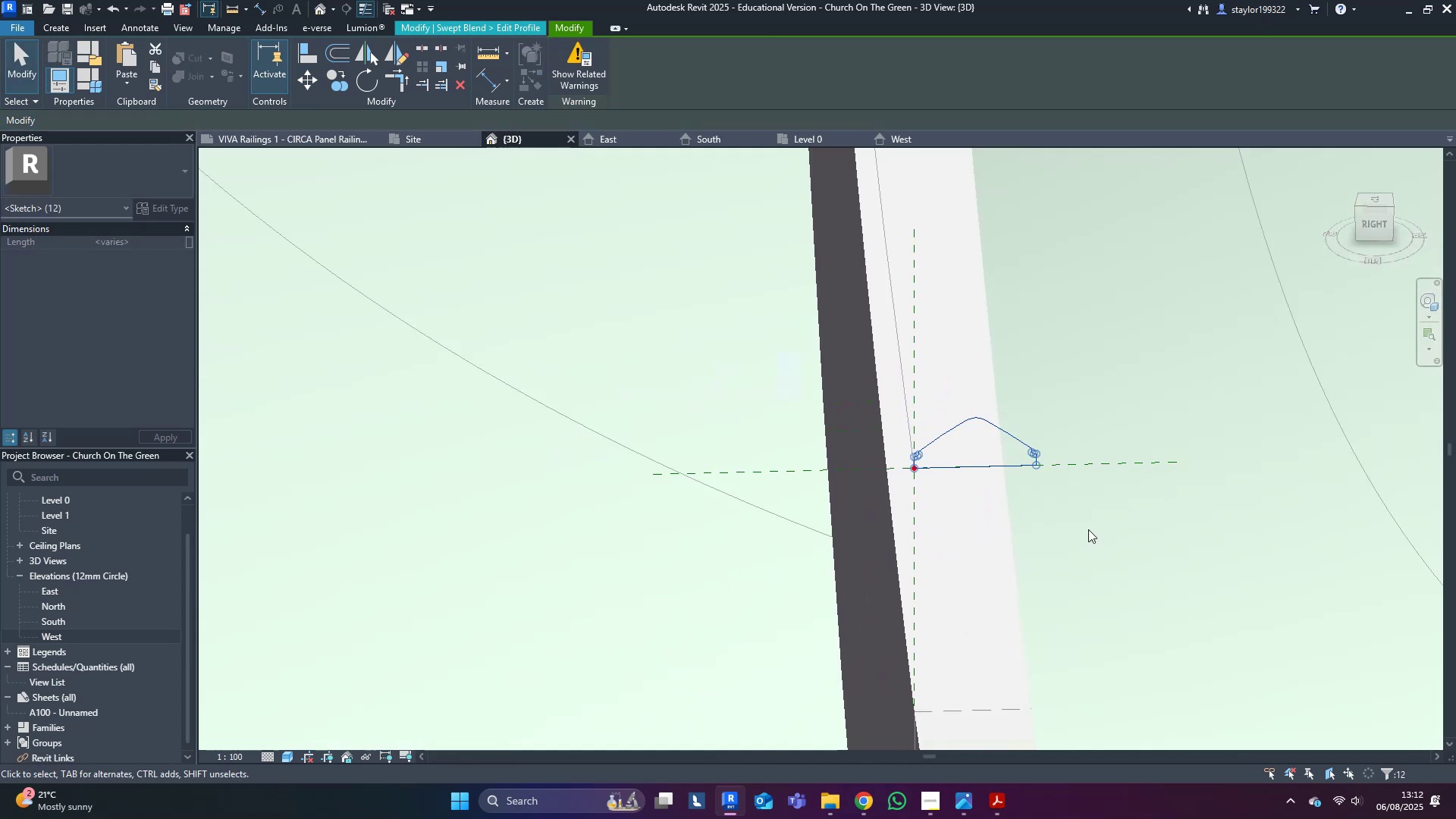 
hold_key(key=ShiftLeft, duration=1.31)
 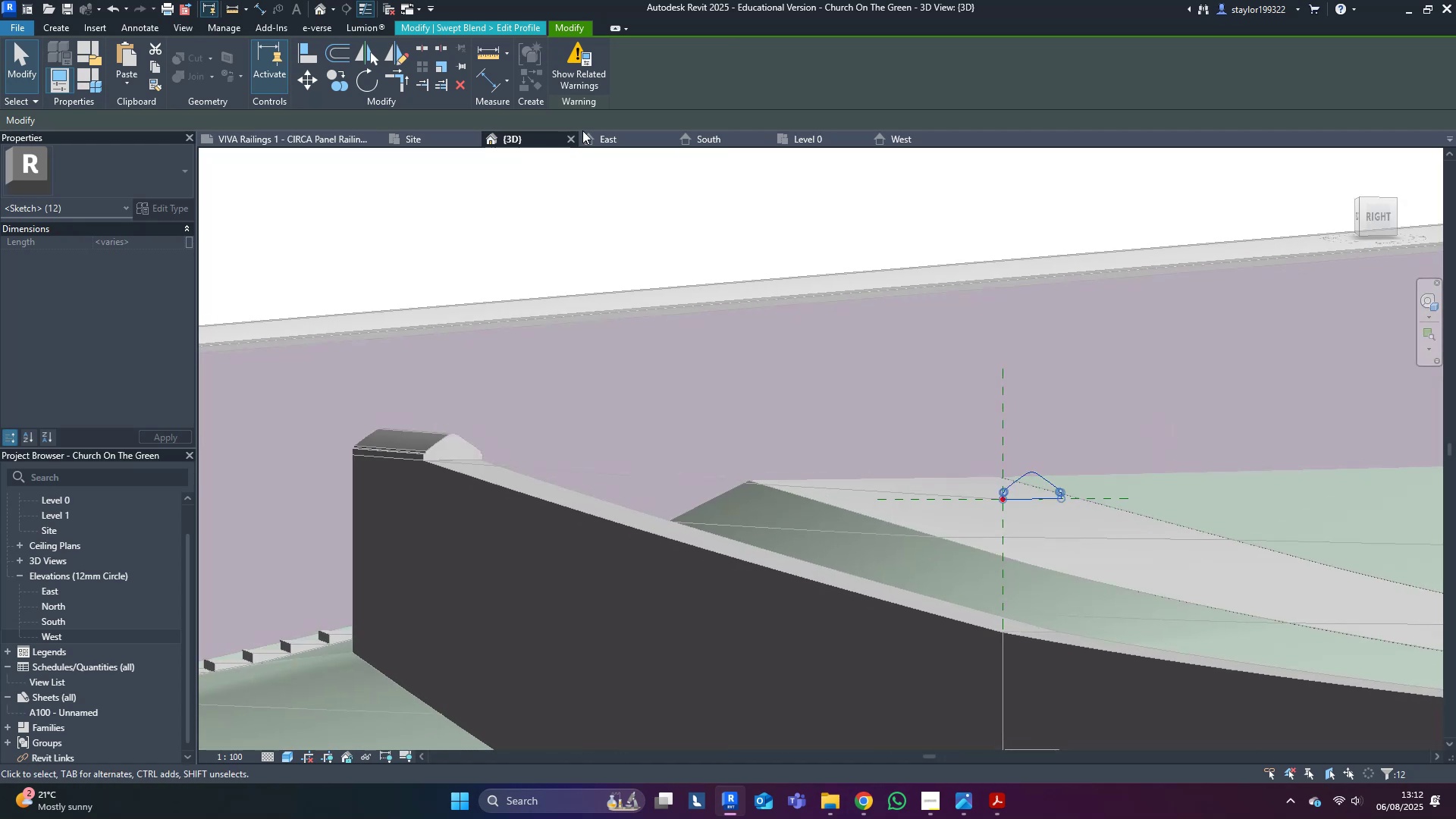 
left_click([833, 406])
 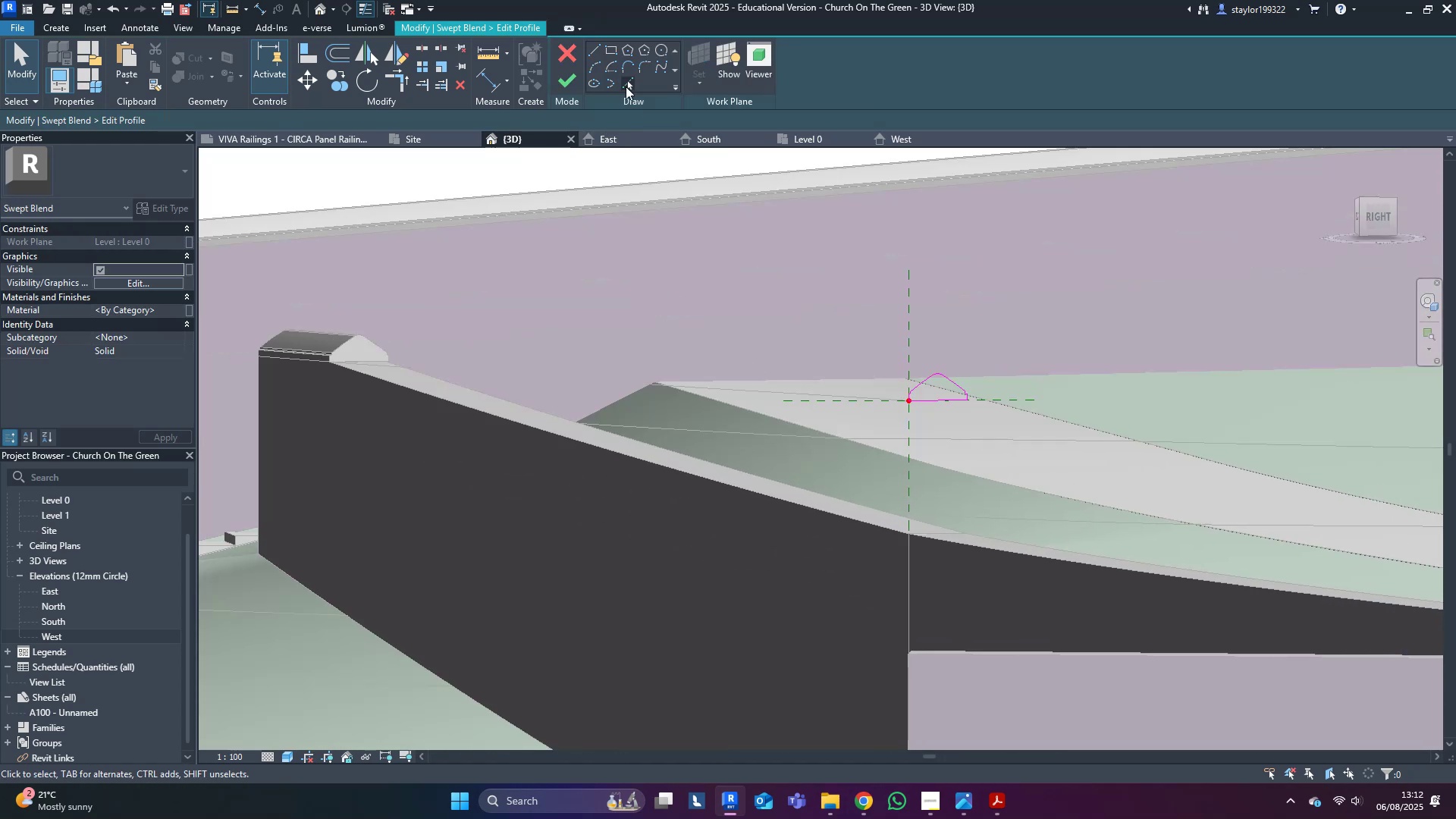 
left_click([632, 80])
 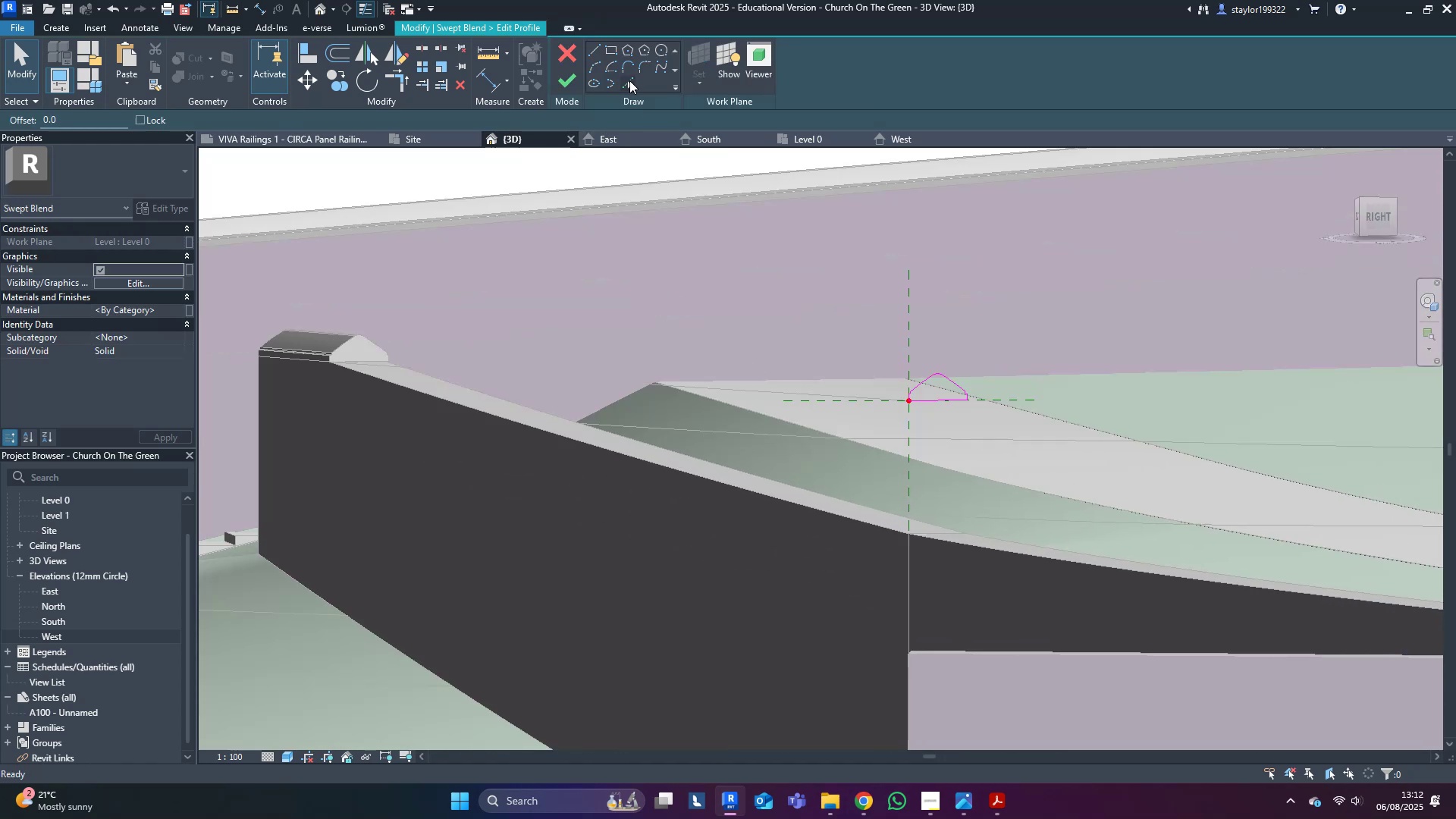 
scroll: coordinate [922, 552], scroll_direction: up, amount: 7.0
 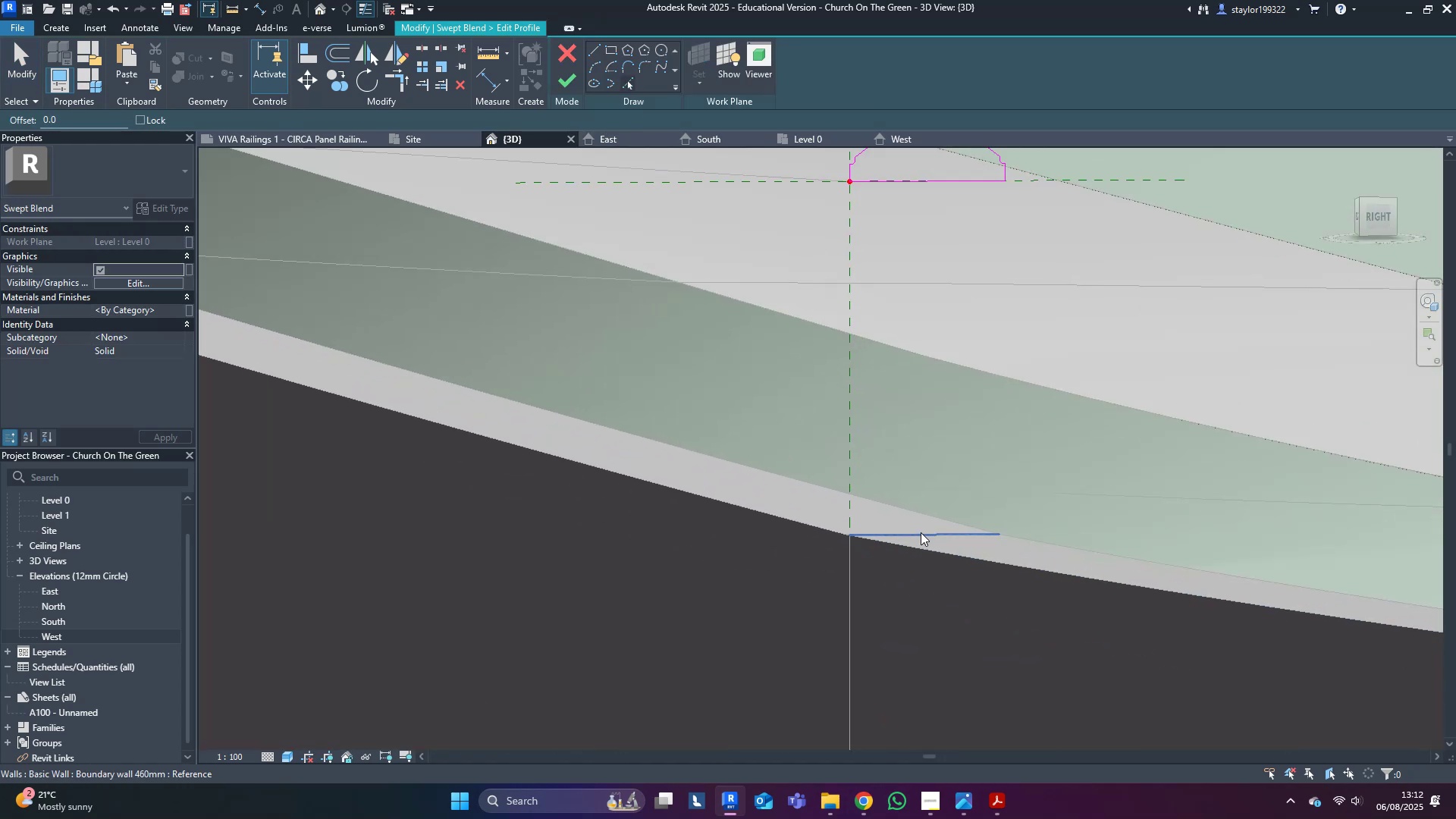 
left_click([921, 532])
 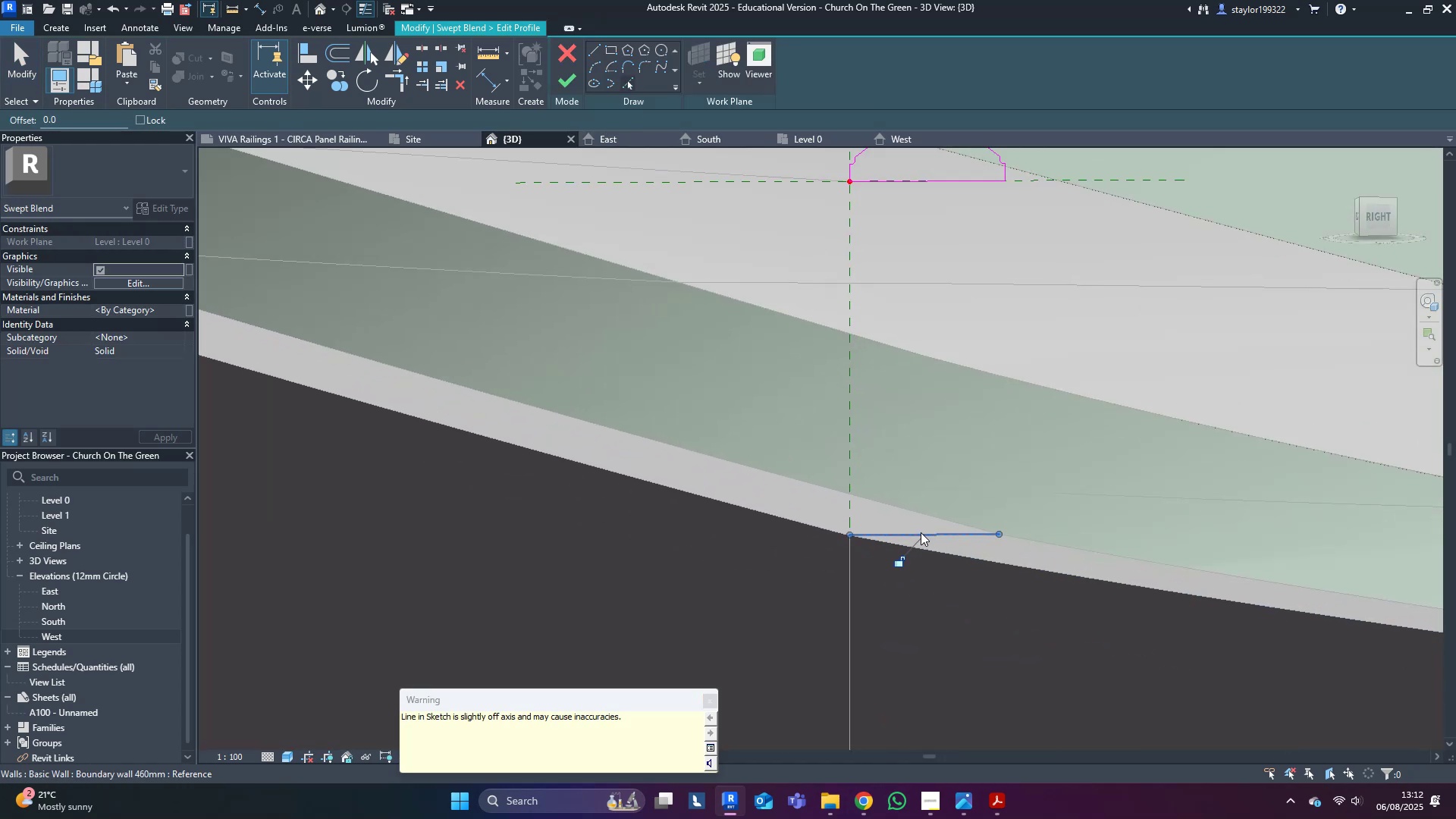 
scroll: coordinate [916, 556], scroll_direction: down, amount: 5.0
 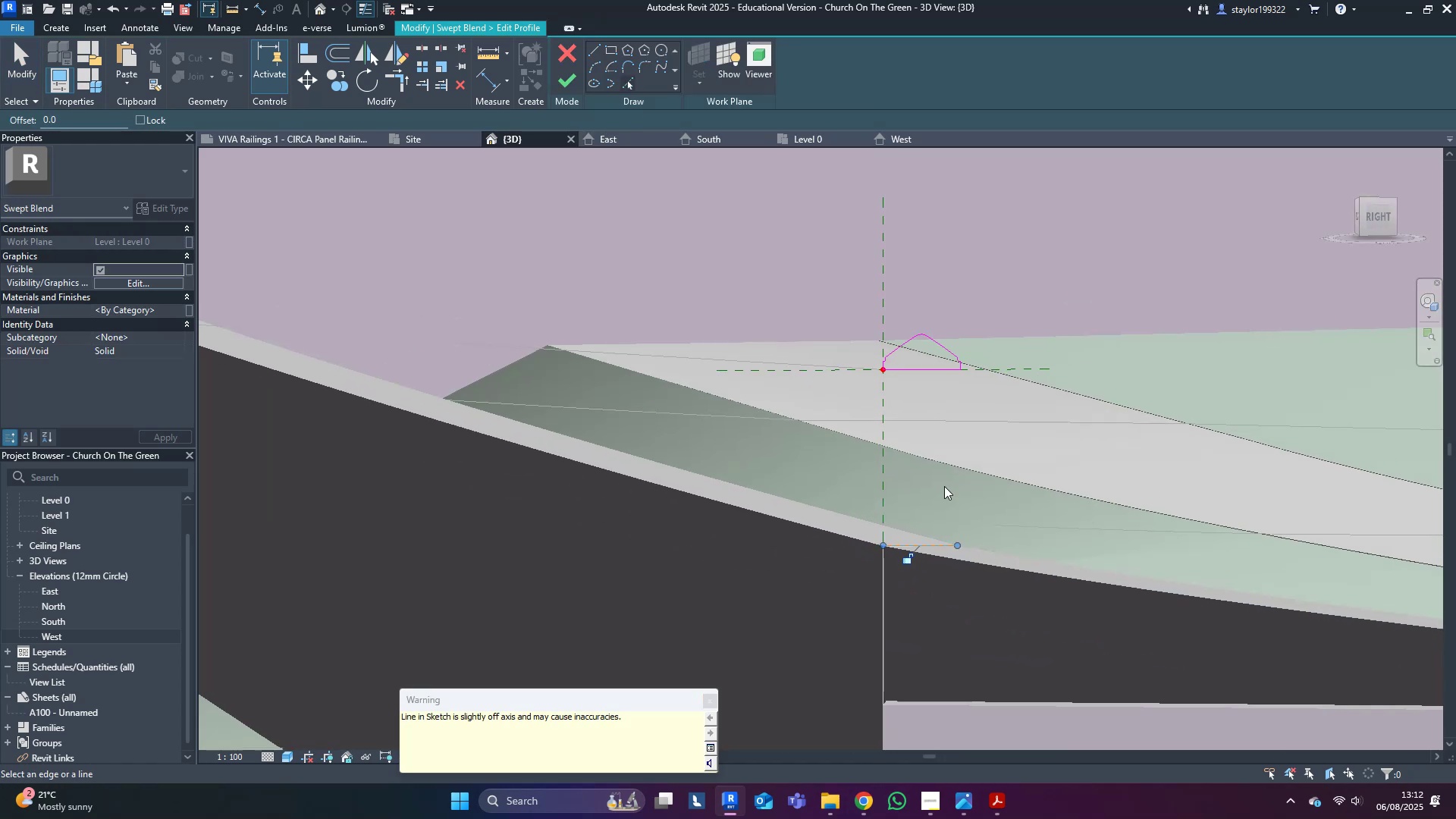 
type(dmv)
 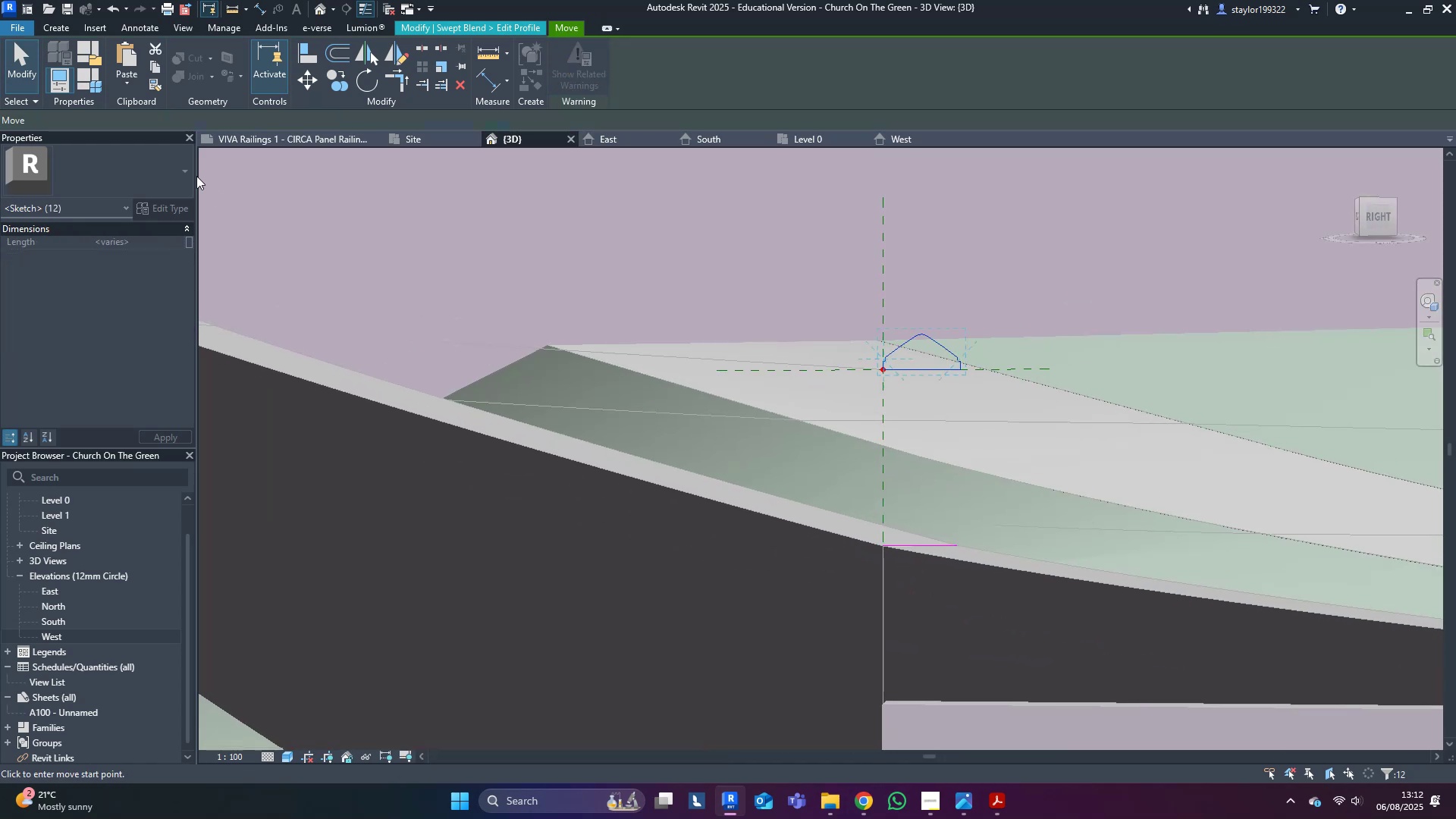 
left_click_drag(start_coordinate=[817, 413], to_coordinate=[1039, 280])
 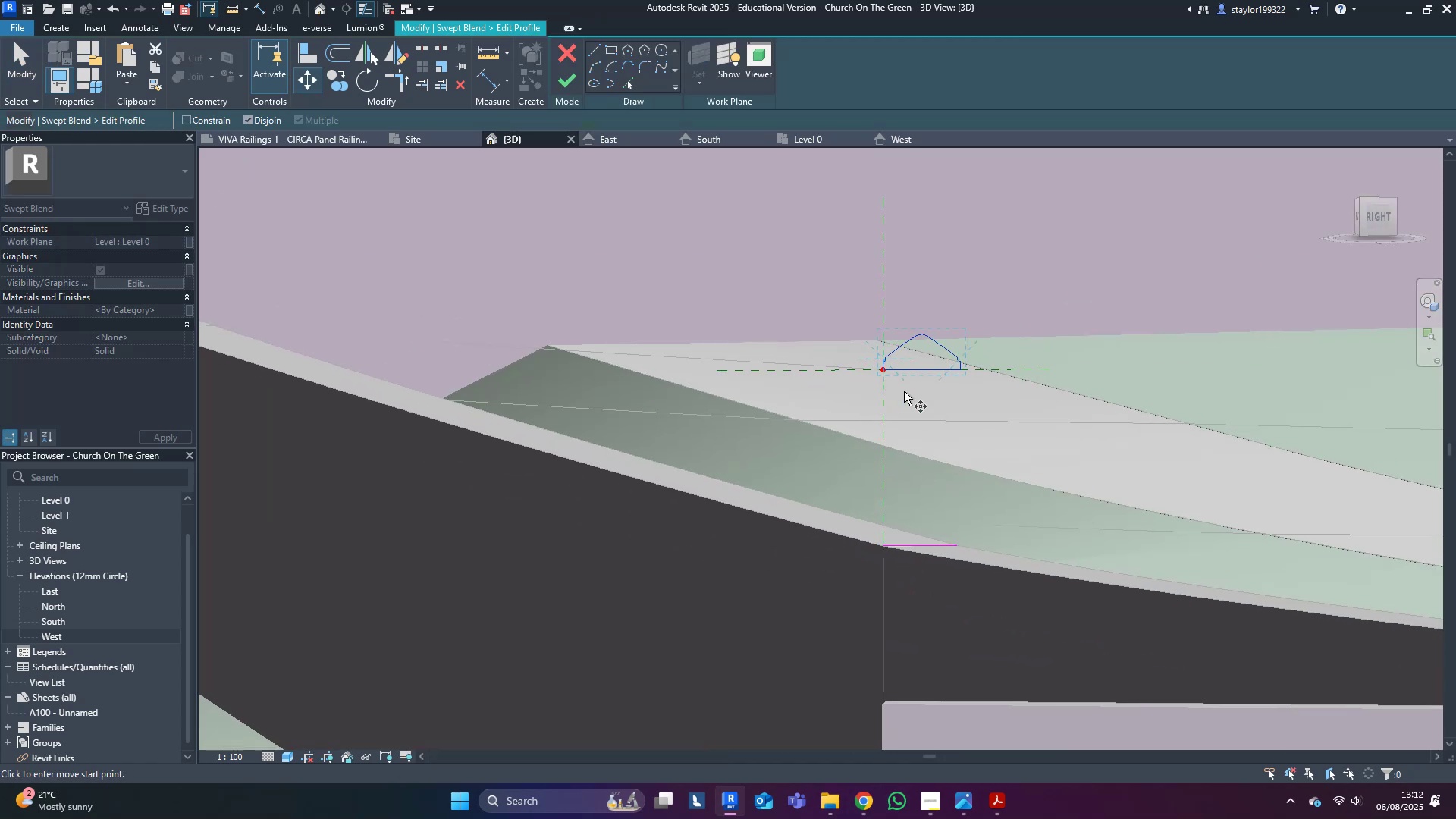 
hold_key(key=ShiftLeft, duration=1.24)
left_click([923, 542])
 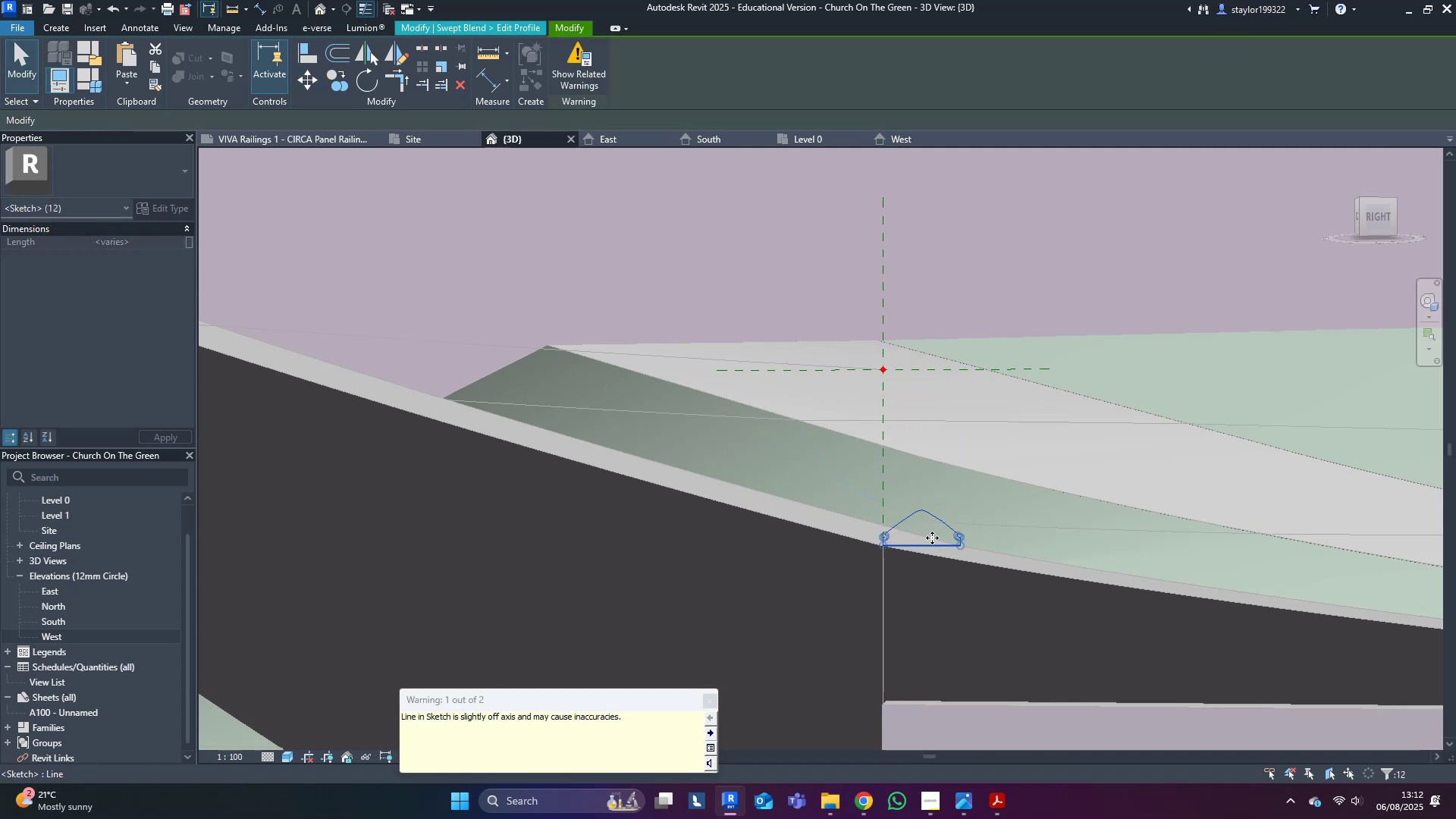 
left_click([1090, 479])
 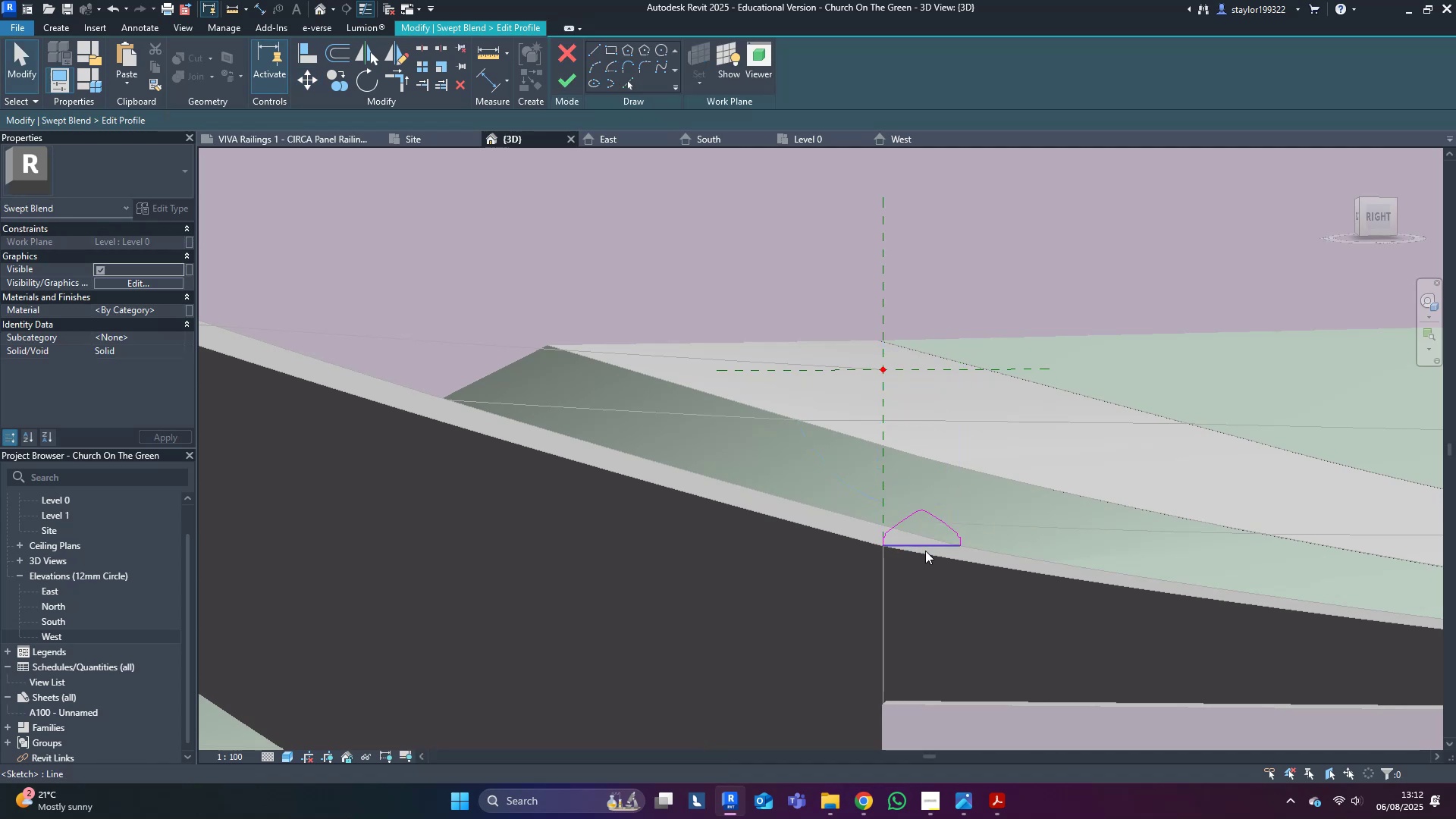 
left_click([925, 551])
 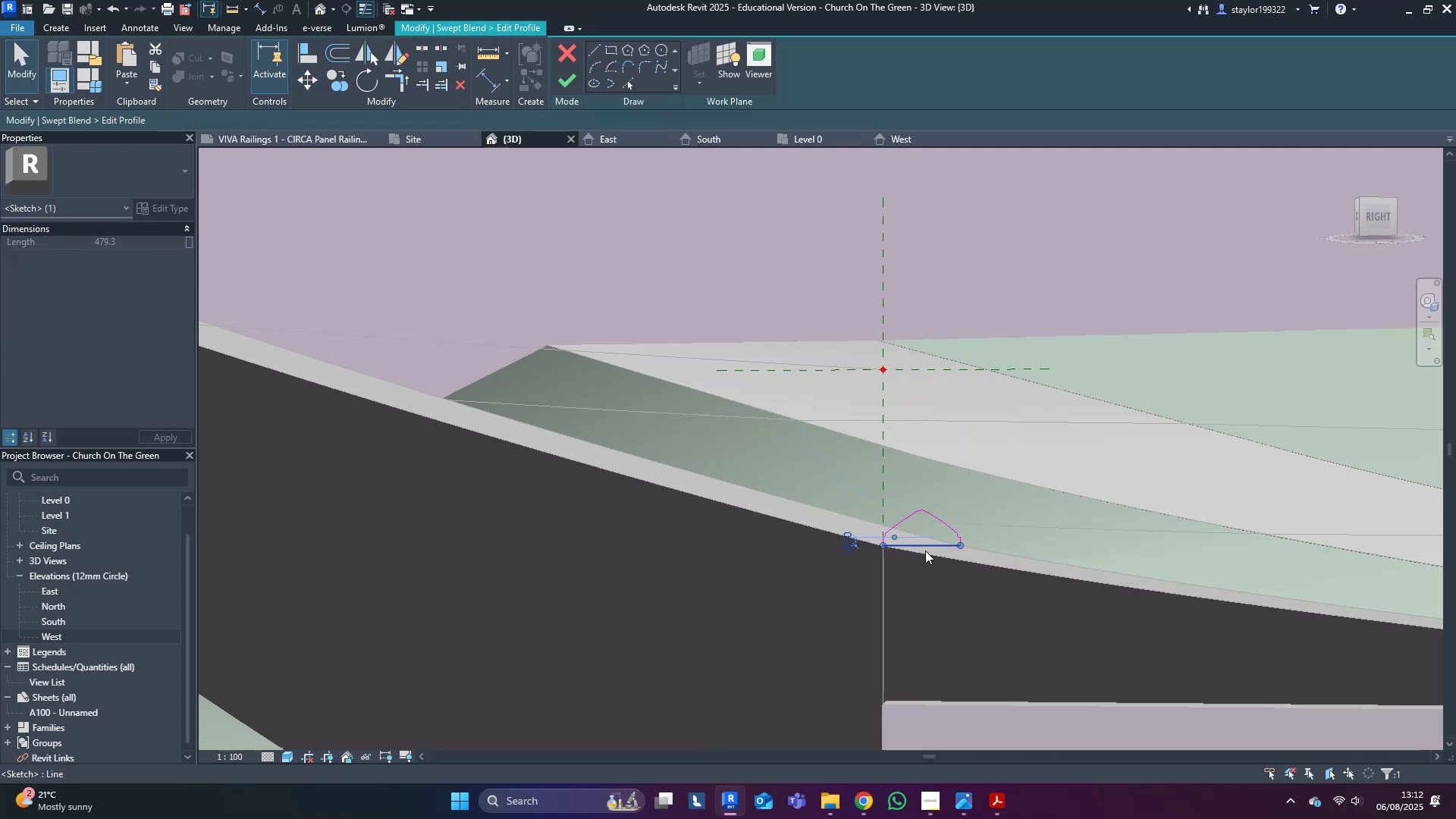 
key(Delete)
 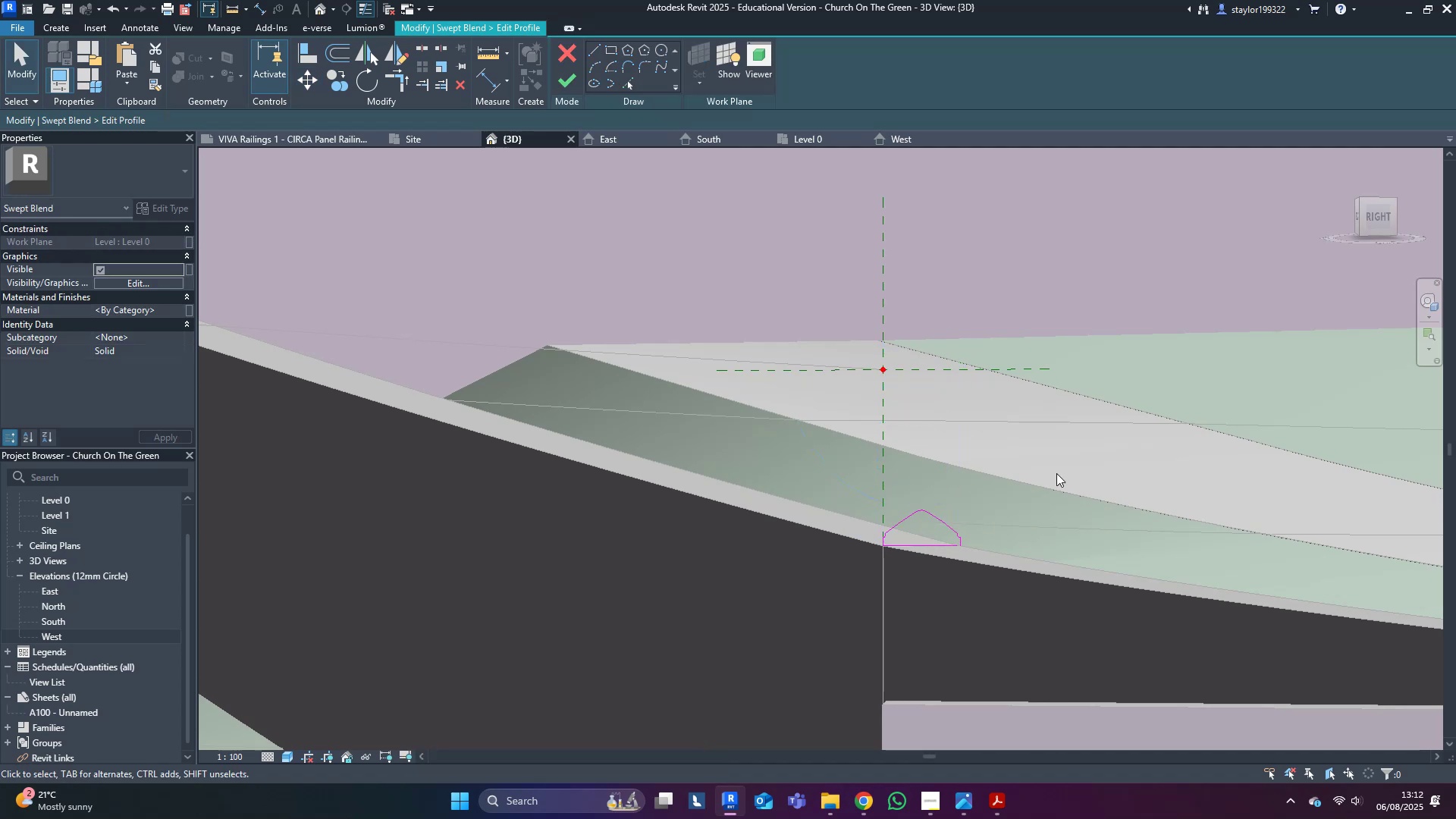 
double_click([1119, 431])
 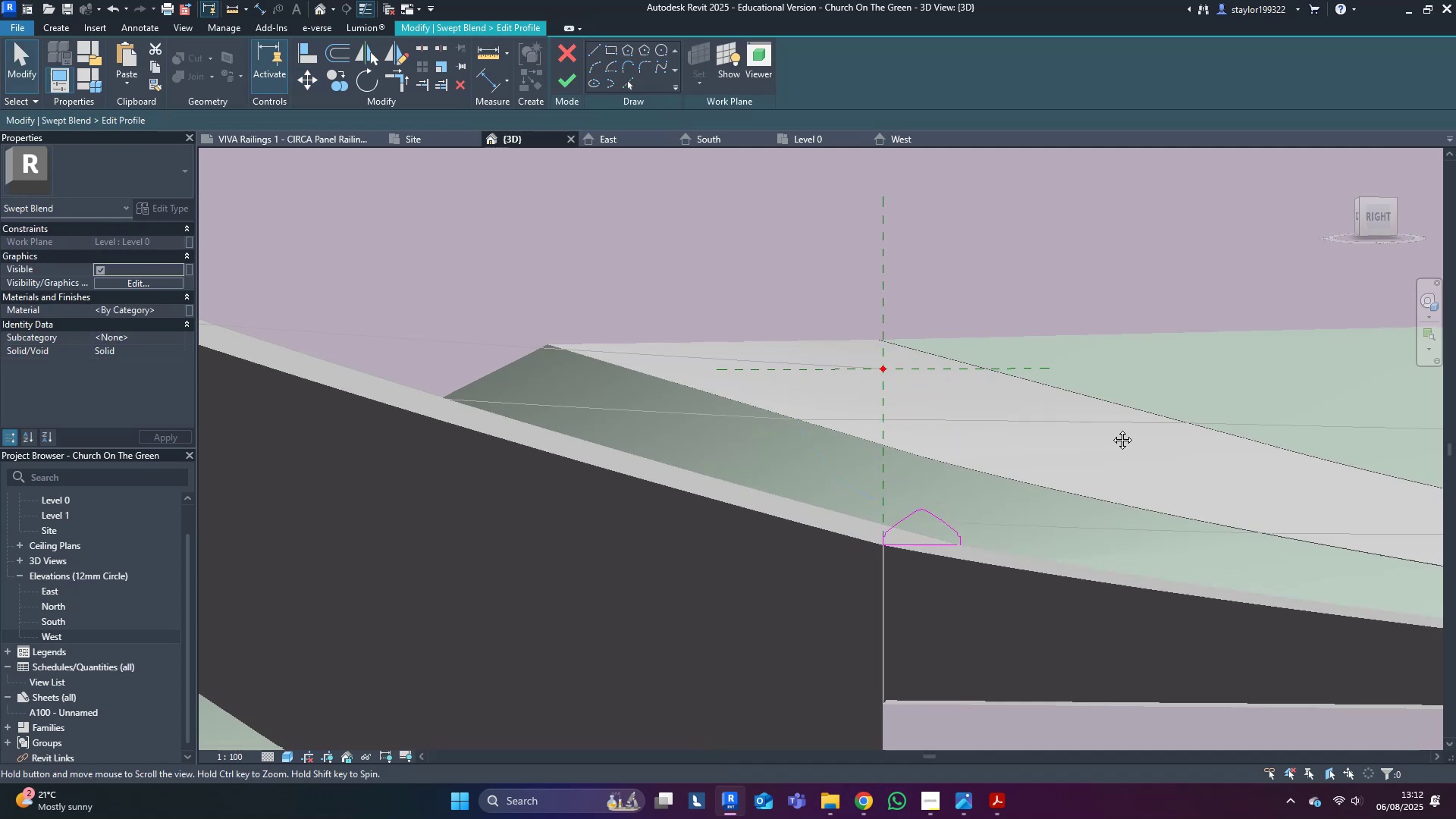 
scroll: coordinate [1091, 434], scroll_direction: down, amount: 4.0
 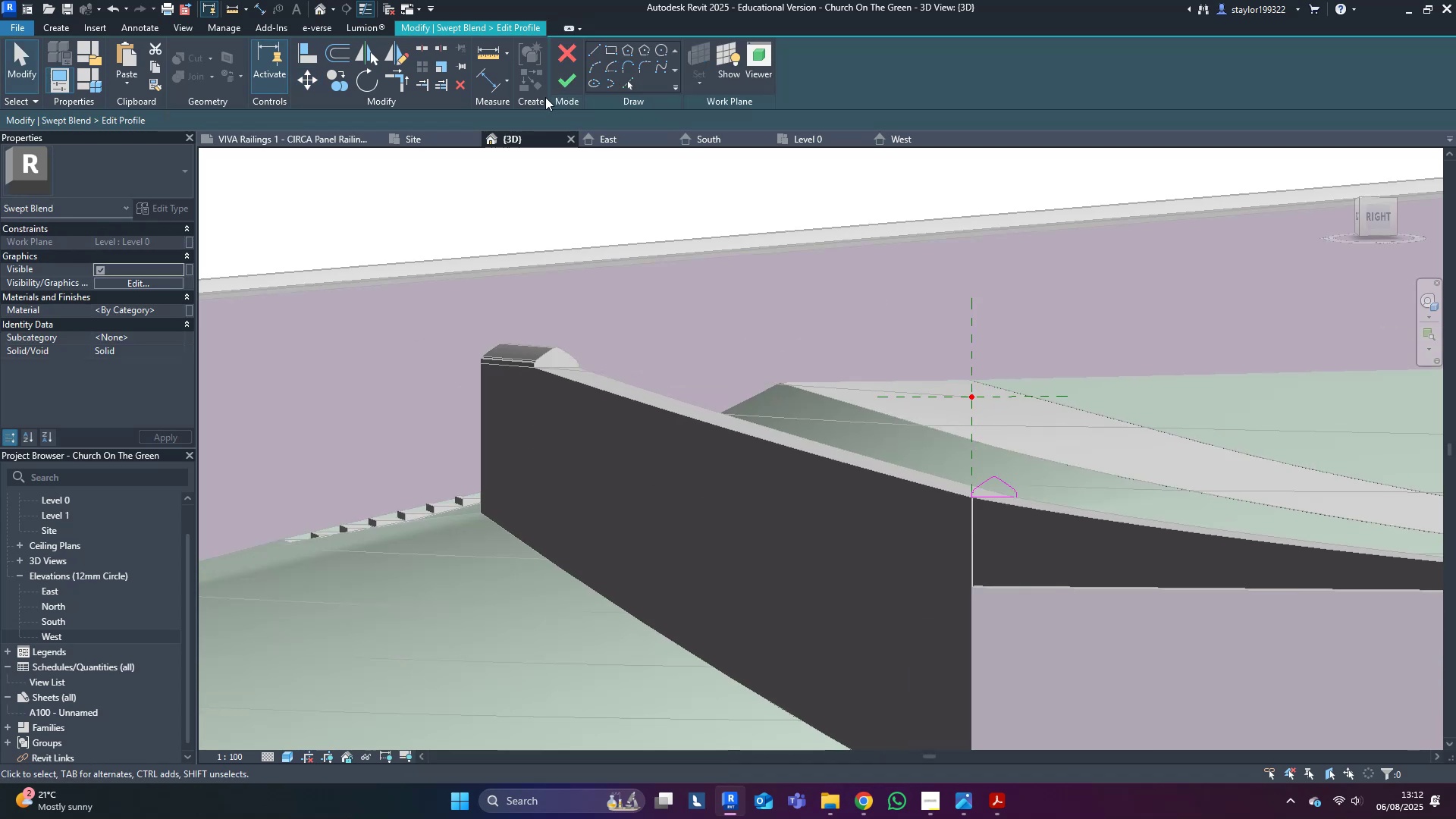 
left_click([570, 84])
 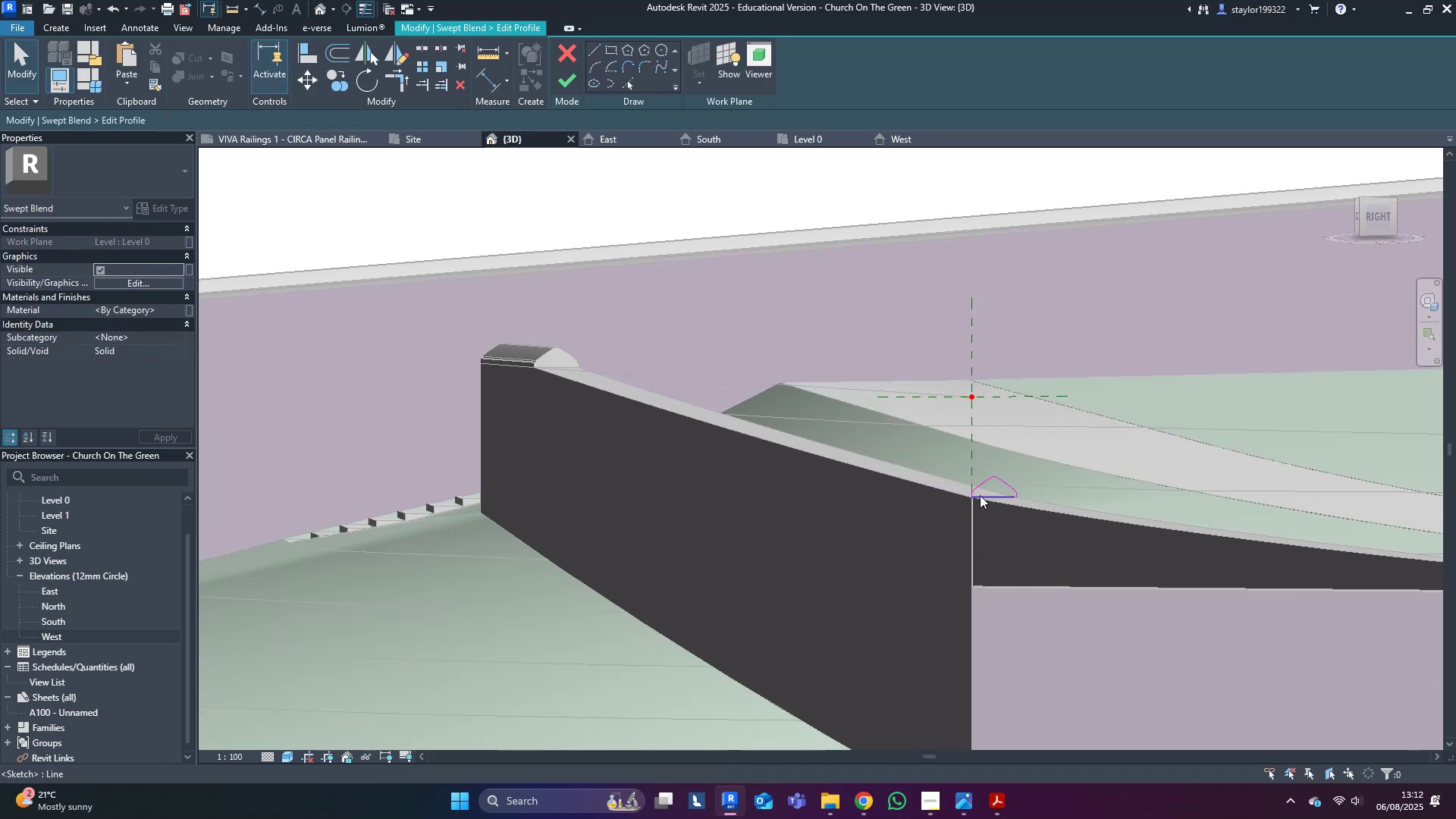 
scroll: coordinate [477, 353], scroll_direction: down, amount: 6.0
 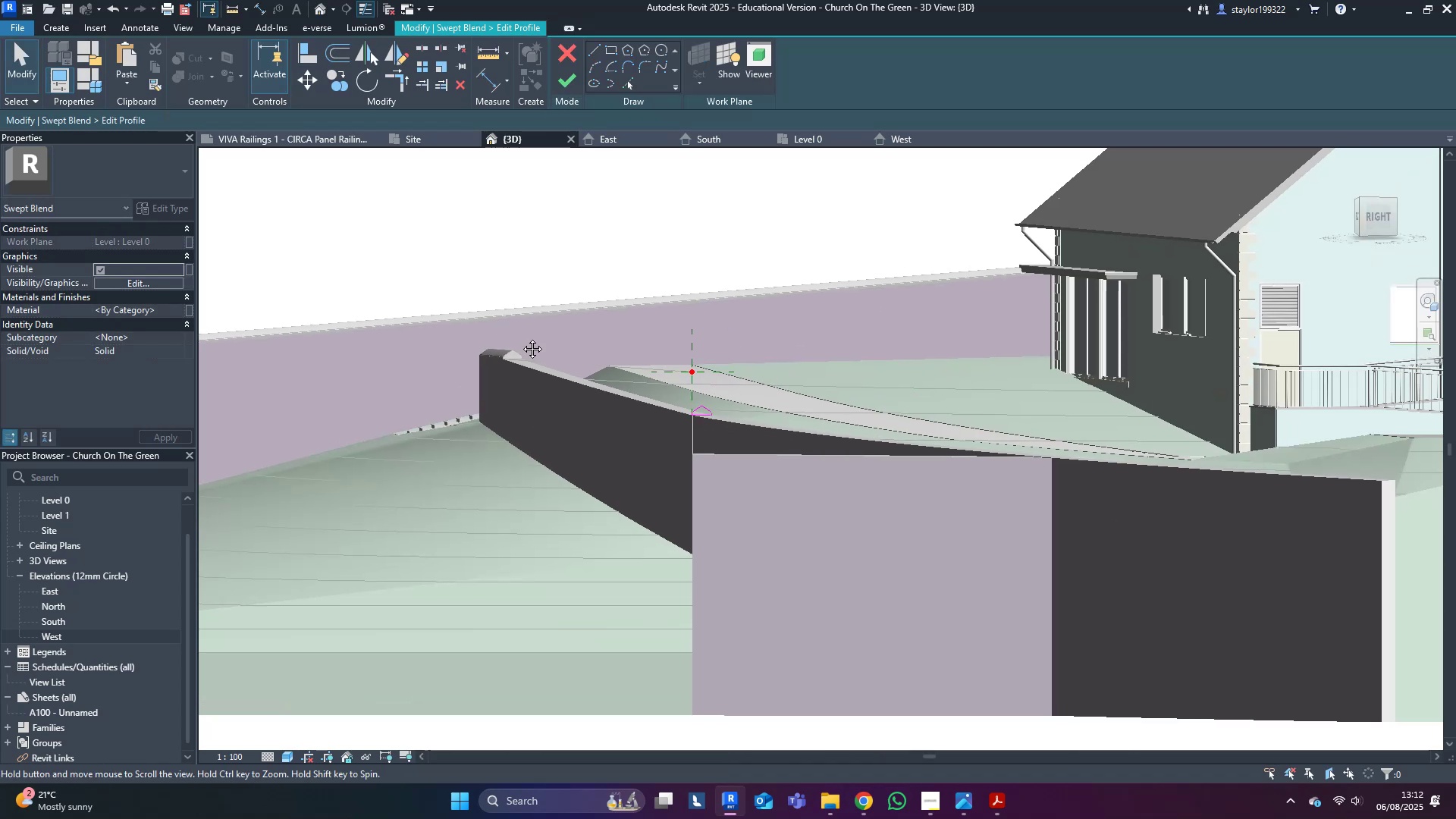 
double_click([521, 337])
 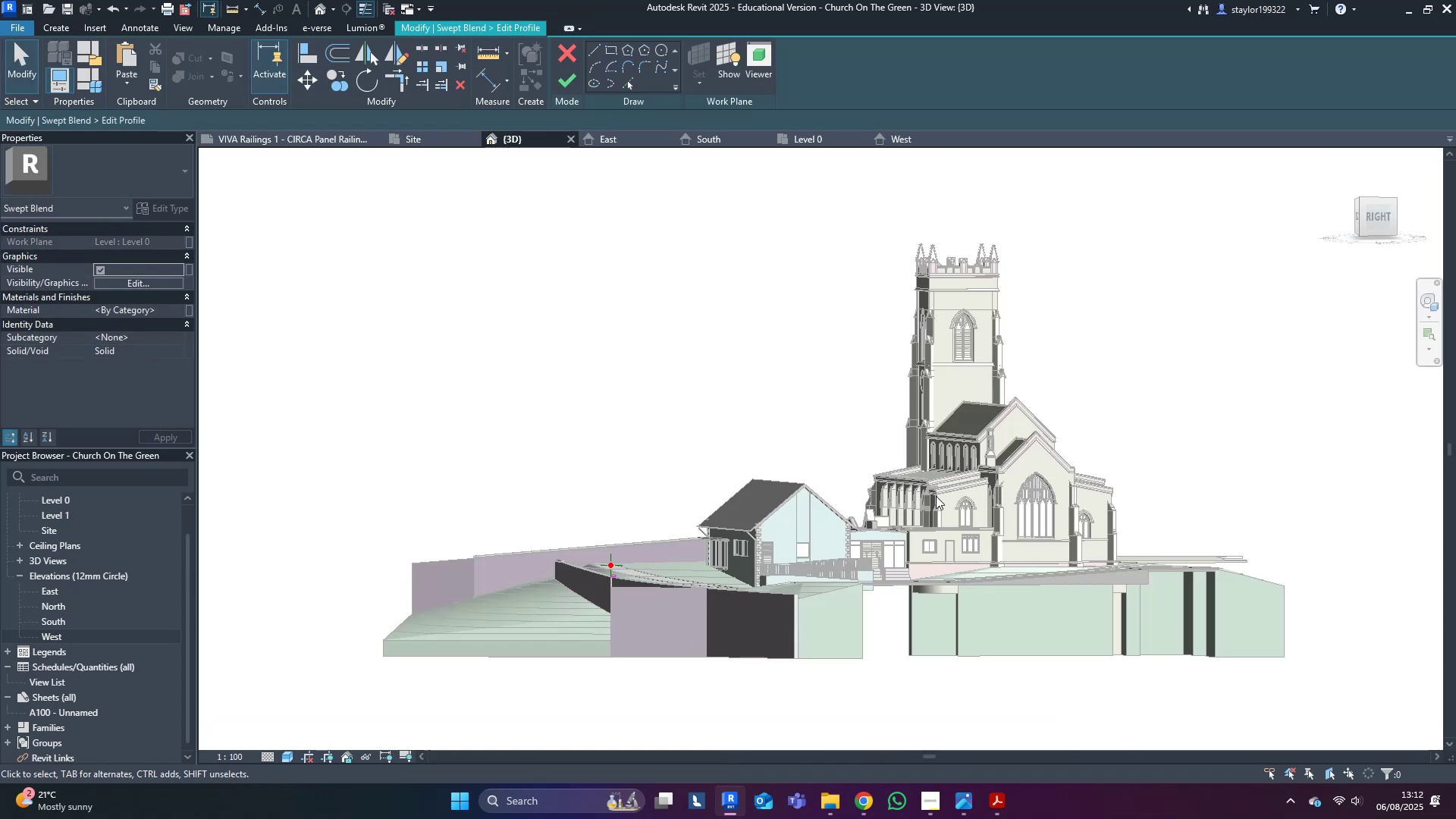 
left_click_drag(start_coordinate=[613, 325], to_coordinate=[1455, 818])
 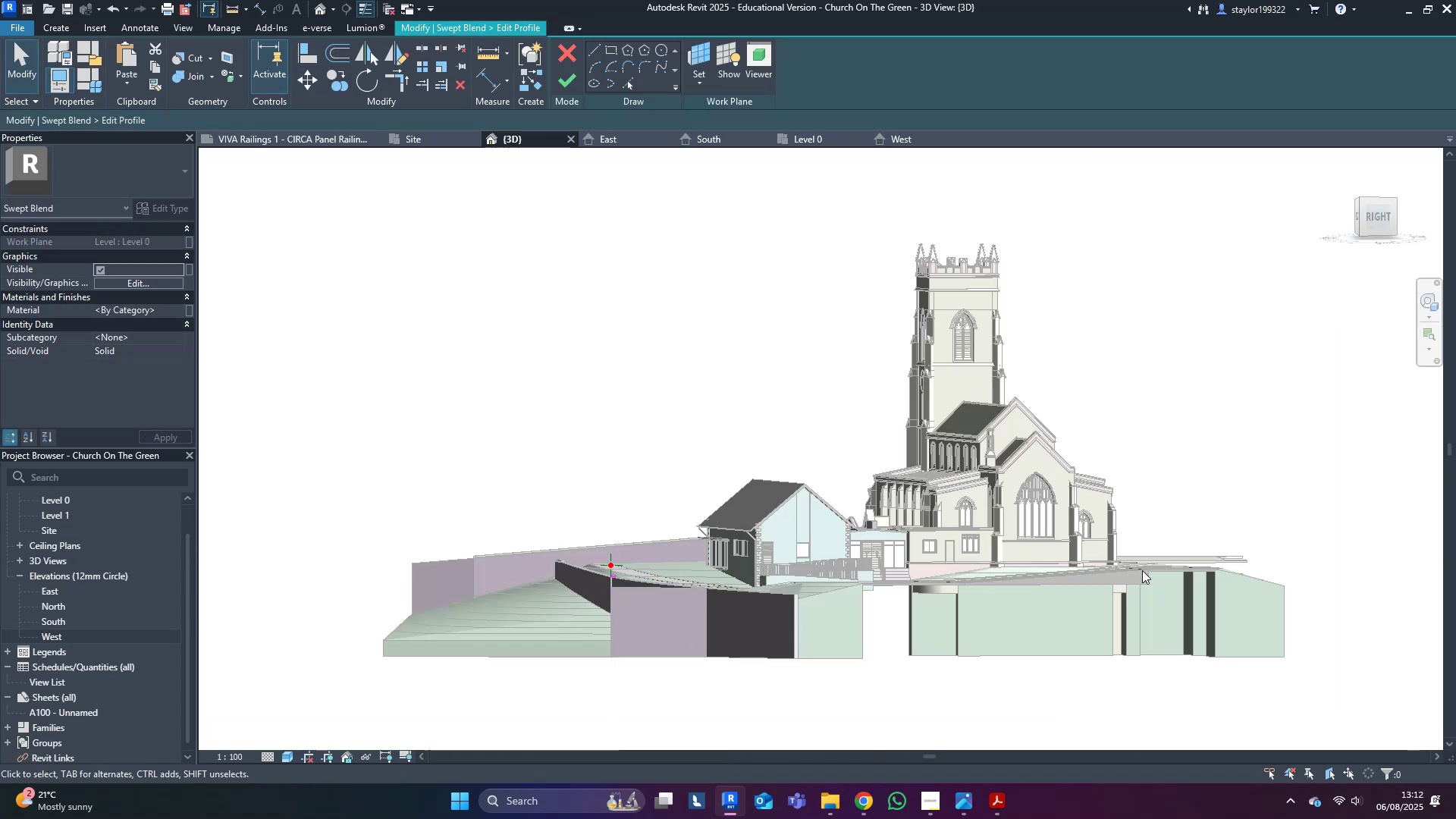 
left_click_drag(start_coordinate=[1116, 390], to_coordinate=[637, 754])
 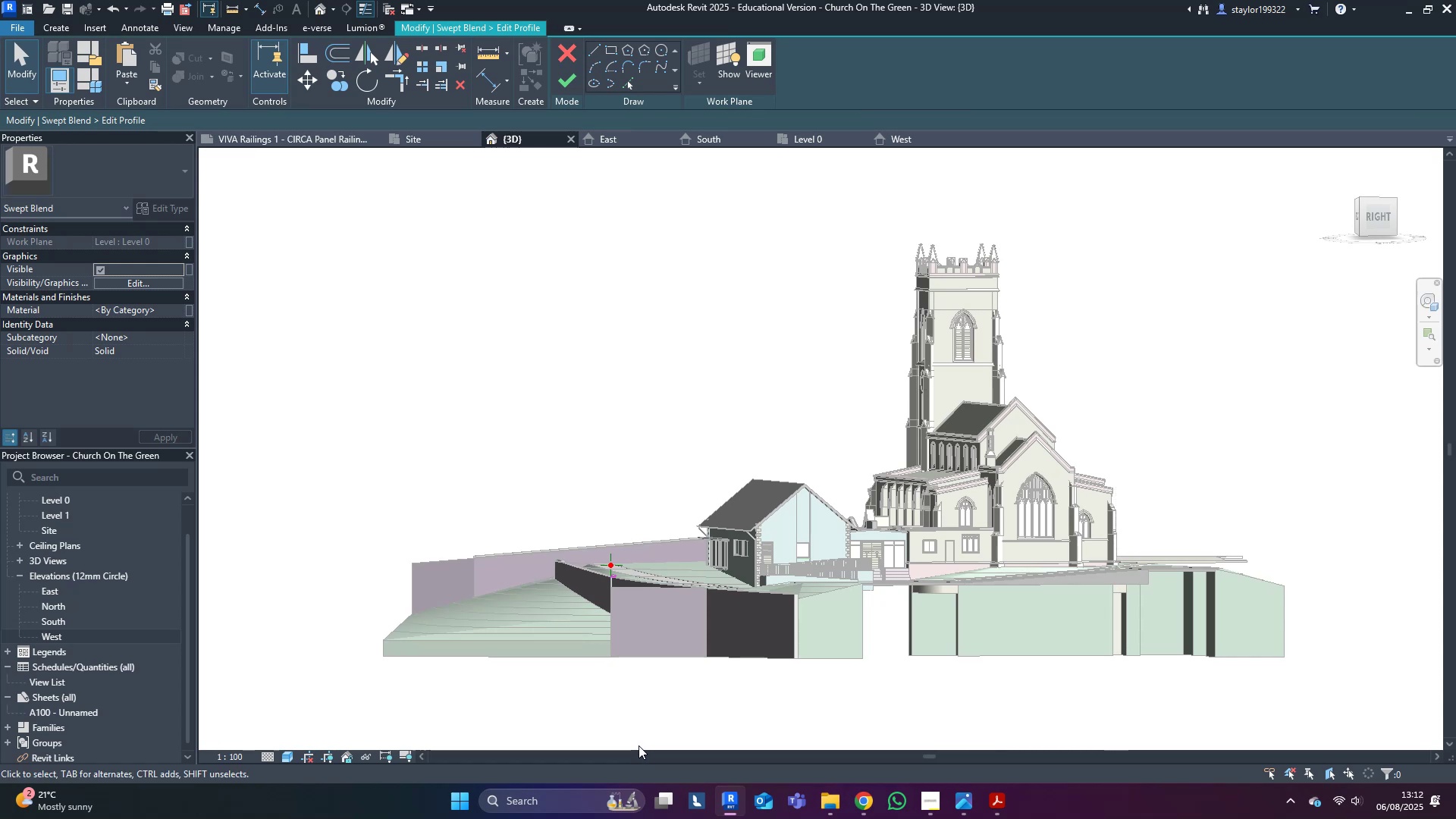 
scroll: coordinate [617, 425], scroll_direction: up, amount: 29.0
 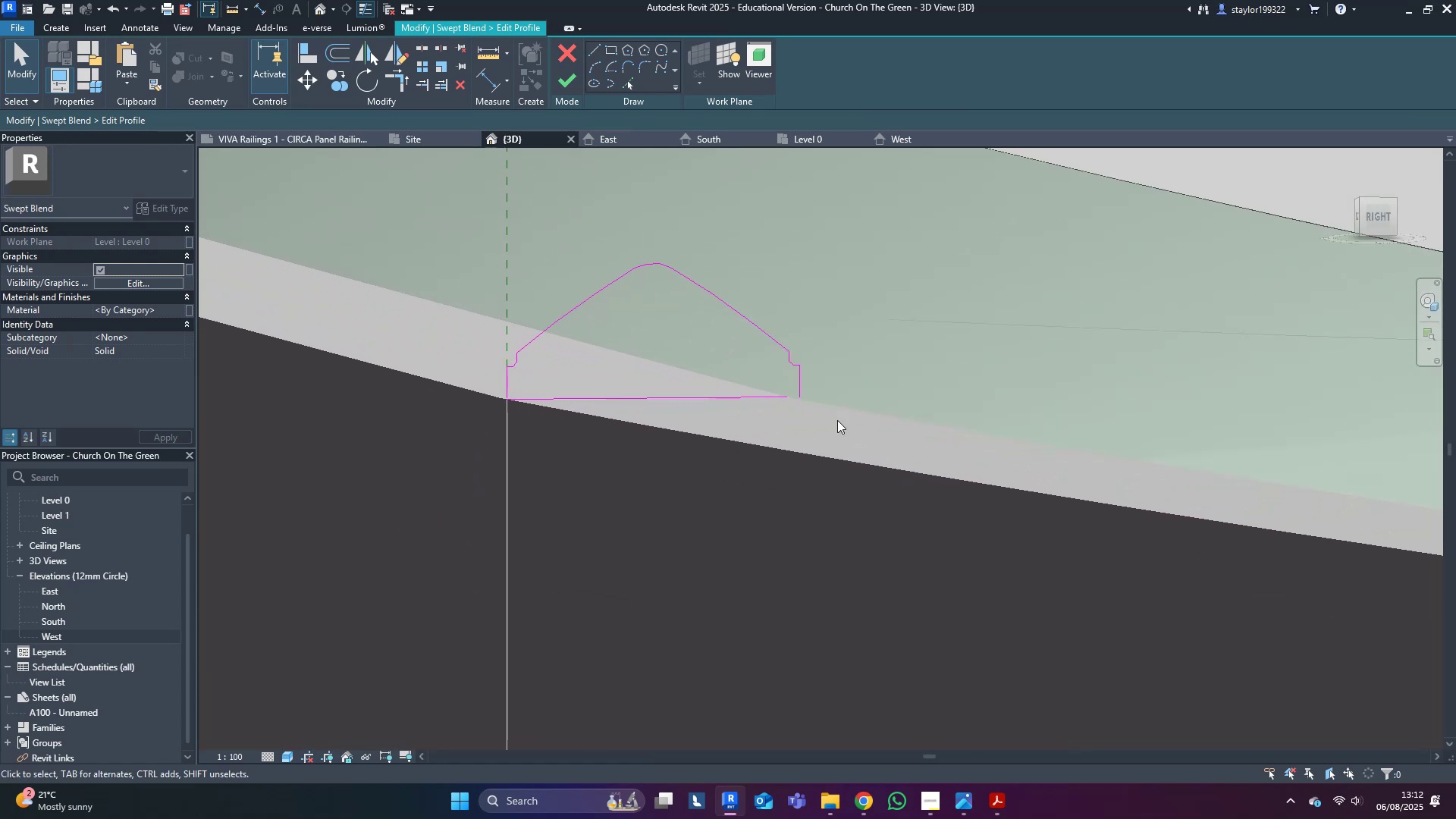 
type(tr)
 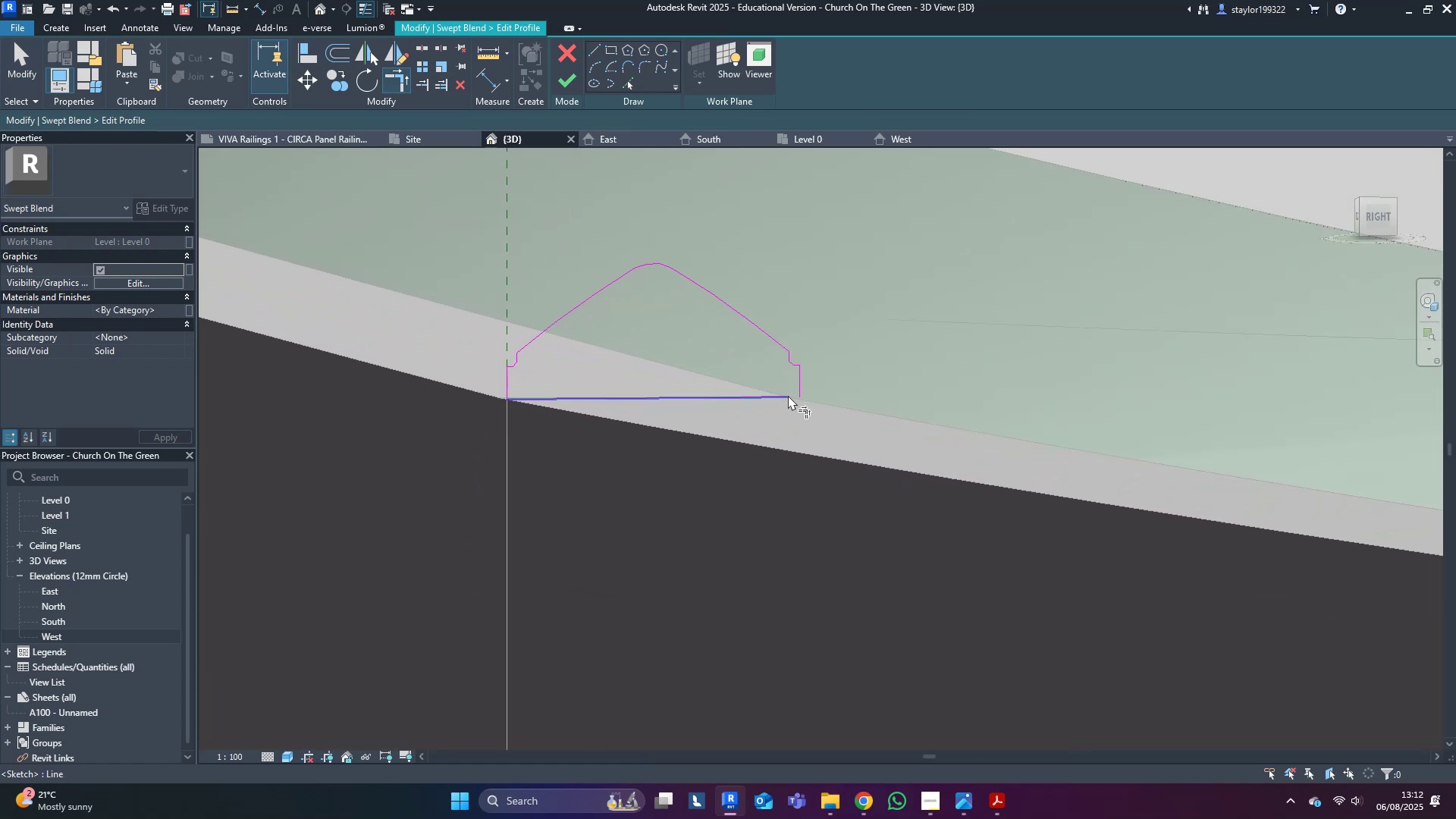 
left_click([788, 395])
 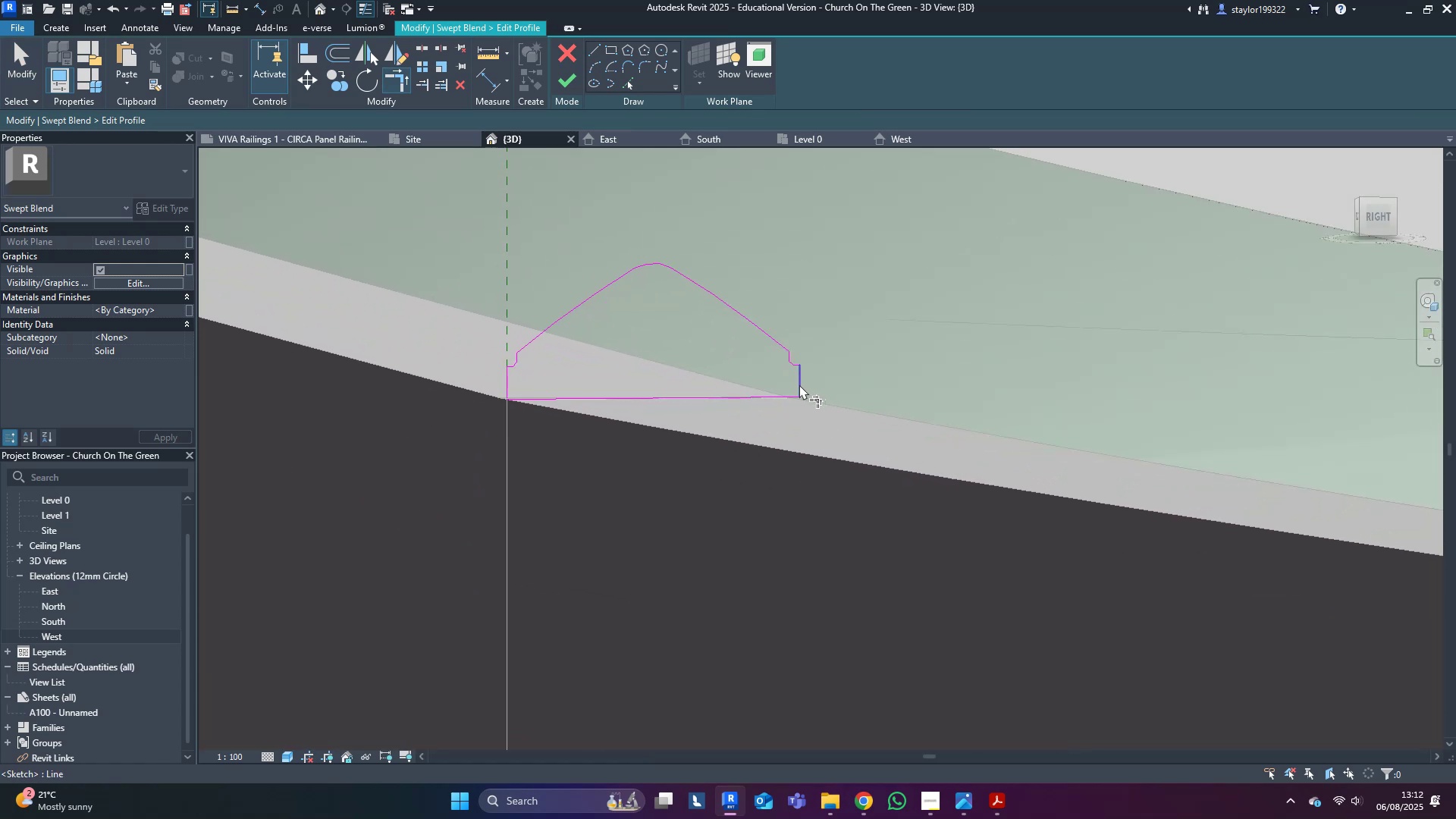 
double_click([705, 394])
 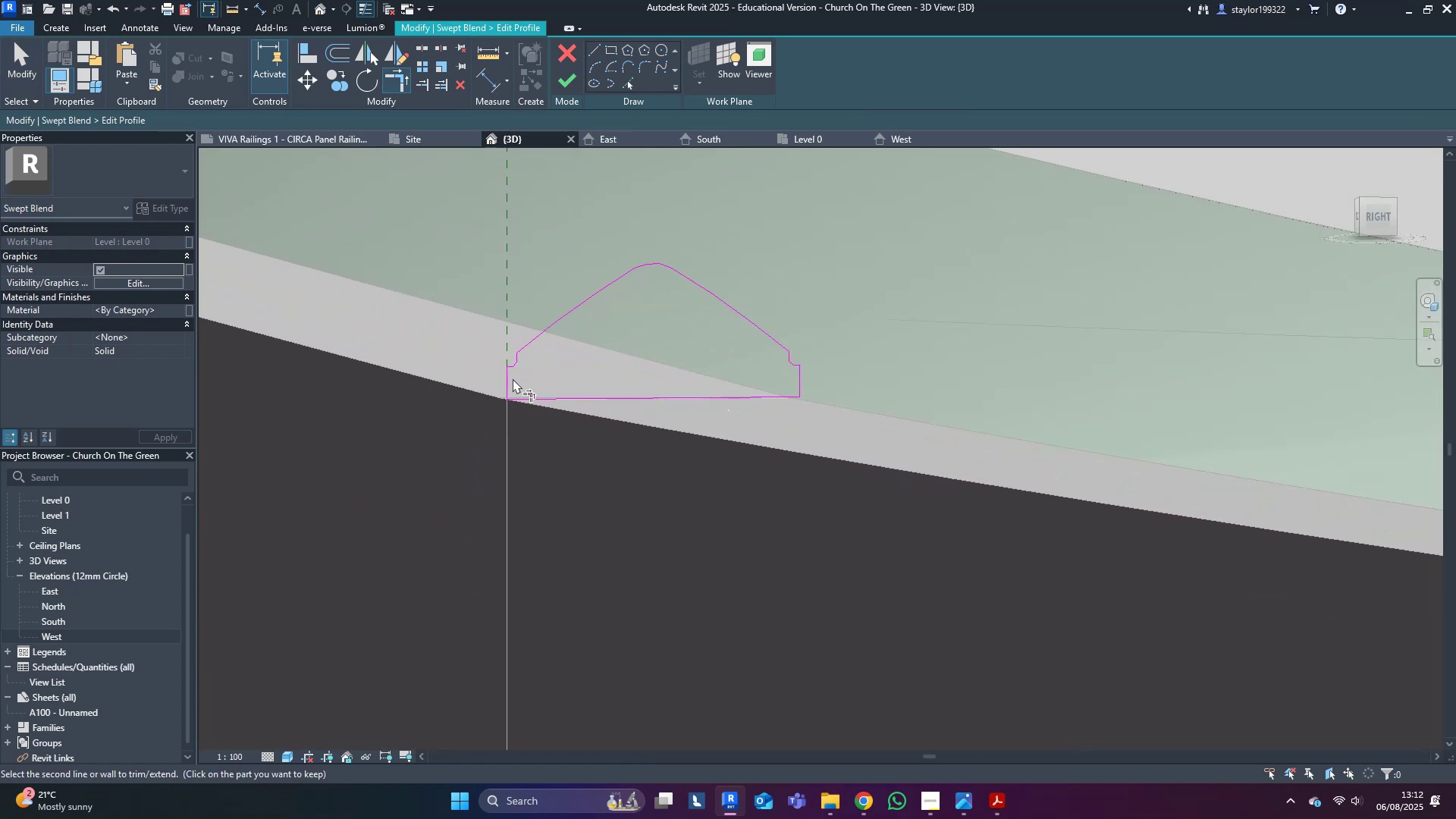 
left_click([504, 378])
 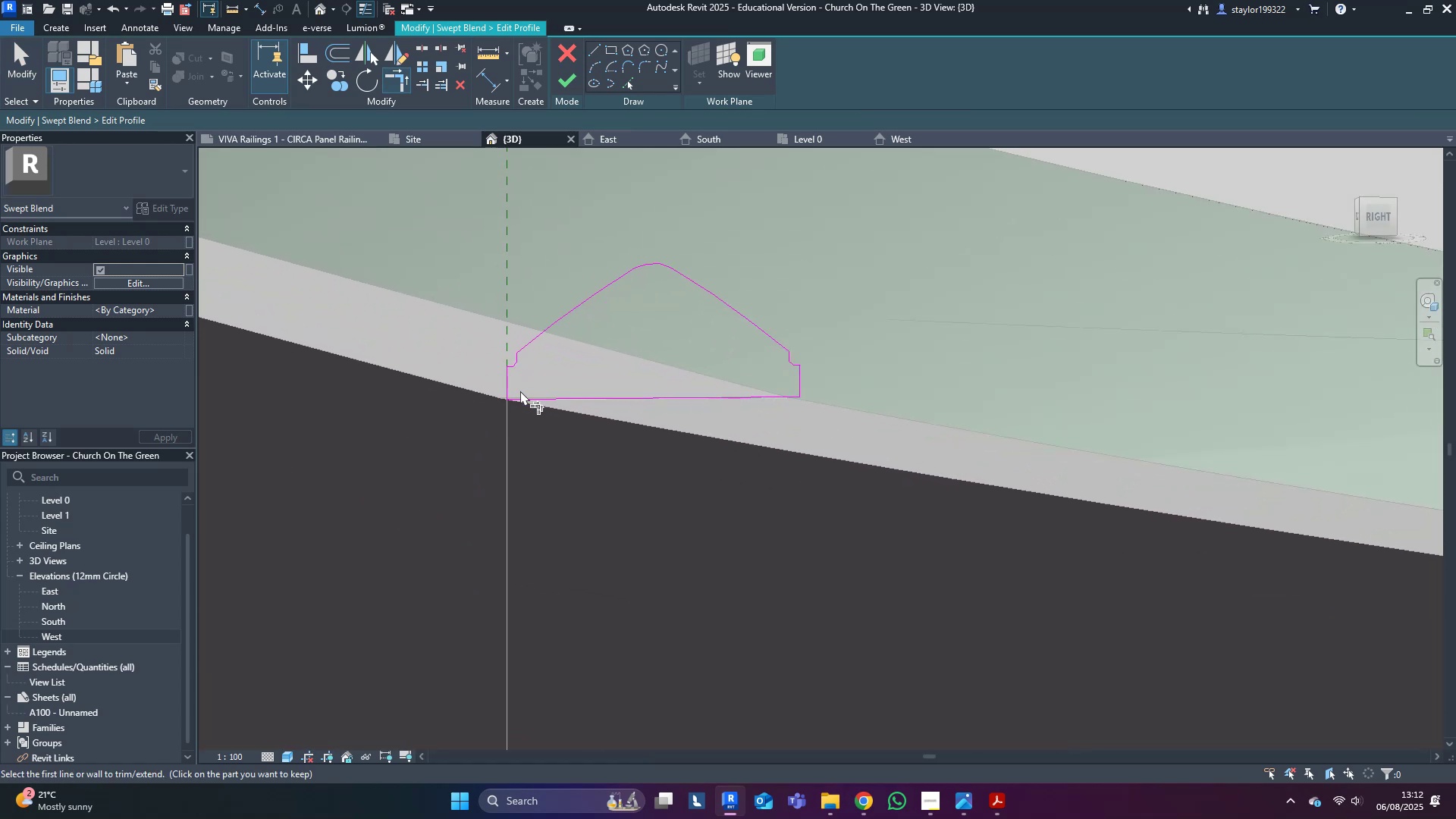 
left_click([524, 401])
 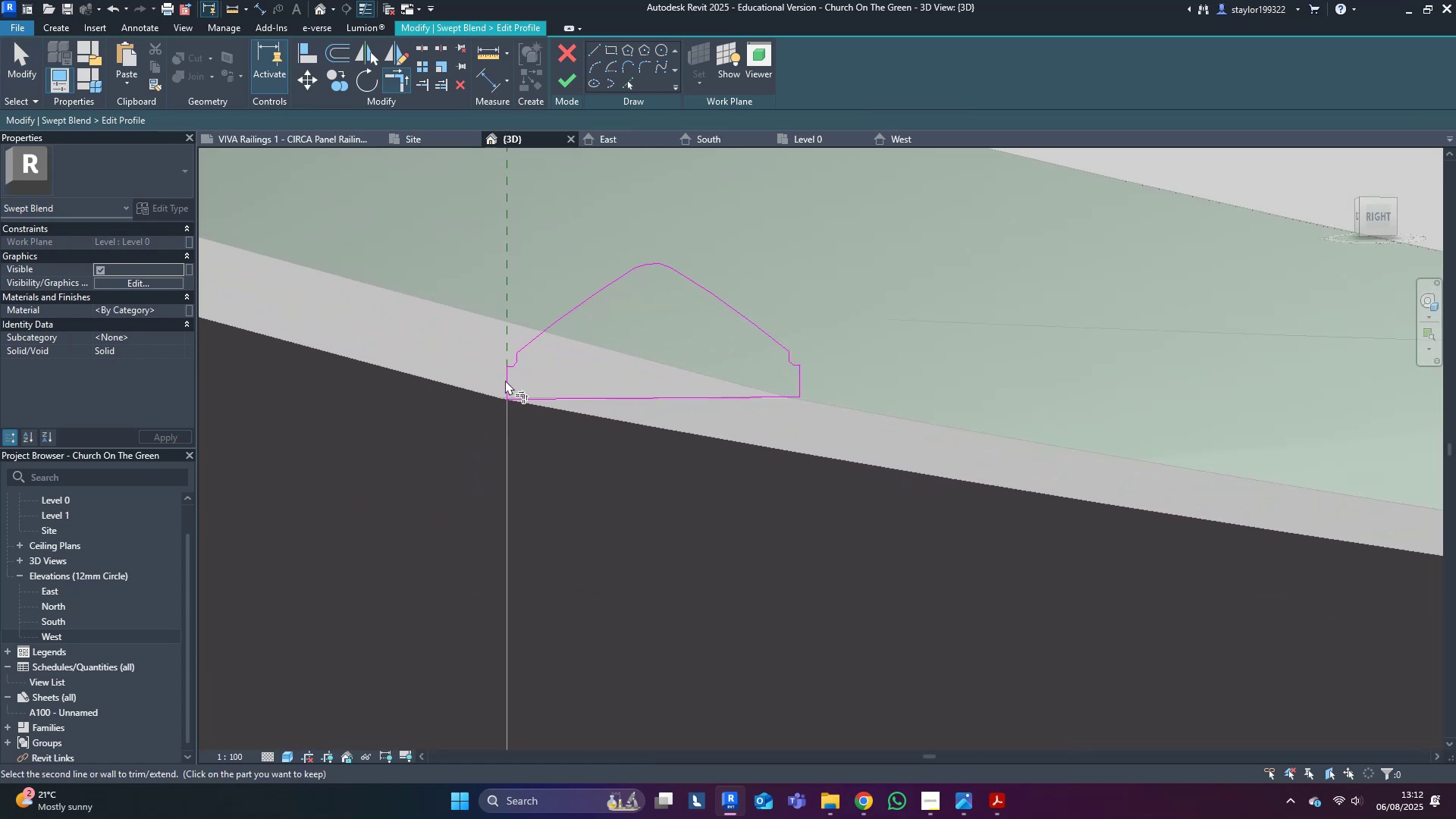 
double_click([505, 379])
 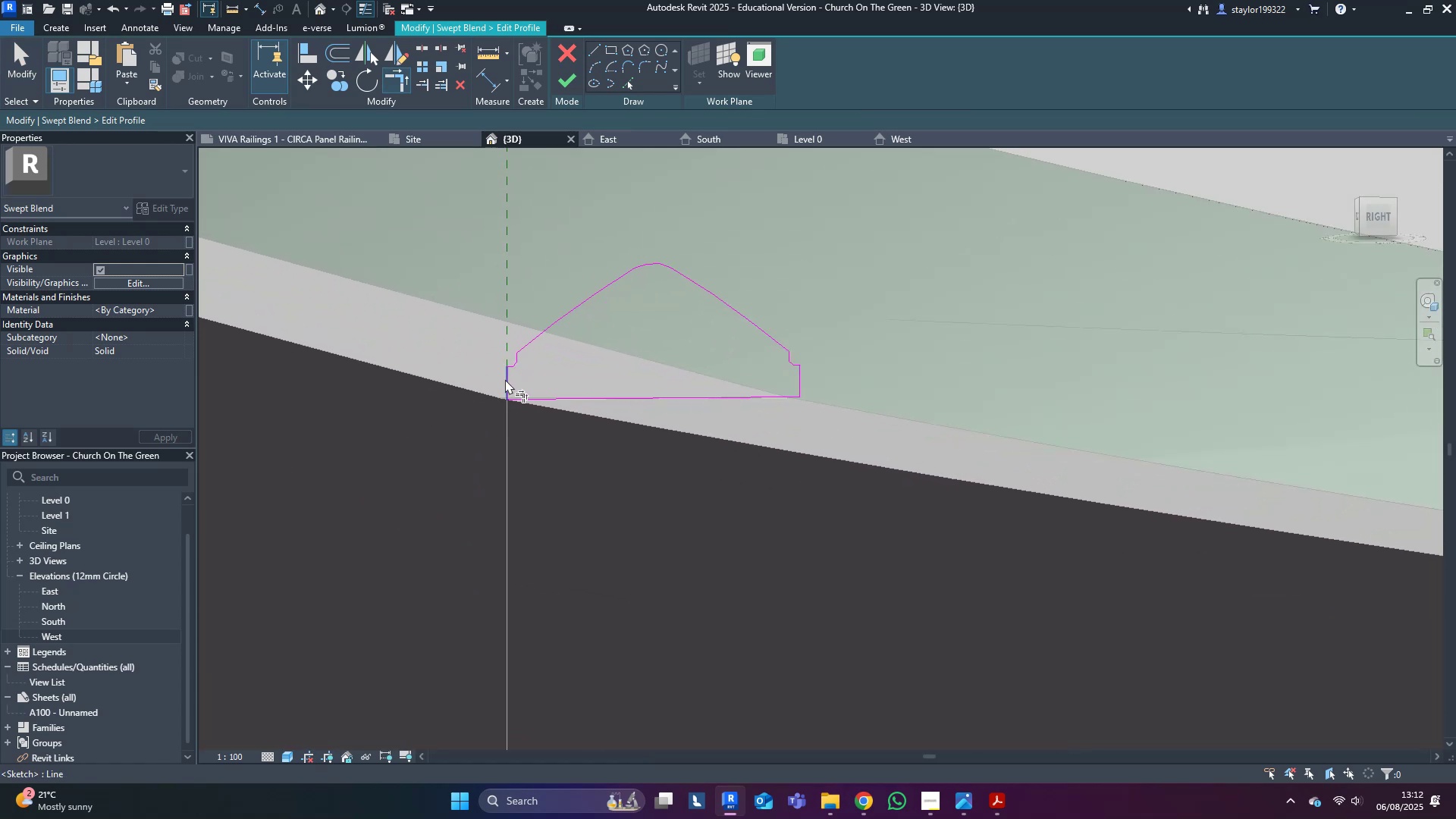 
type(md)
 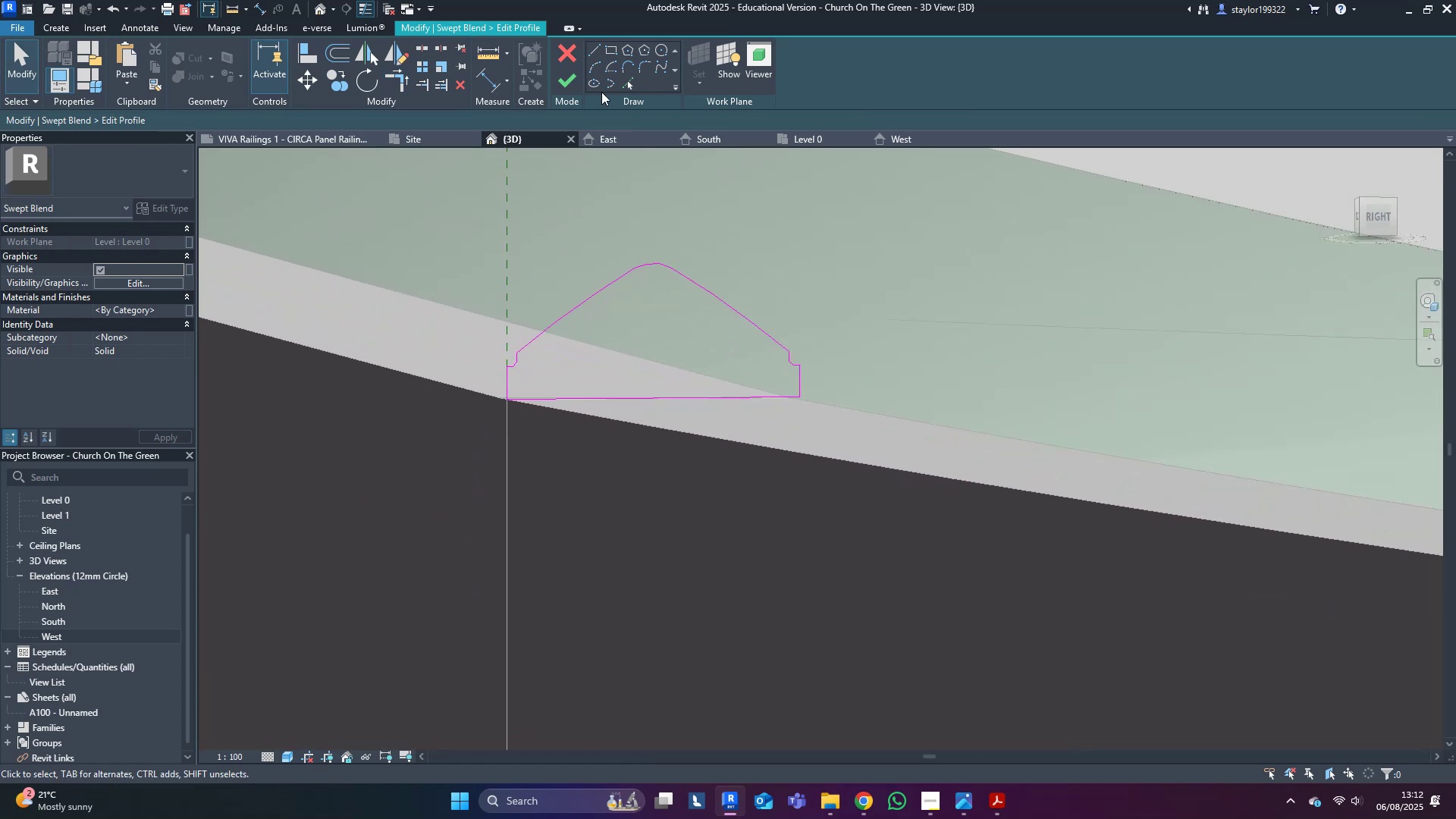 
left_click([567, 84])
 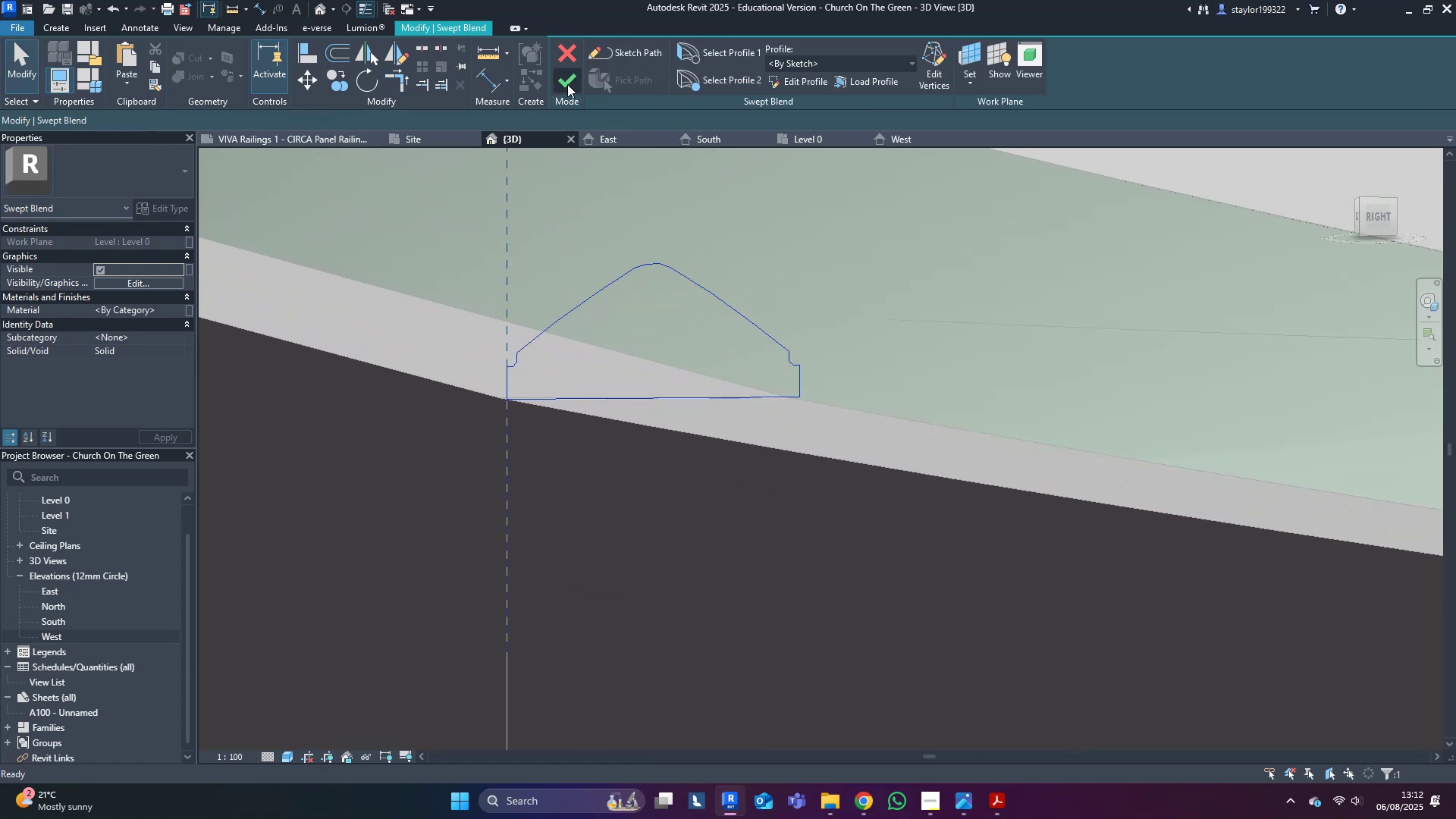 
left_click([567, 84])
 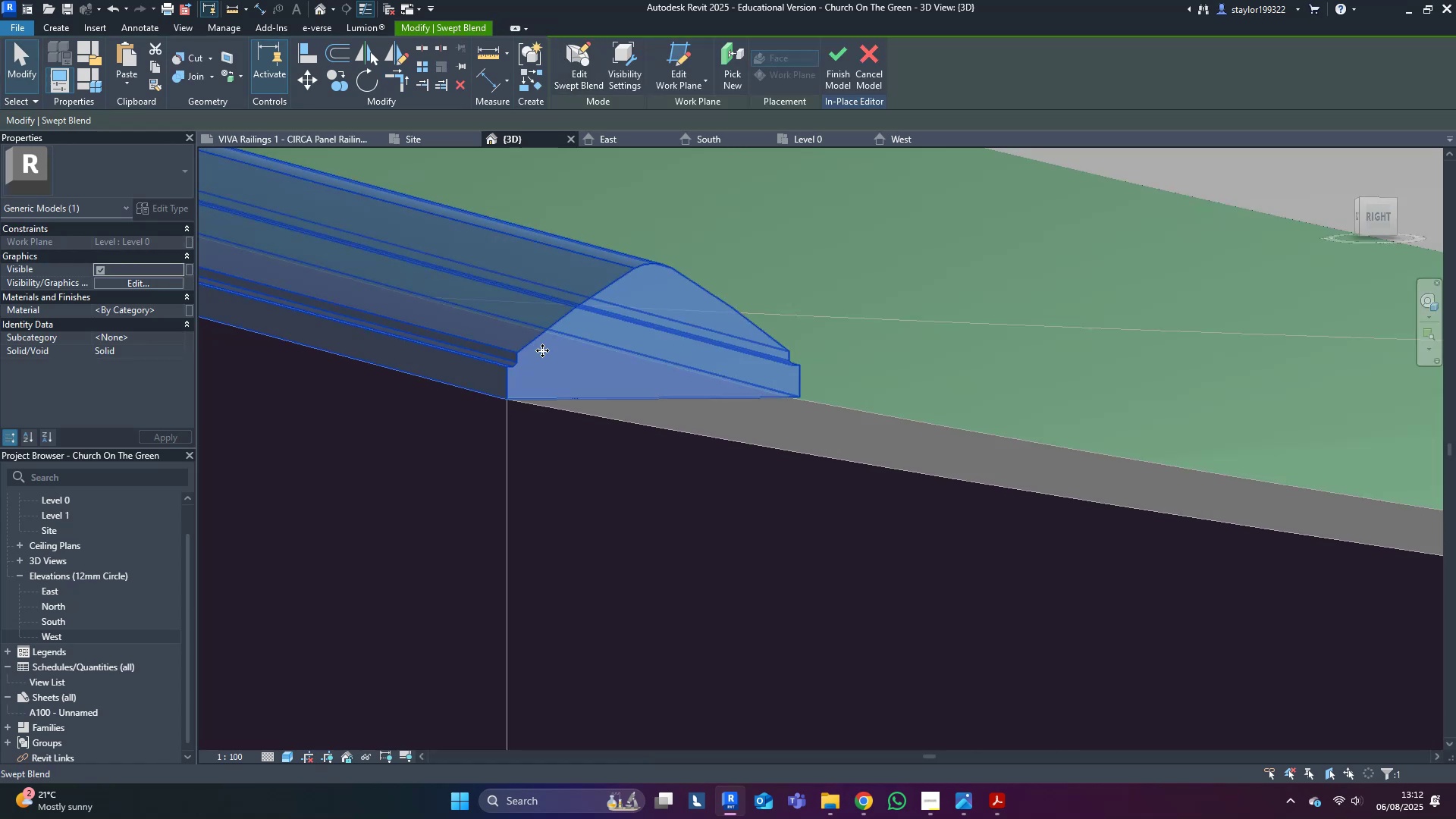 
key(Escape)
 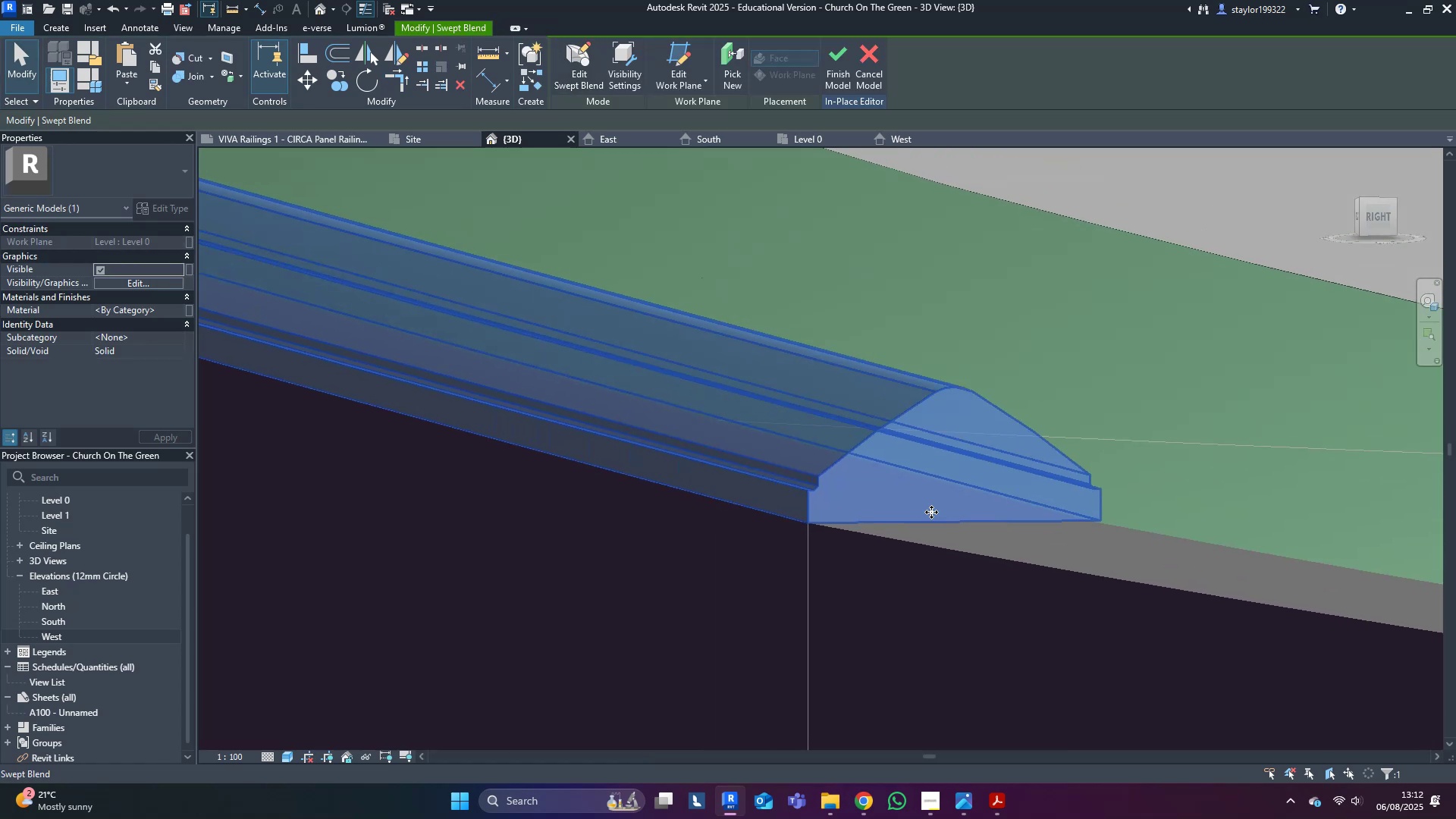 
scroll: coordinate [876, 485], scroll_direction: down, amount: 20.0
 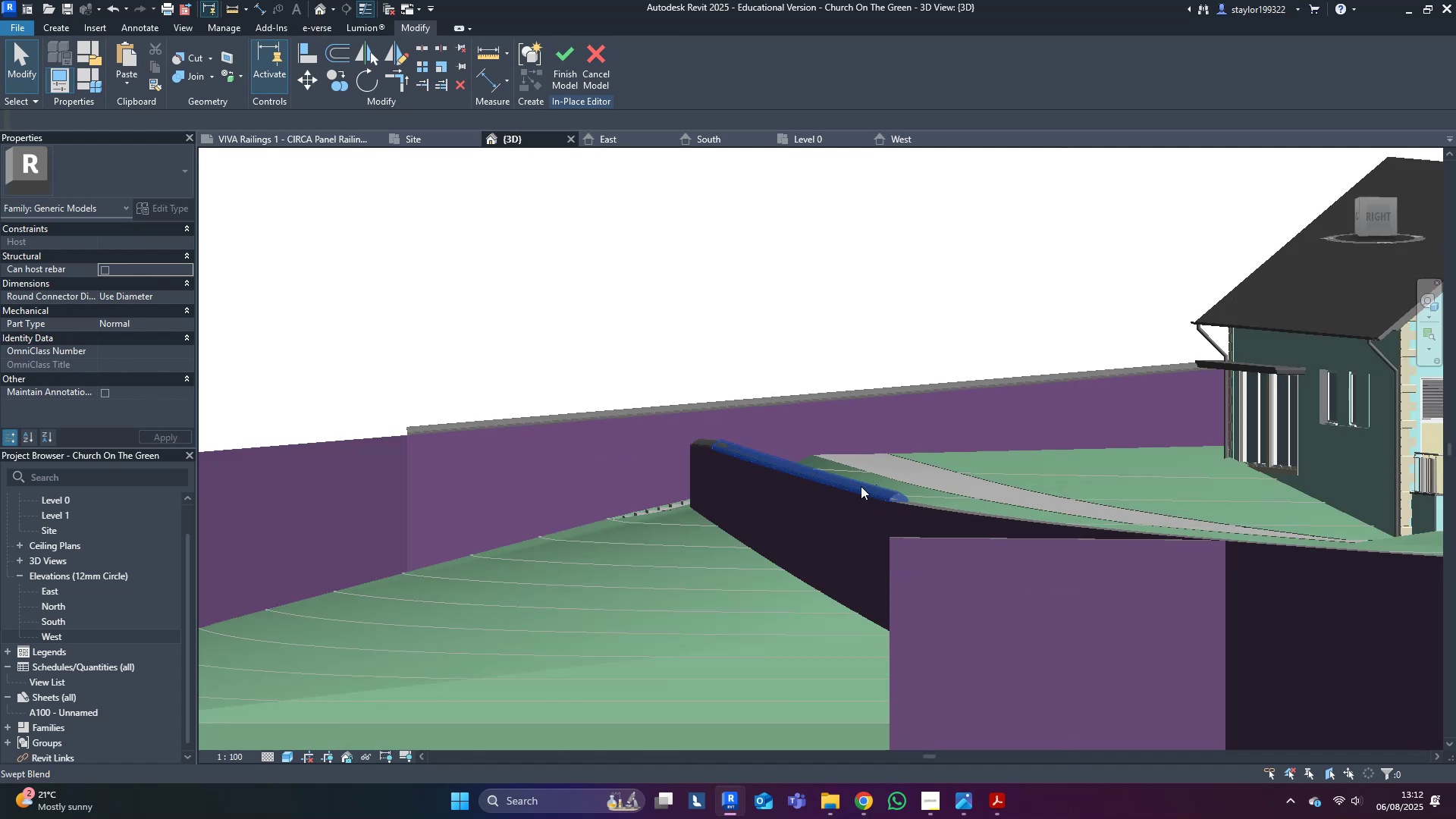 
hold_key(key=ShiftLeft, duration=0.72)
 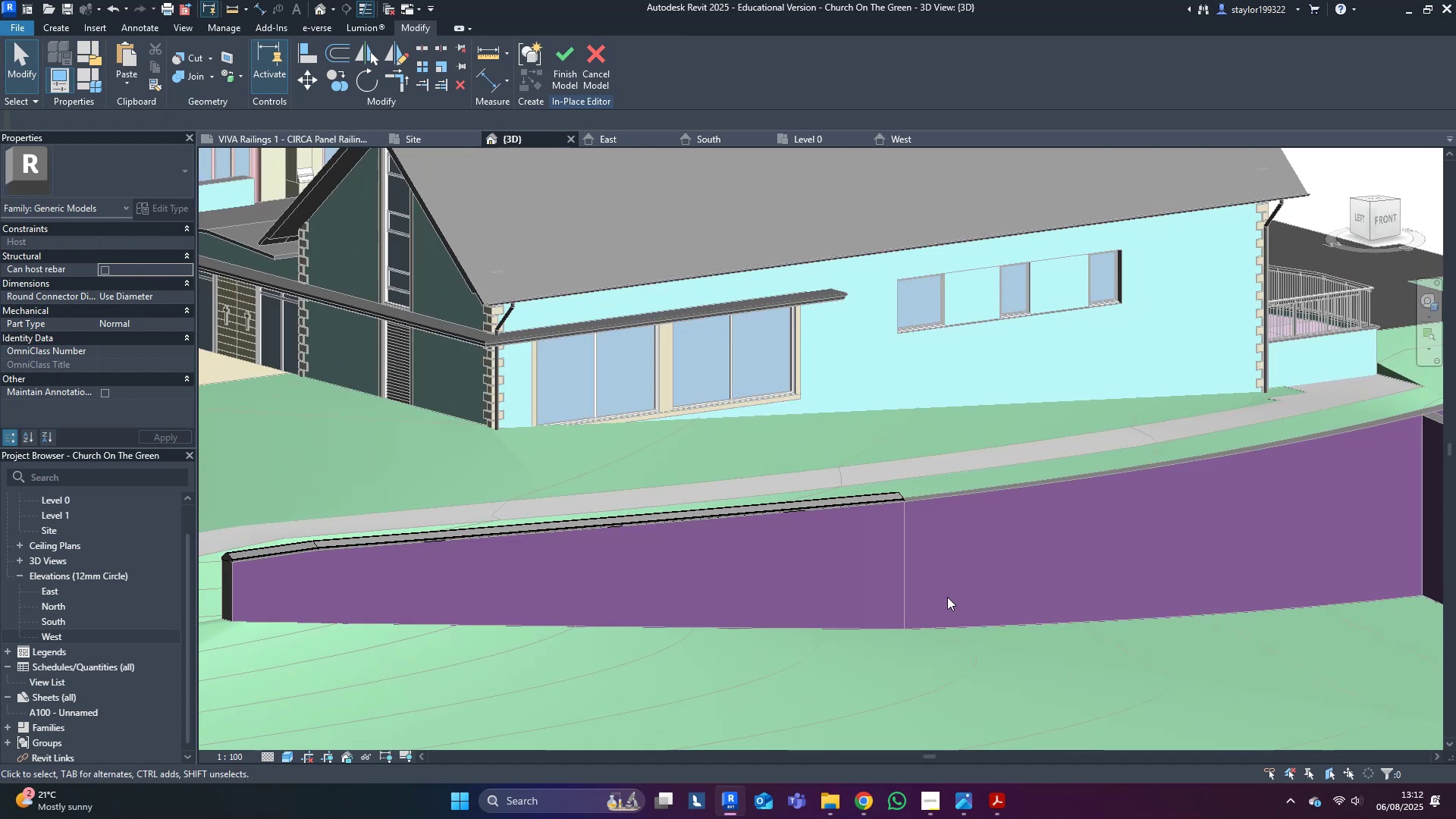 
scroll: coordinate [947, 587], scroll_direction: down, amount: 6.0
 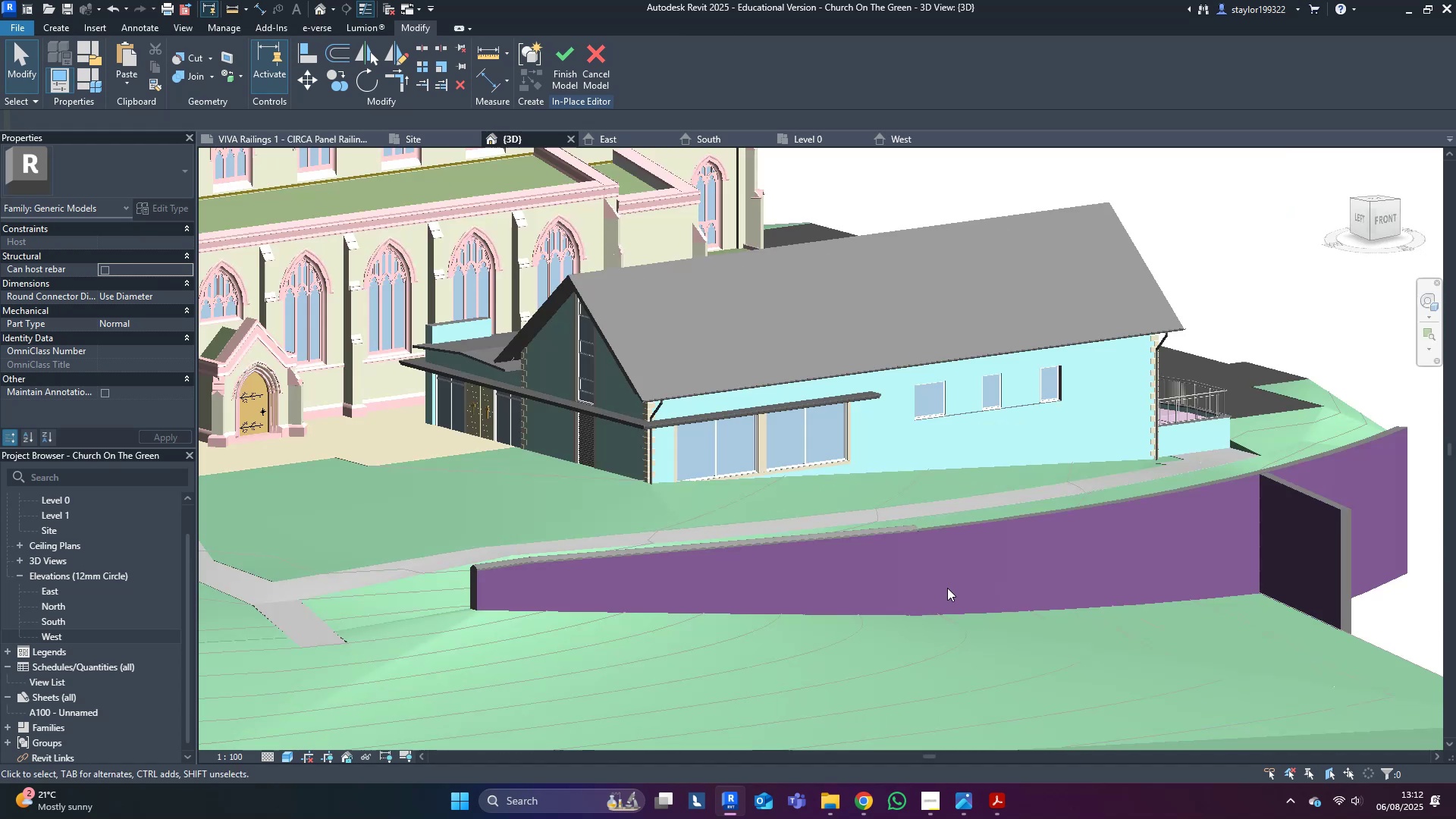 
hold_key(key=ShiftLeft, duration=0.43)
 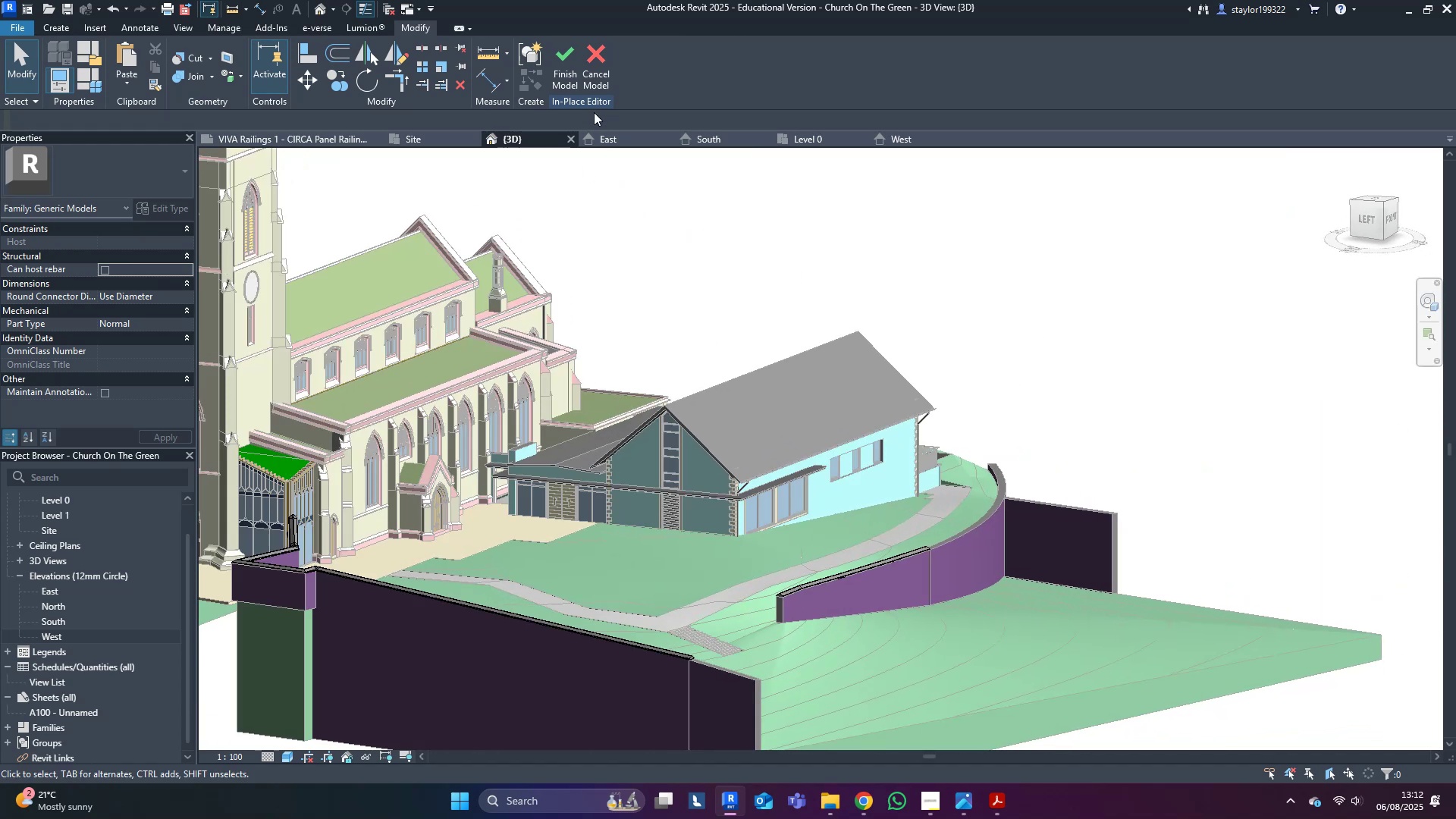 
left_click([568, 59])
 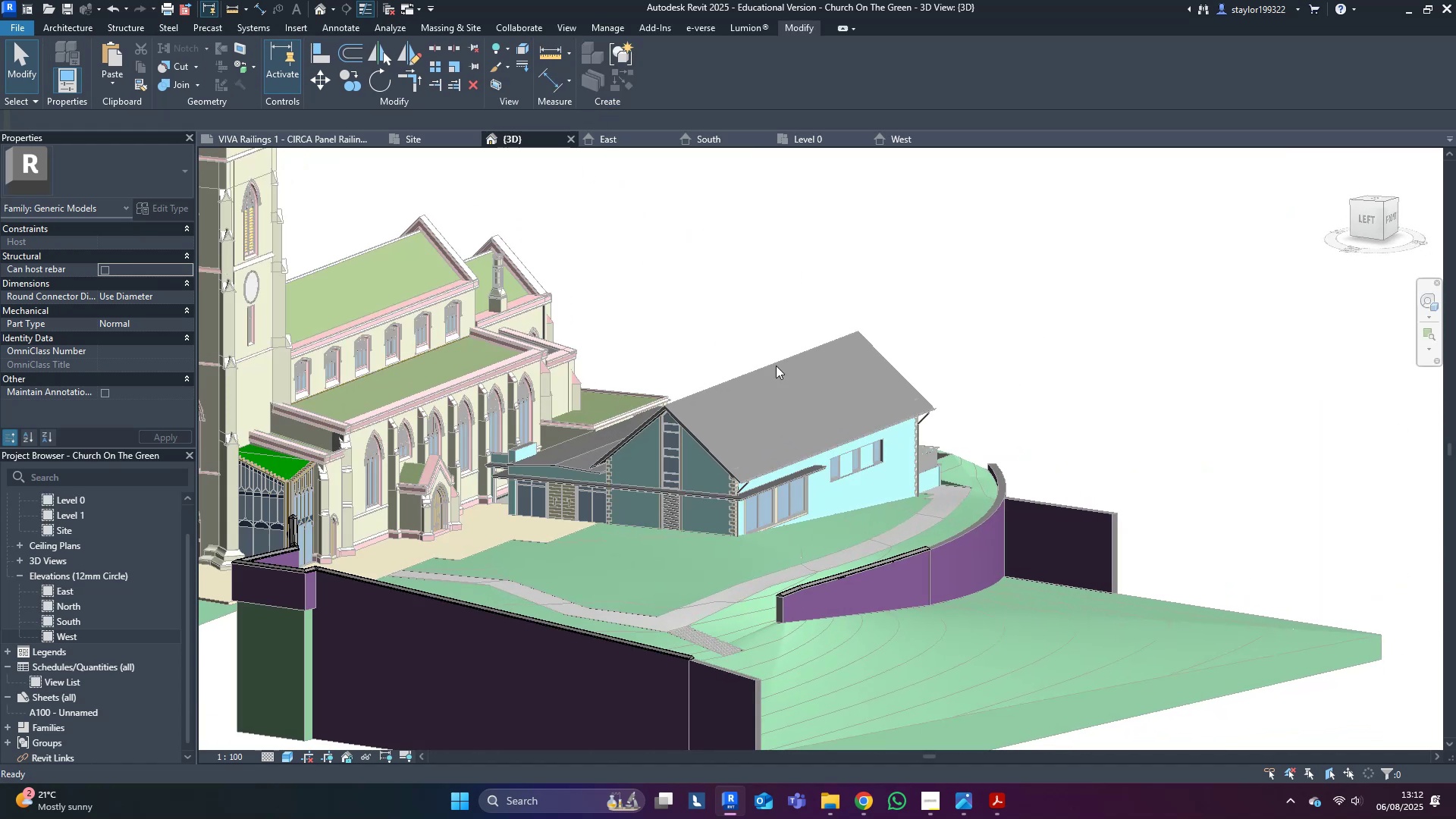 
key(Control+S)
 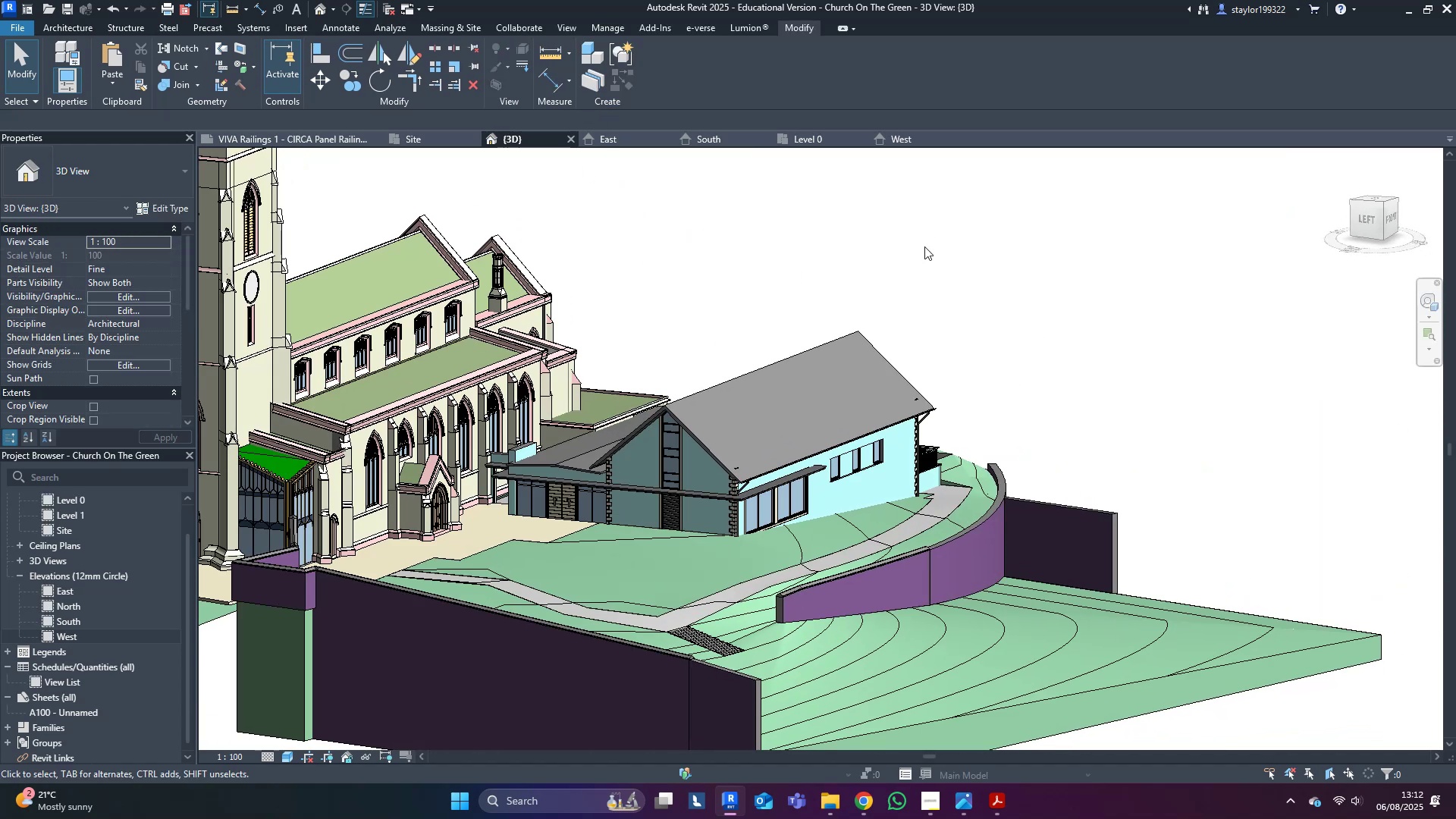 
wait(9.82)
 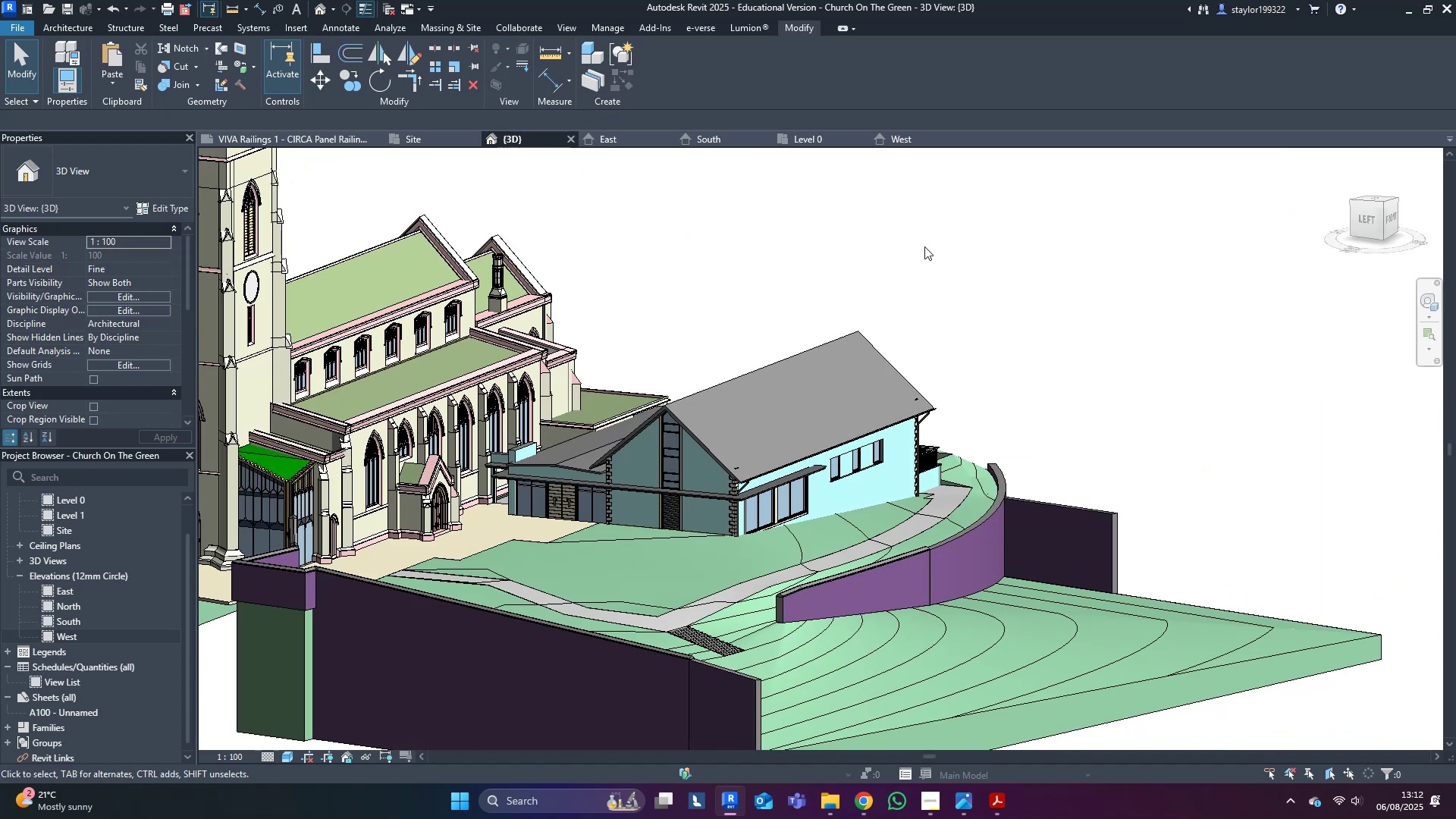 
scroll: coordinate [1022, 516], scroll_direction: down, amount: 4.0
 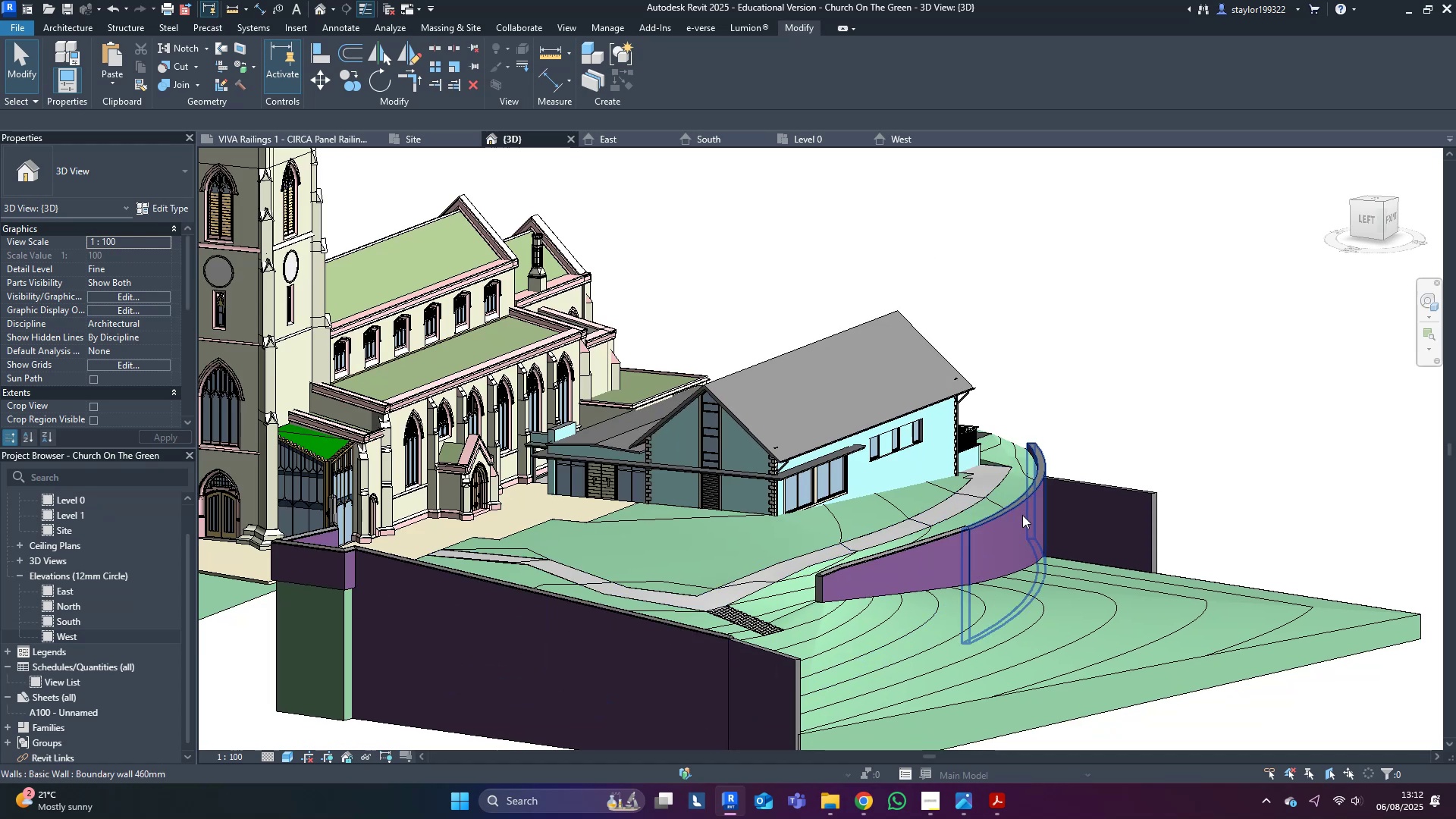 
hold_key(key=ShiftLeft, duration=1.47)
 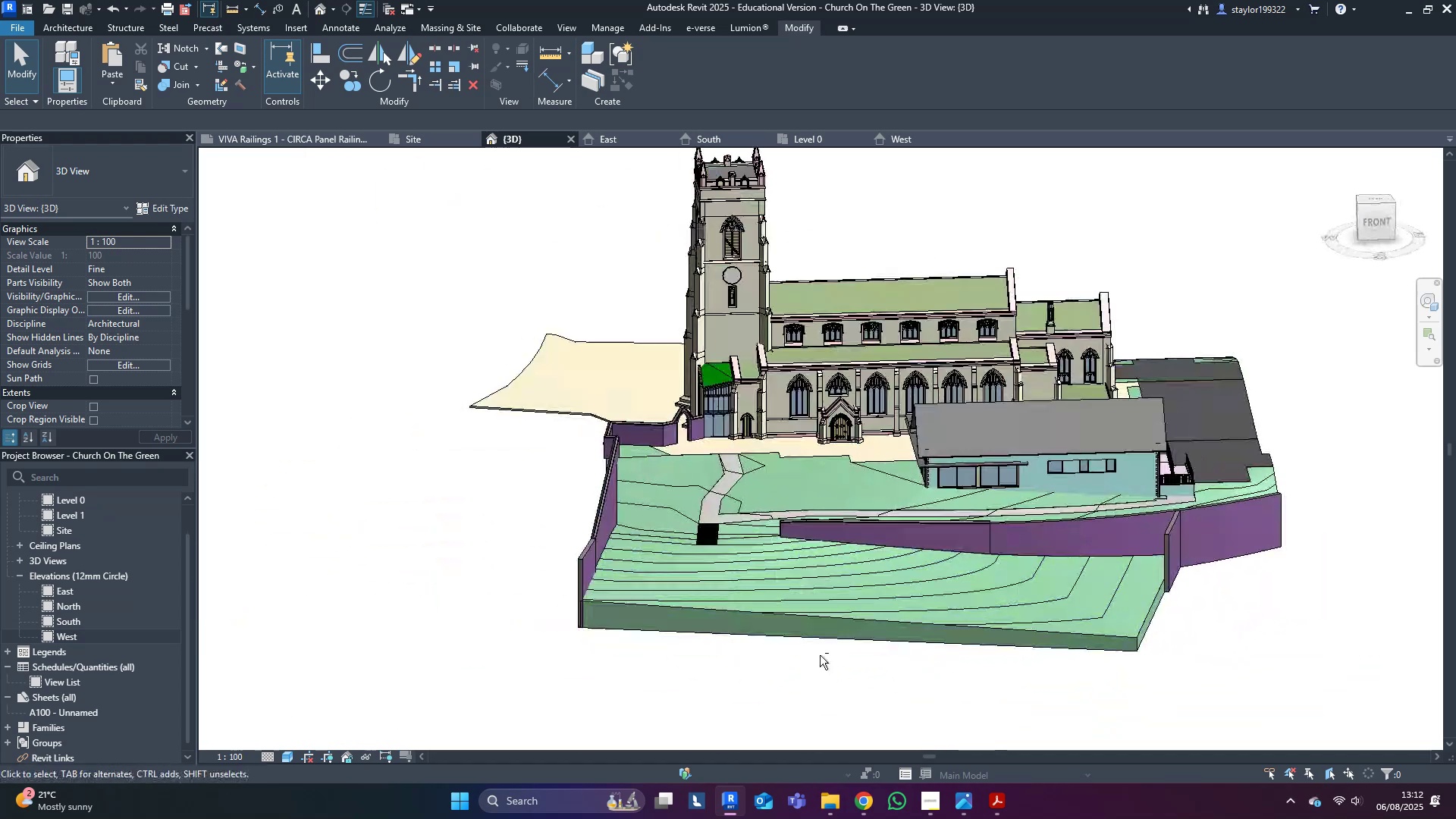 
scroll: coordinate [1008, 635], scroll_direction: up, amount: 4.0
 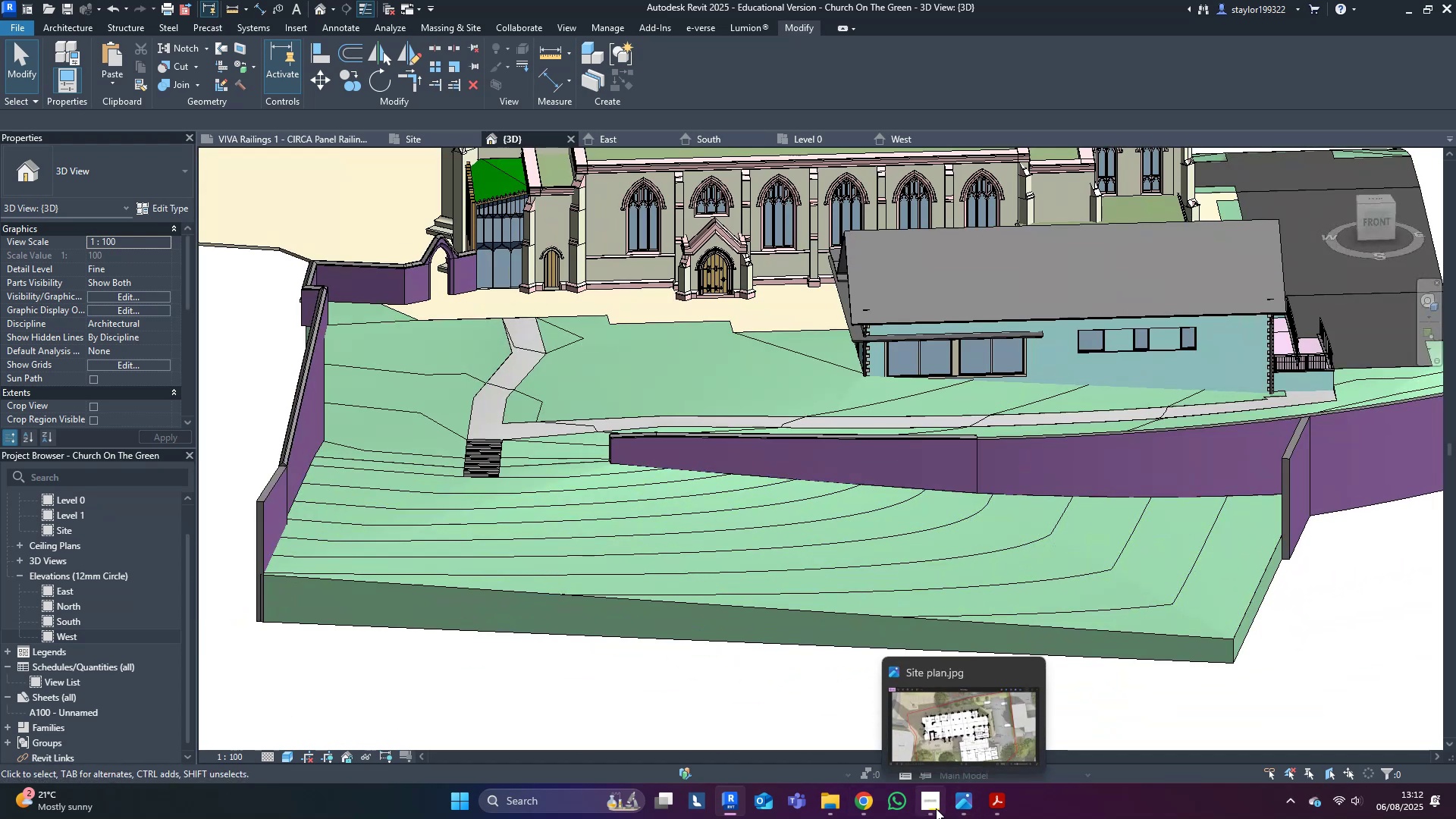 
left_click([936, 805])
 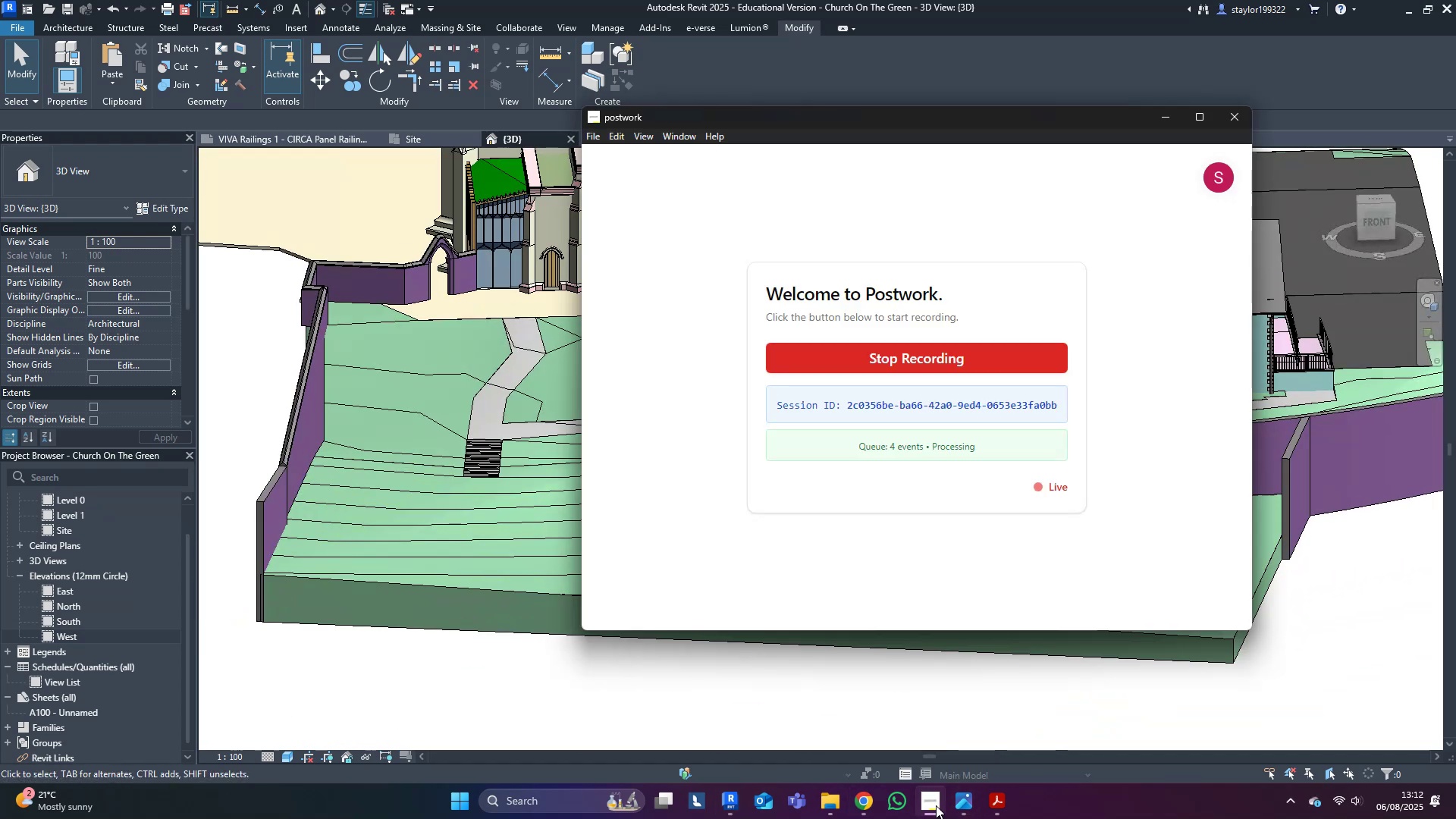 
left_click([936, 805])
 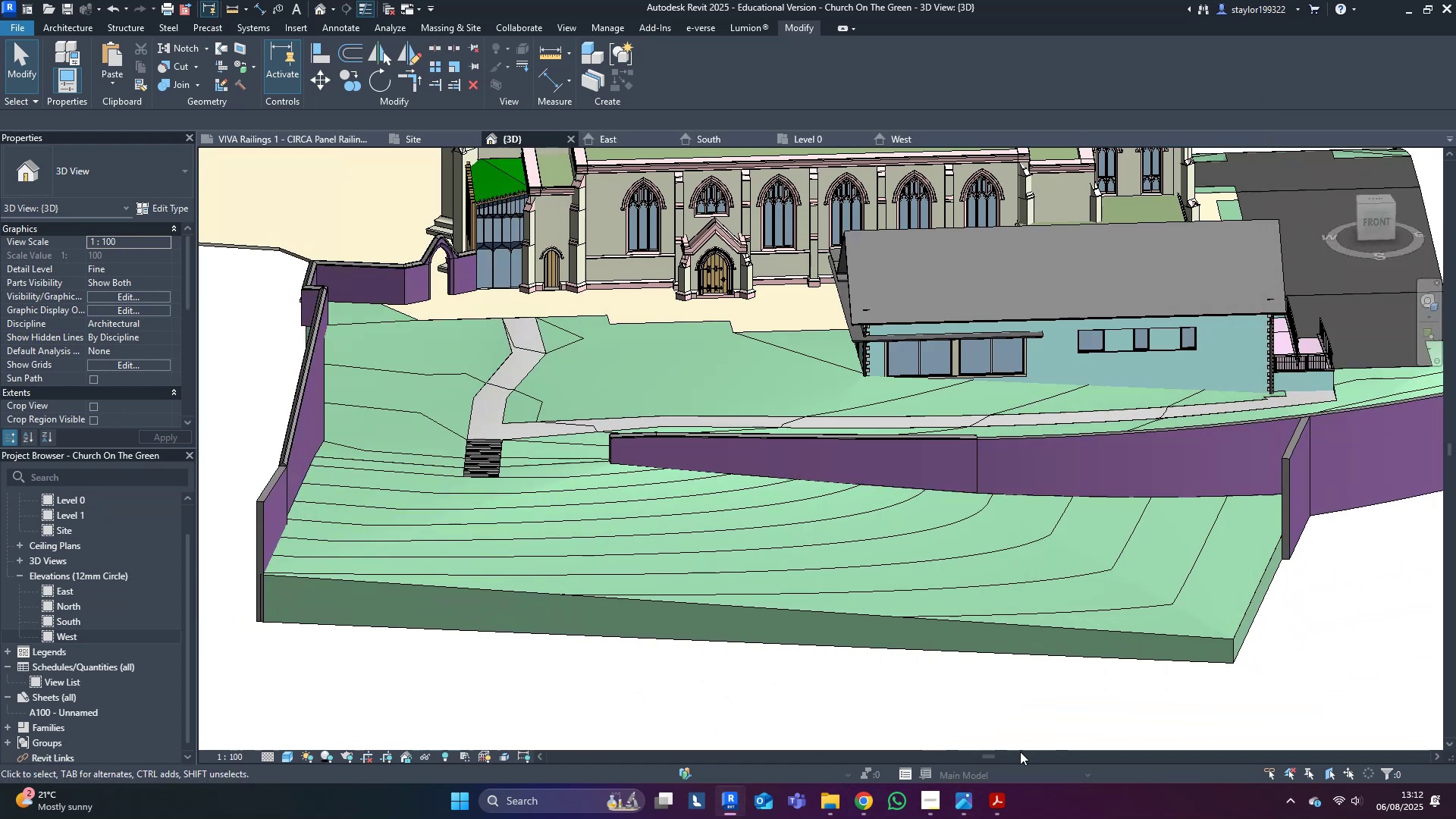 
middle_click([1214, 601])
 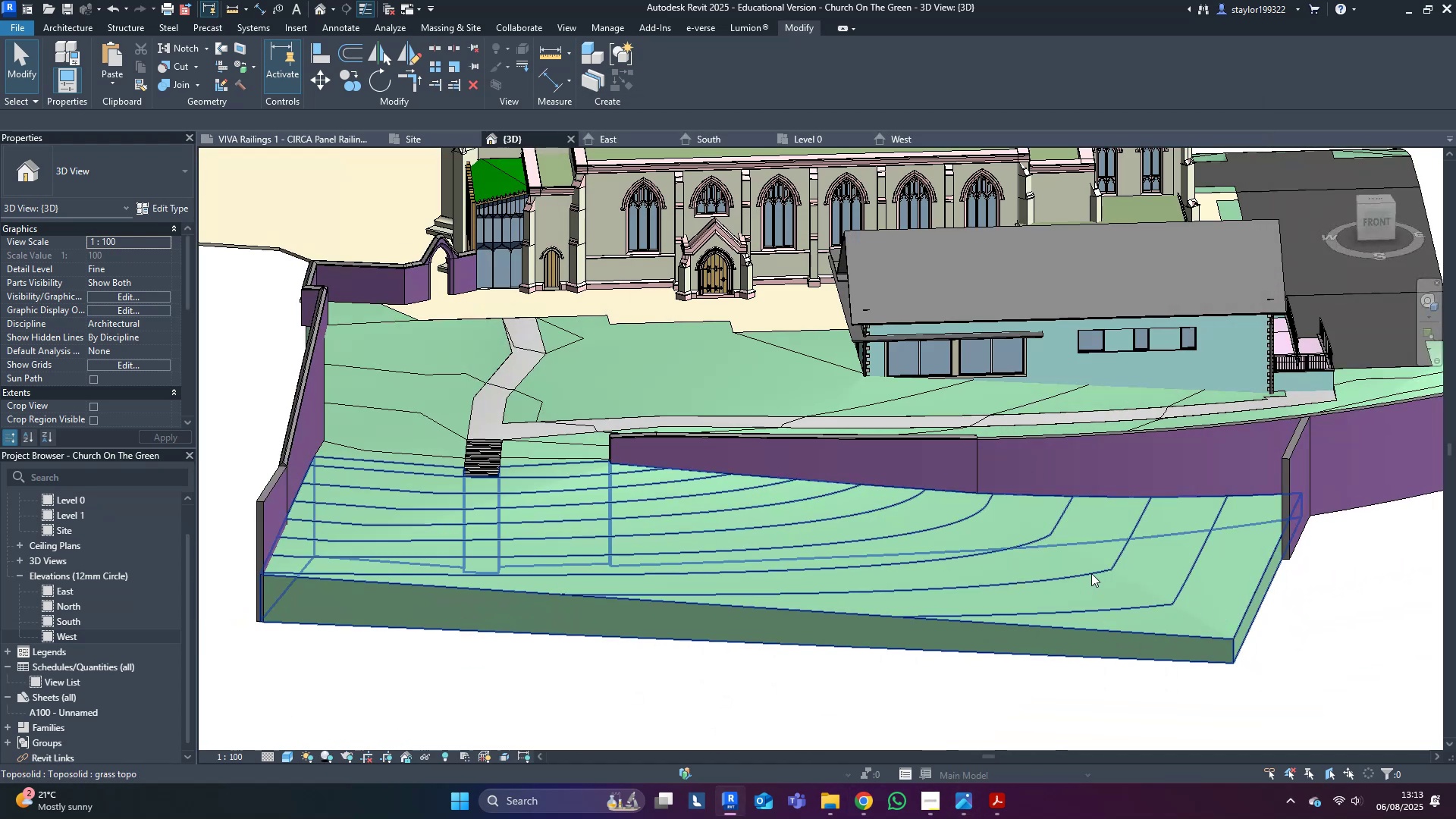 
scroll: coordinate [1003, 345], scroll_direction: up, amount: 8.0
 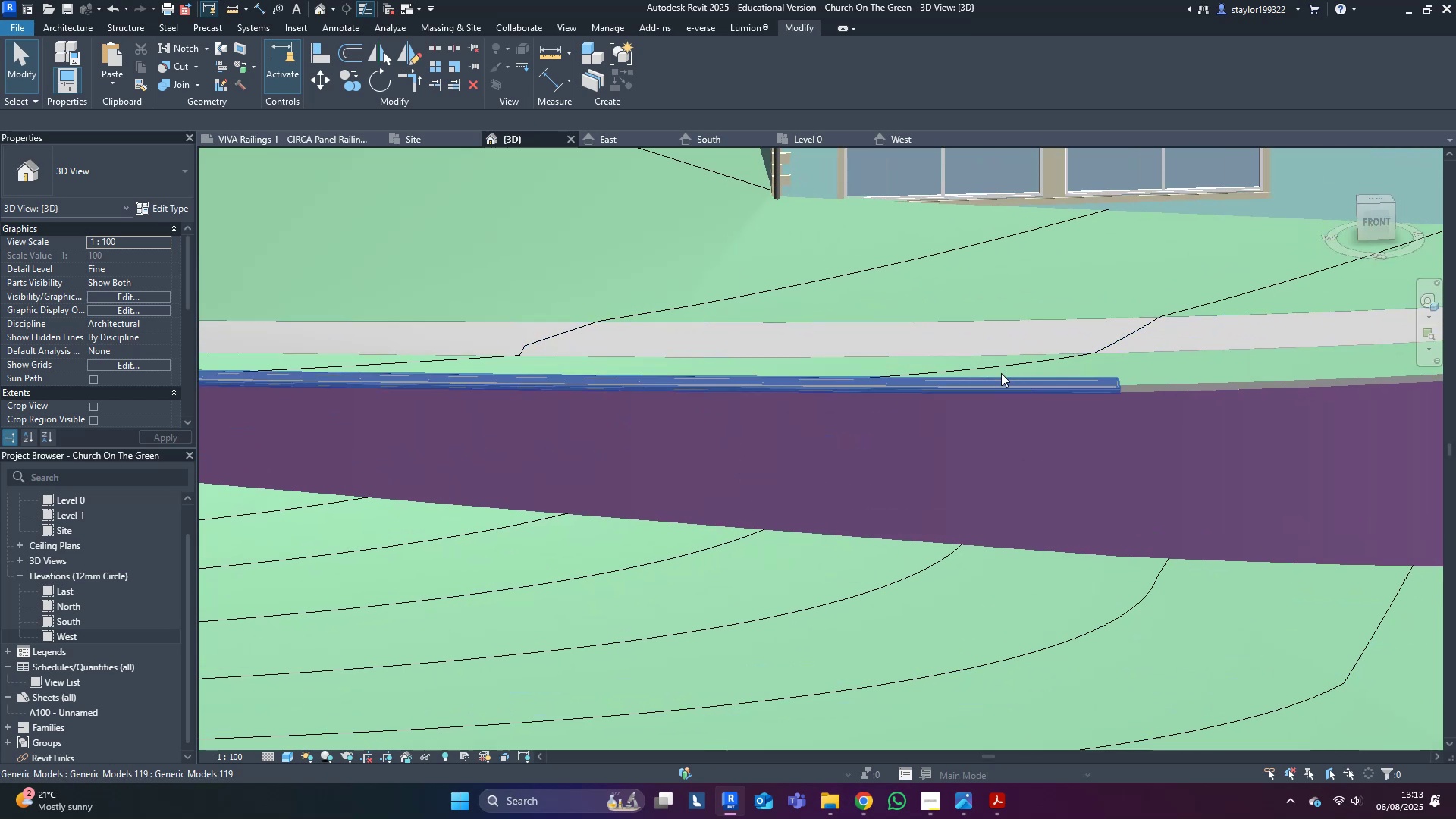 
left_click([1001, 373])
 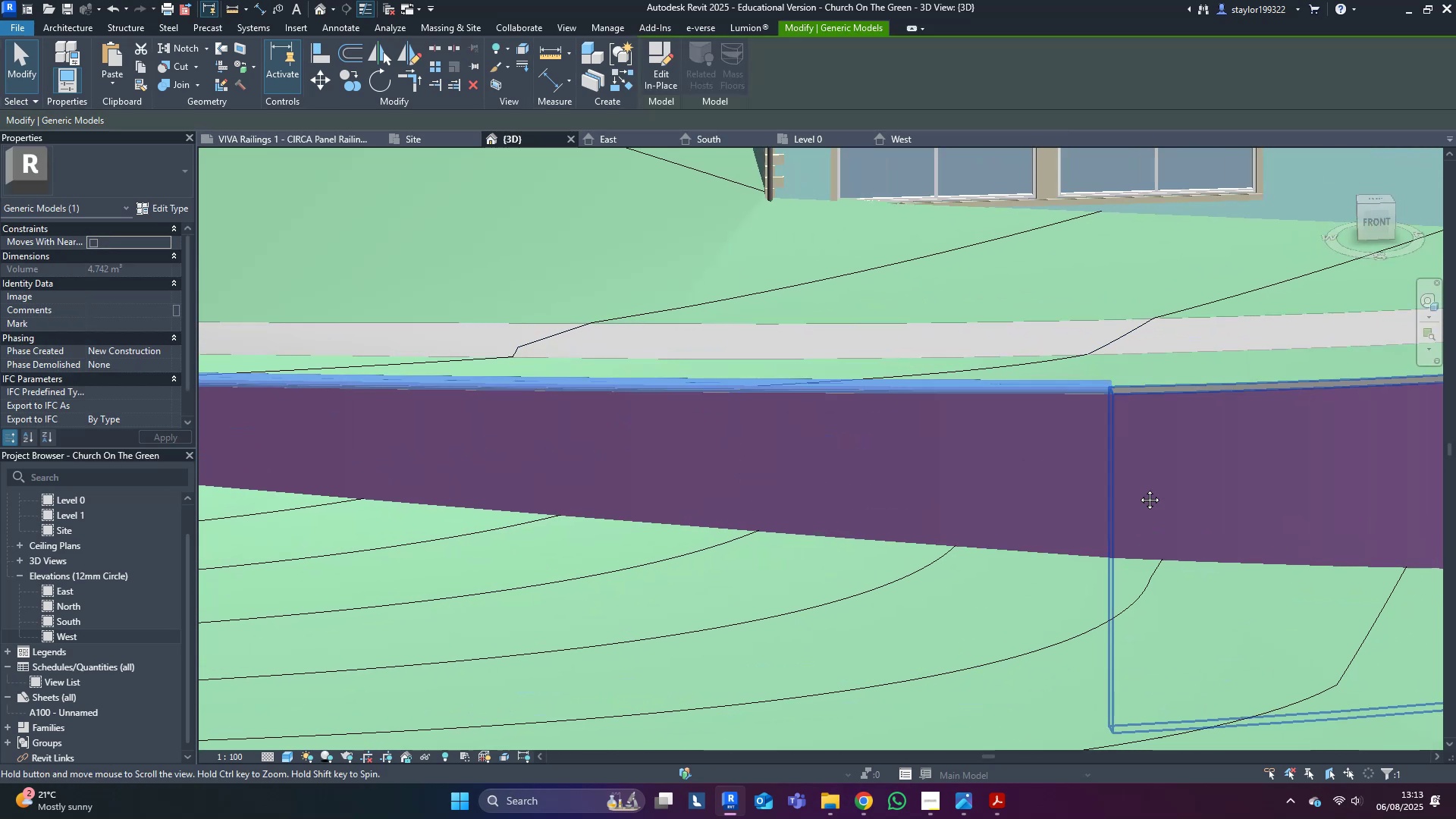 
scroll: coordinate [726, 494], scroll_direction: down, amount: 4.0
 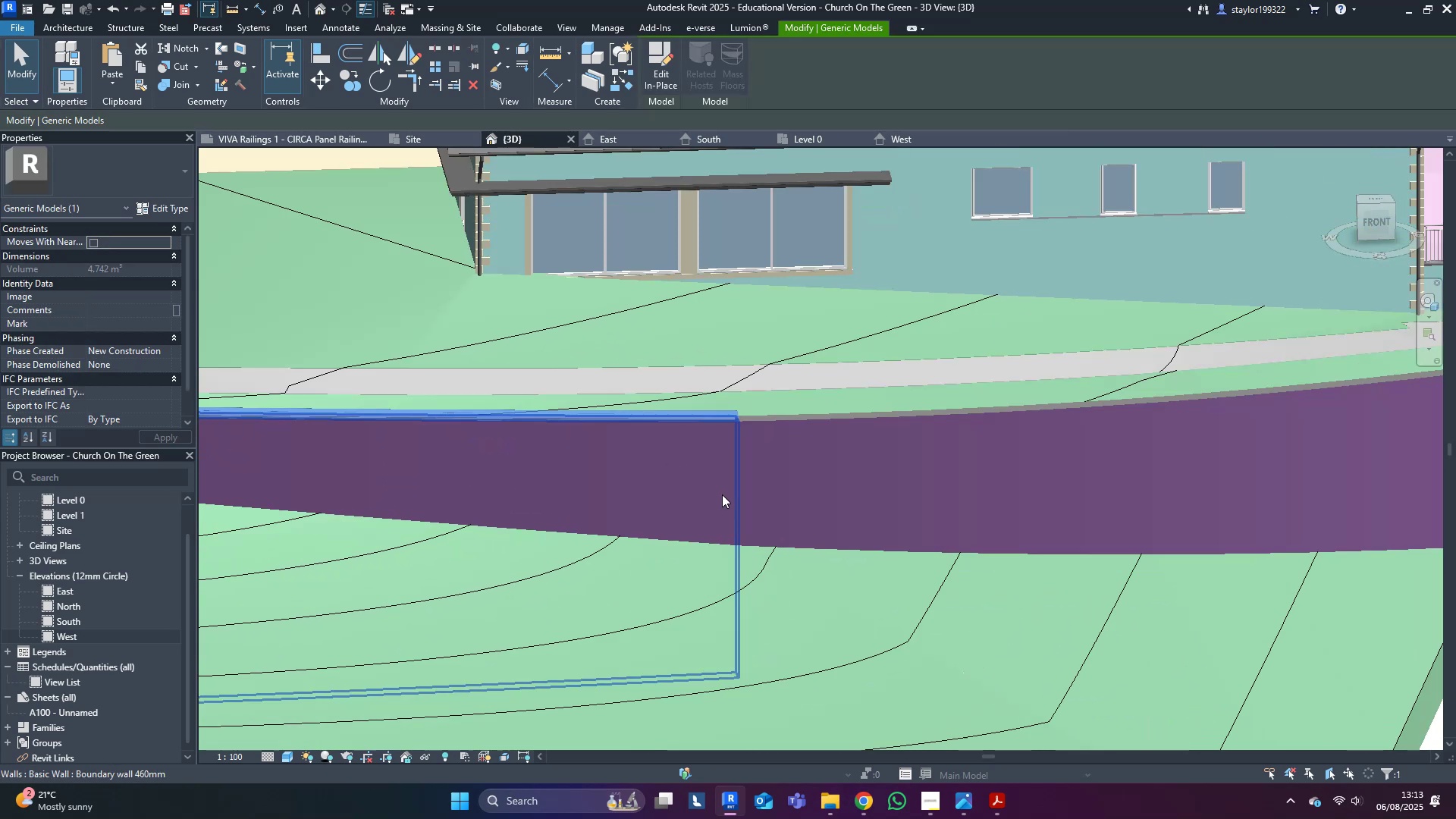 
hold_key(key=ShiftLeft, duration=0.4)
 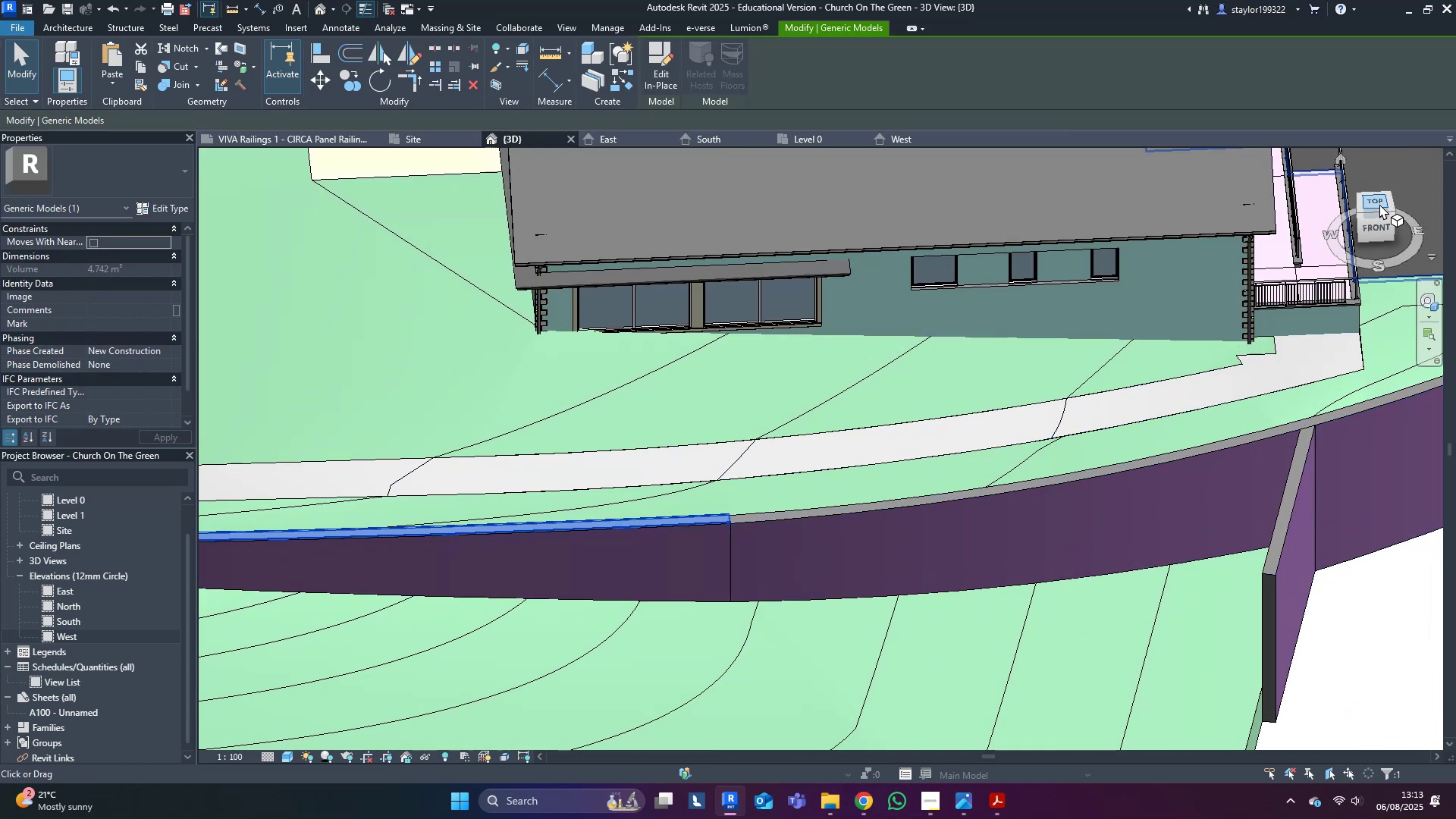 
left_click([1378, 204])
 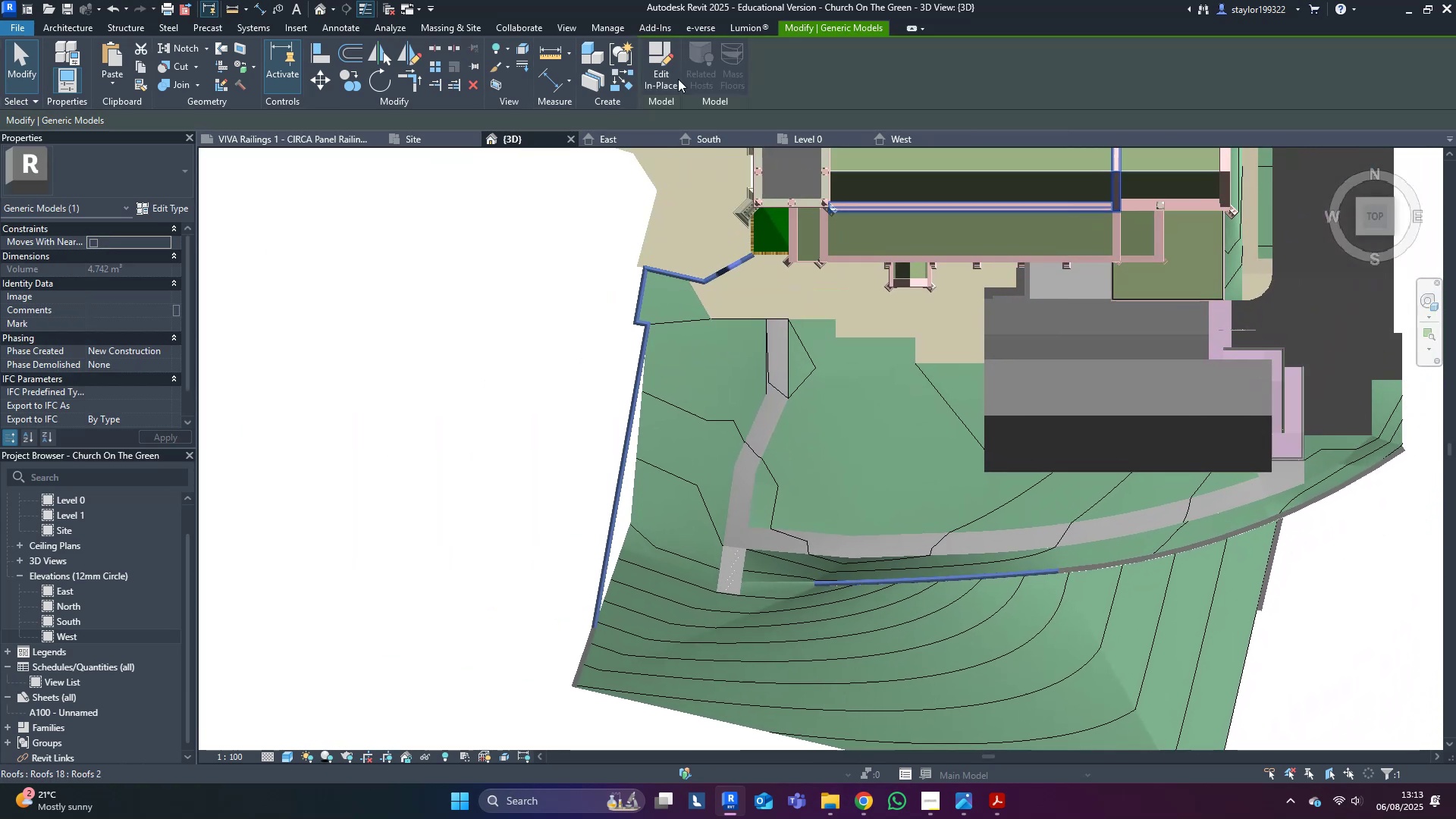 
left_click([670, 65])
 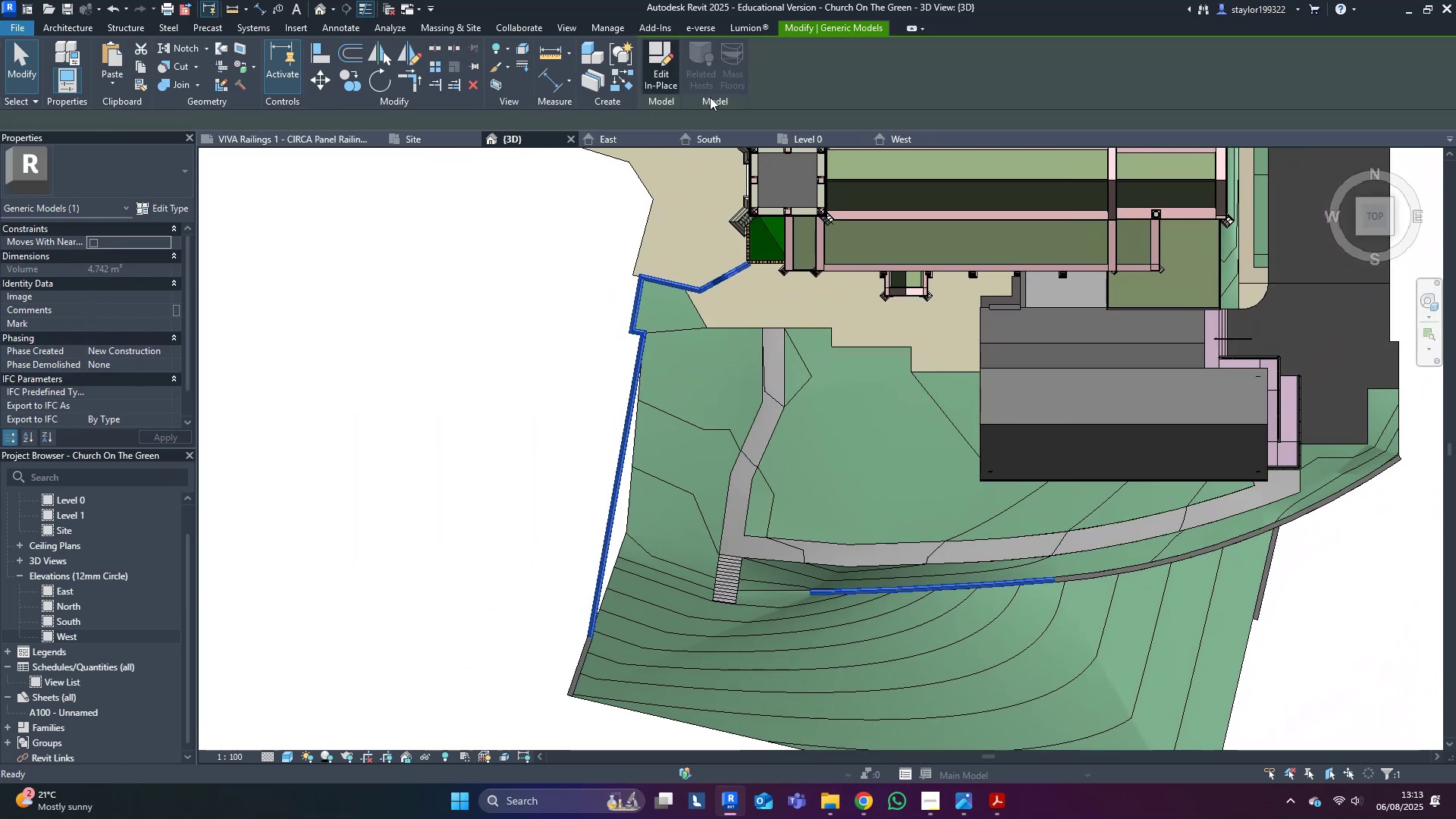 
scroll: coordinate [636, 517], scroll_direction: up, amount: 7.0
 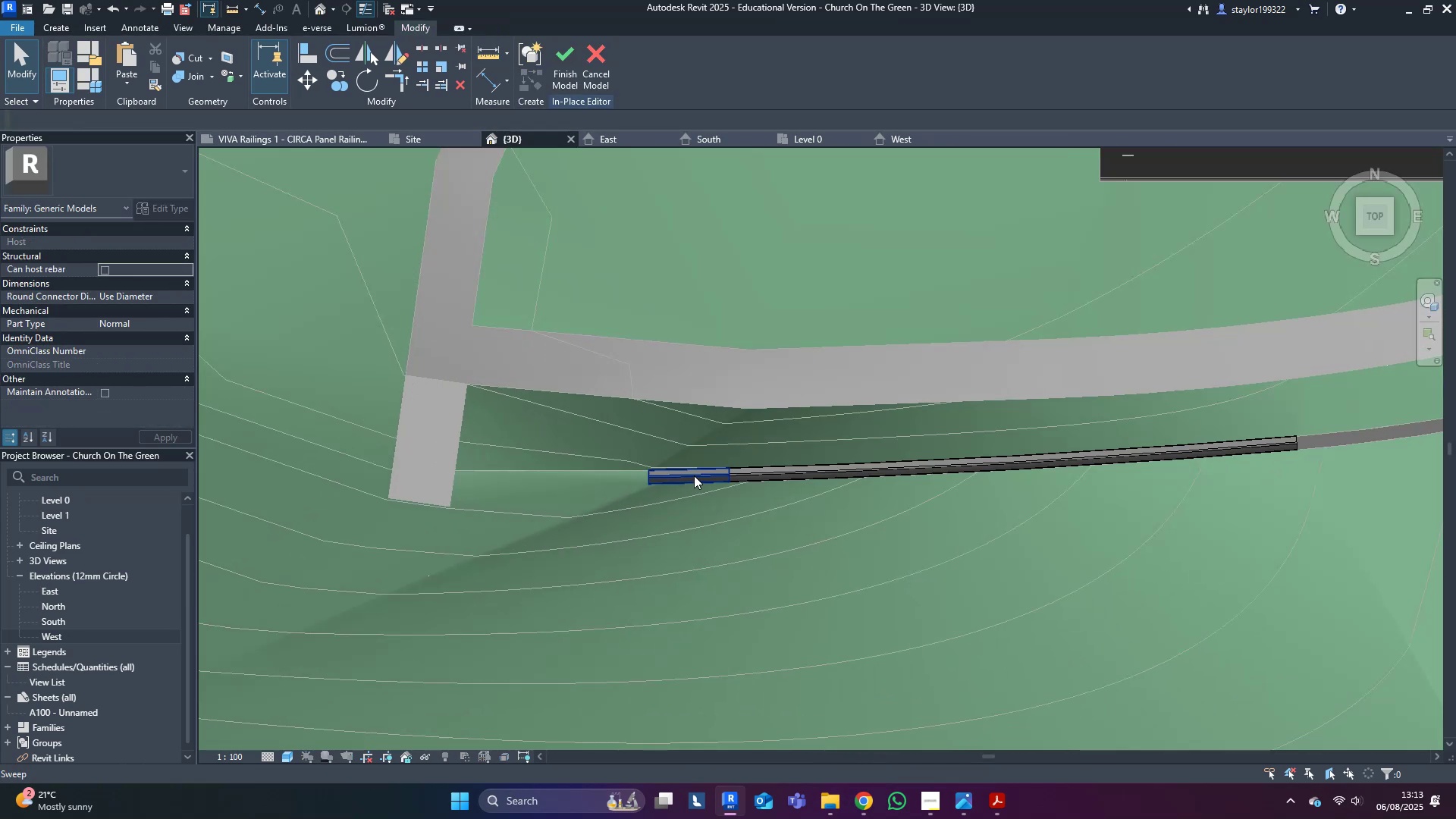 
left_click([778, 466])
 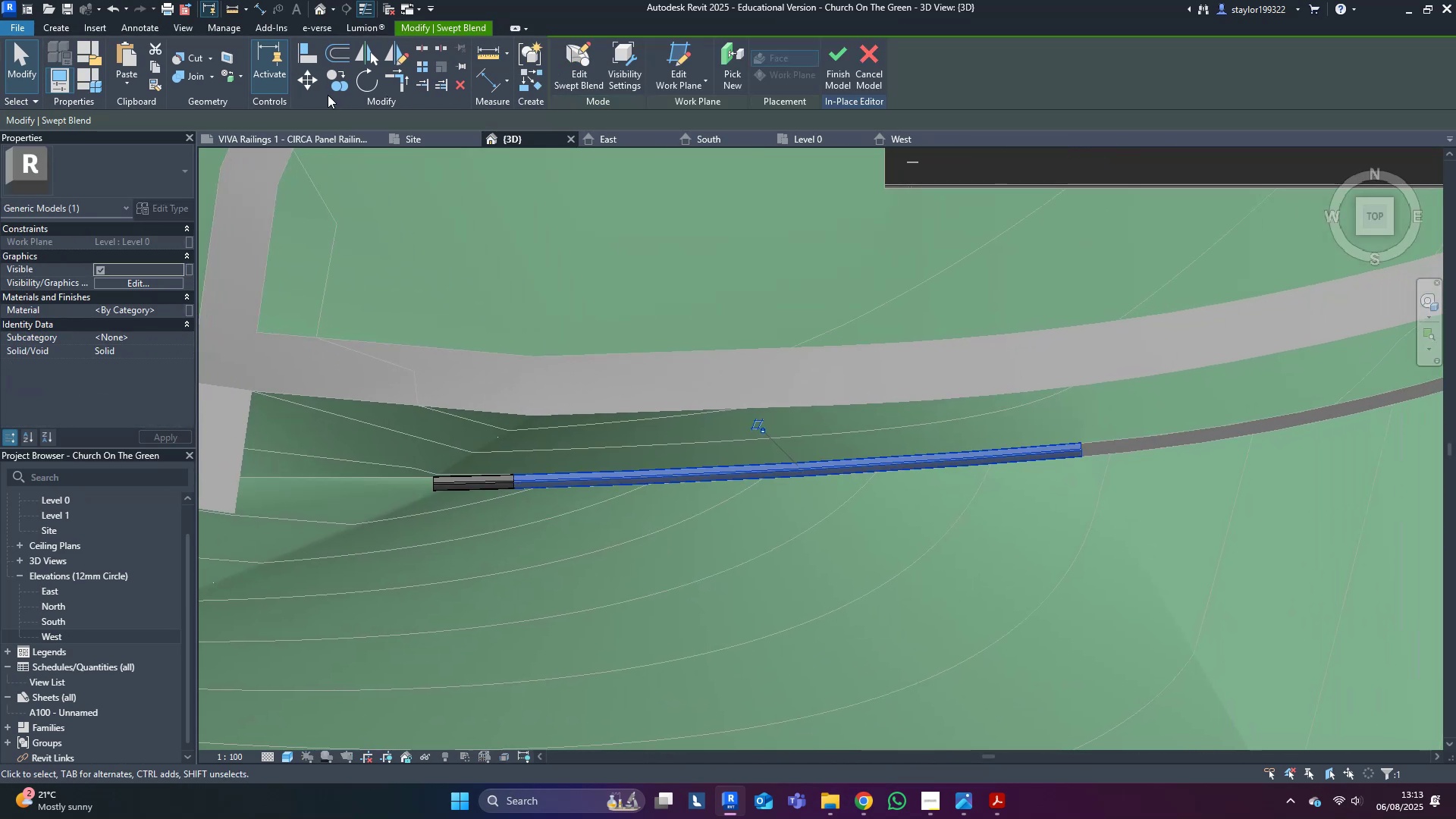 
scroll: coordinate [466, 476], scroll_direction: up, amount: 5.0
 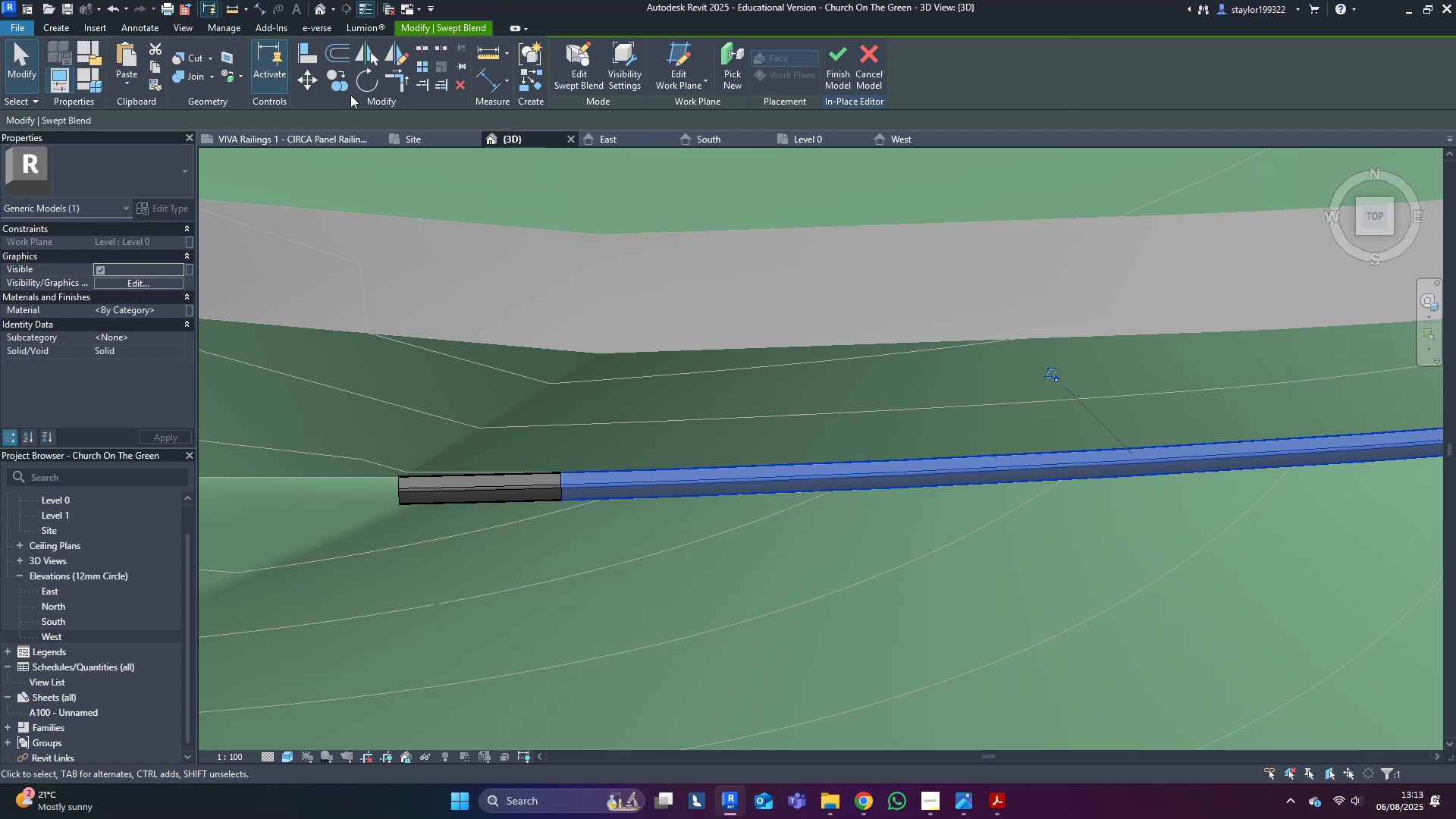 
left_click([306, 83])
 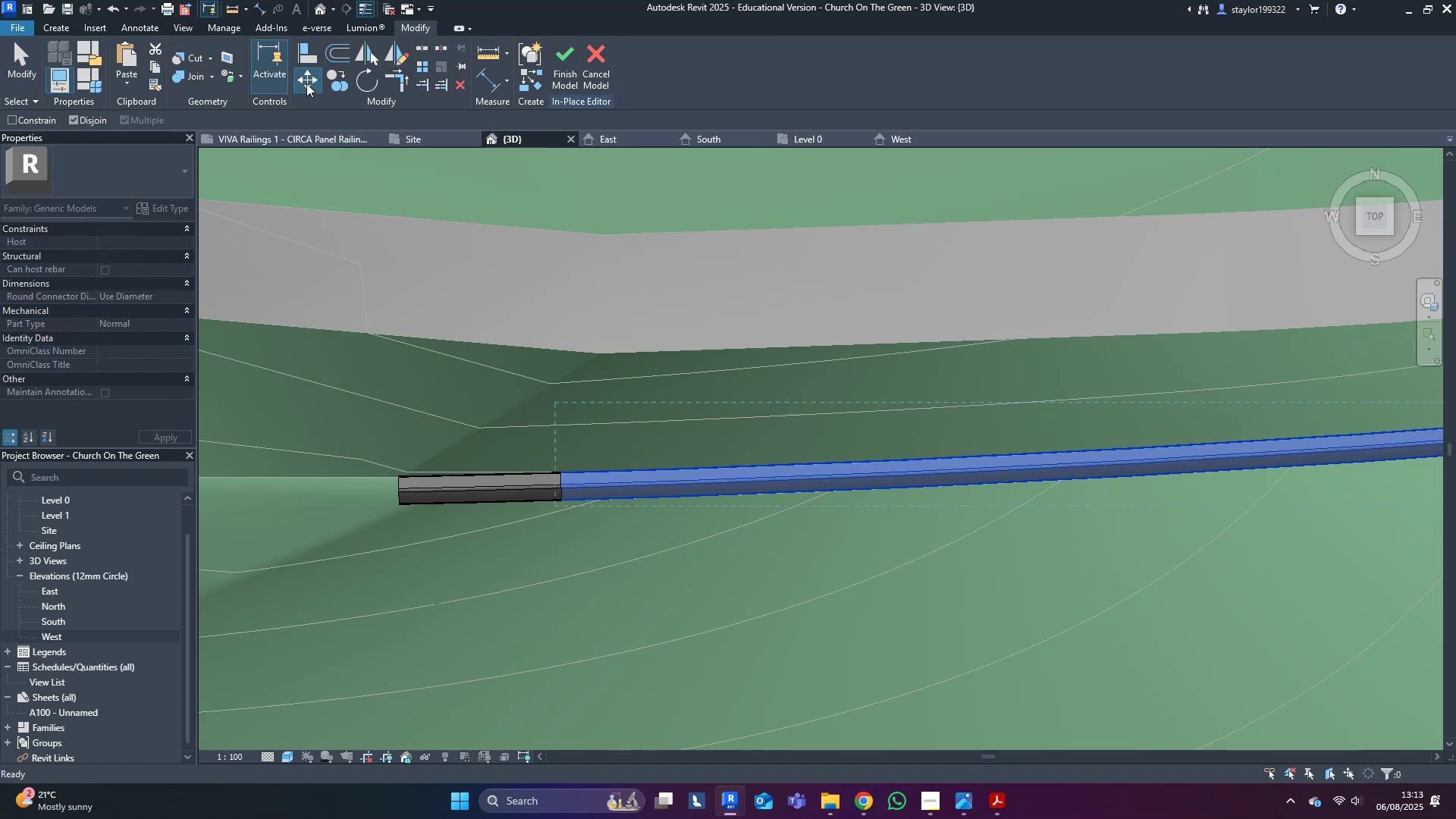 
scroll: coordinate [577, 597], scroll_direction: up, amount: 18.0
 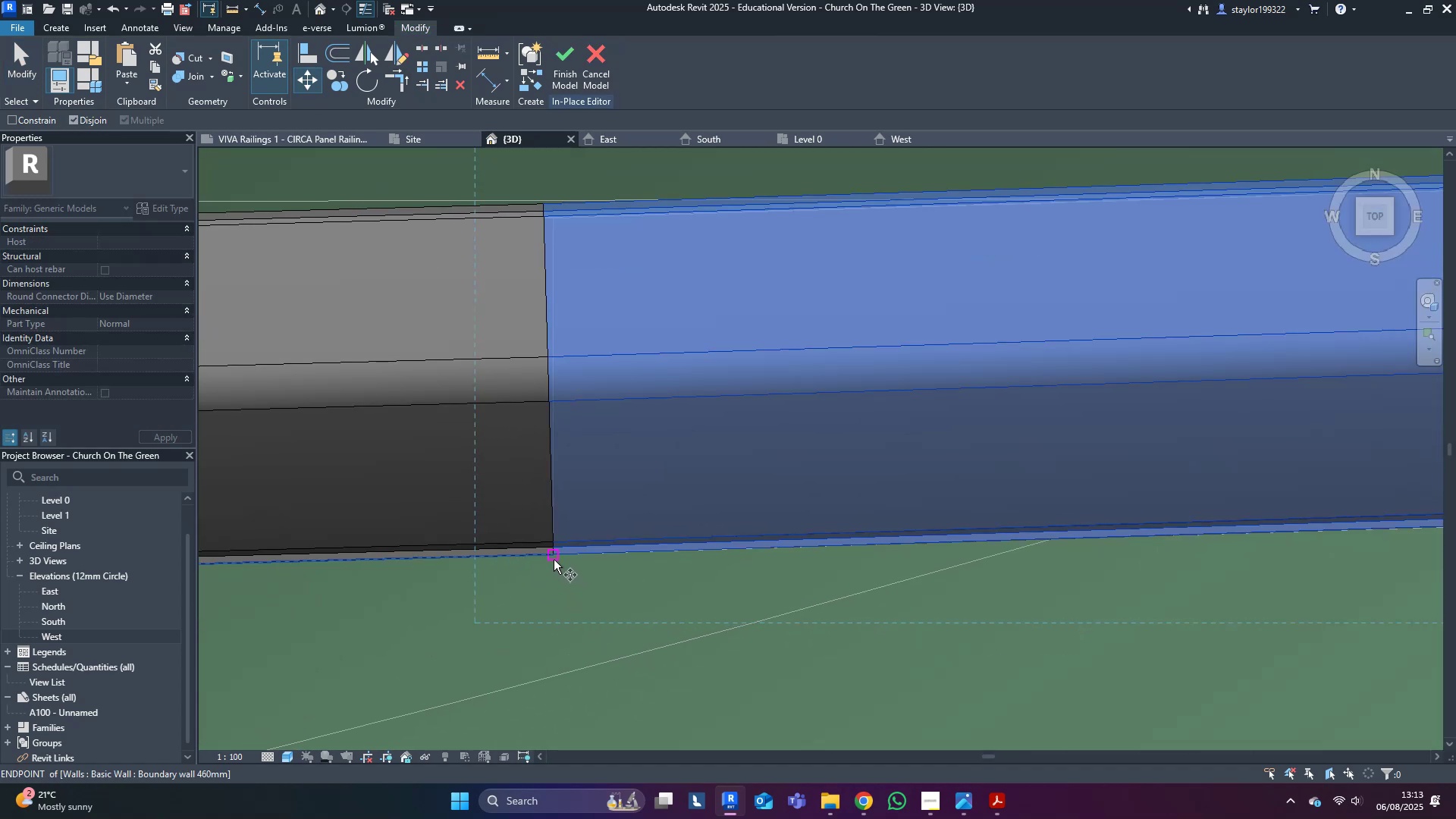 
left_click([554, 557])
 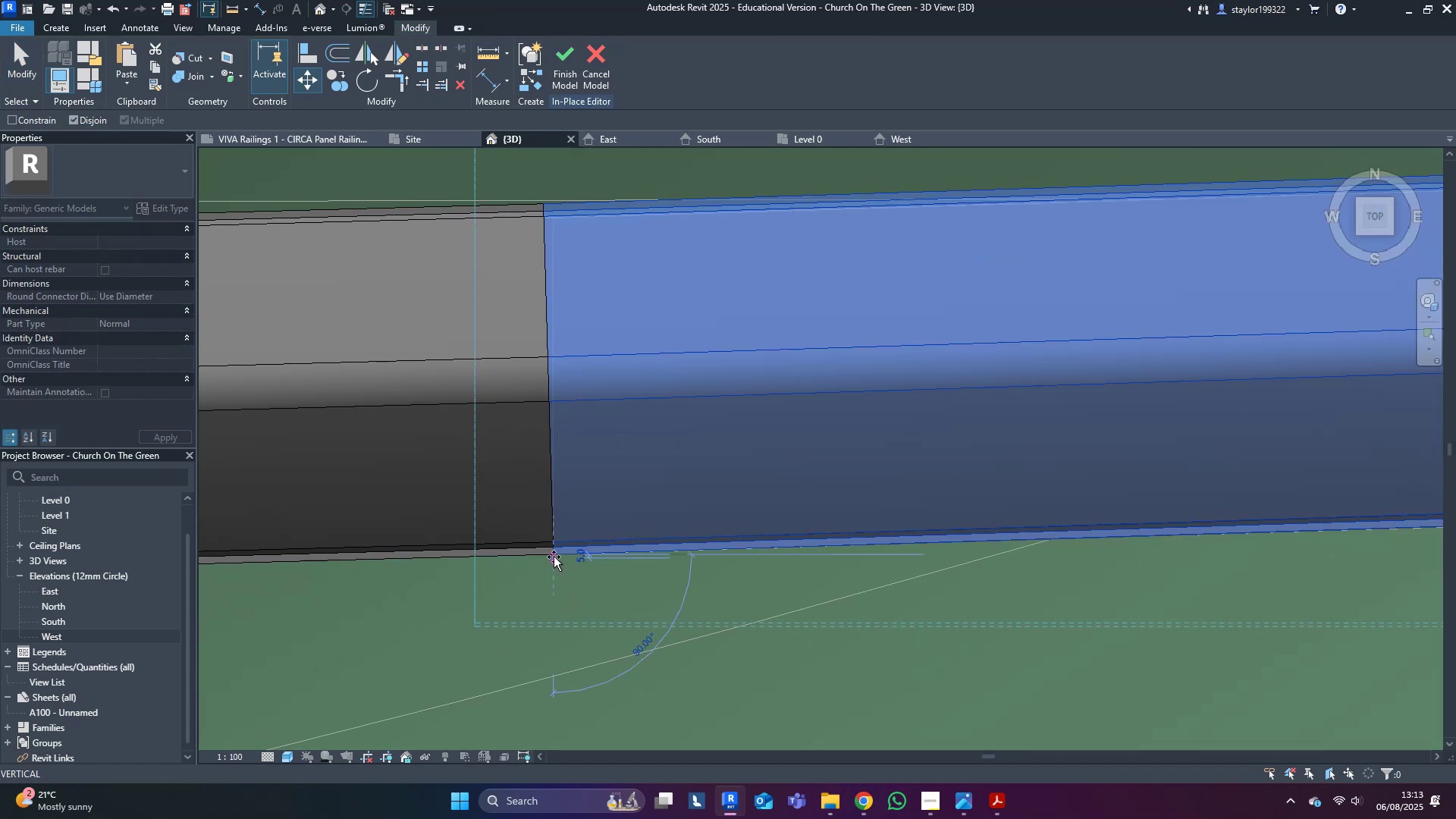 
scroll: coordinate [548, 560], scroll_direction: down, amount: 20.0
 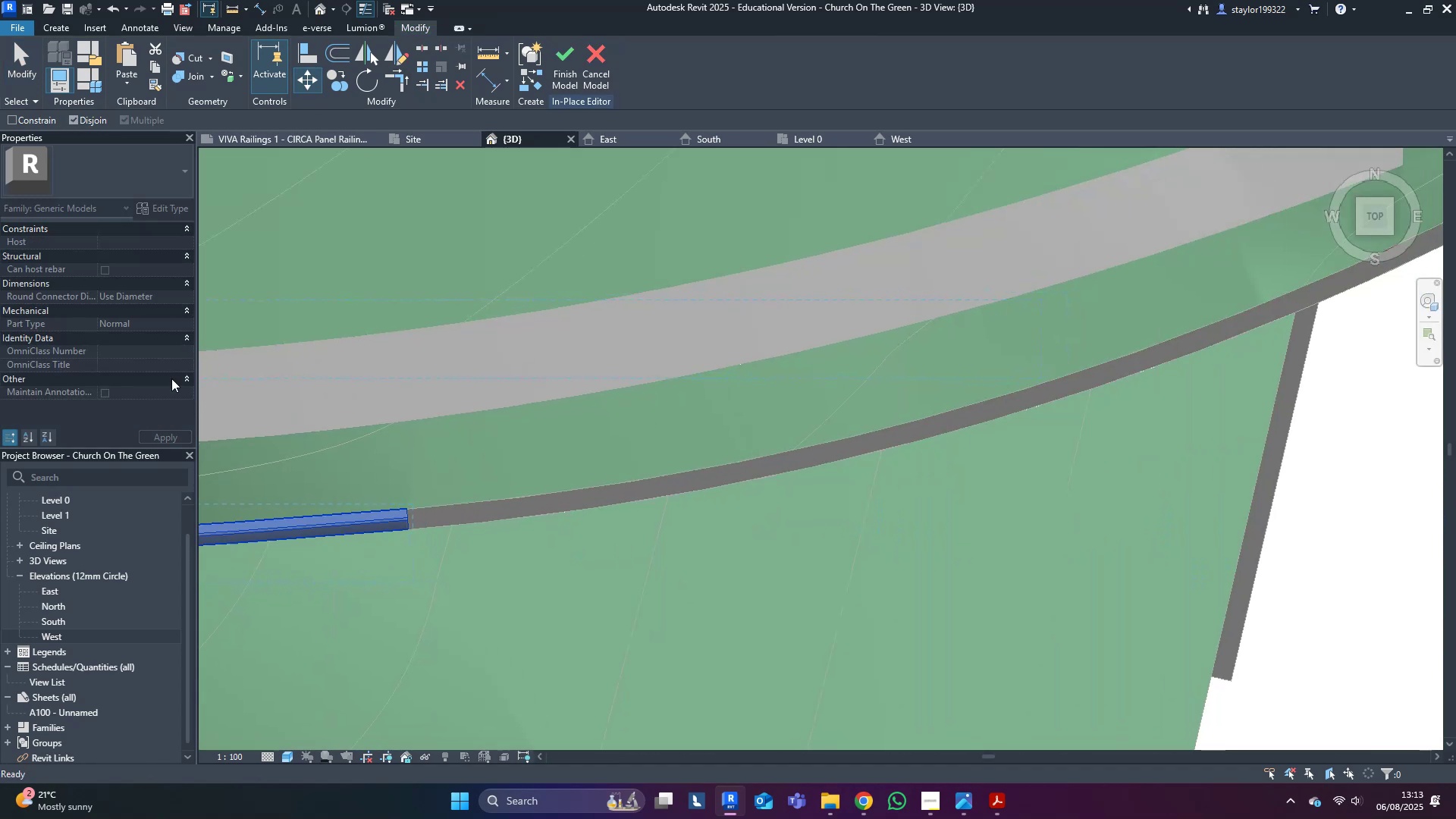 
scroll: coordinate [457, 444], scroll_direction: up, amount: 25.0
 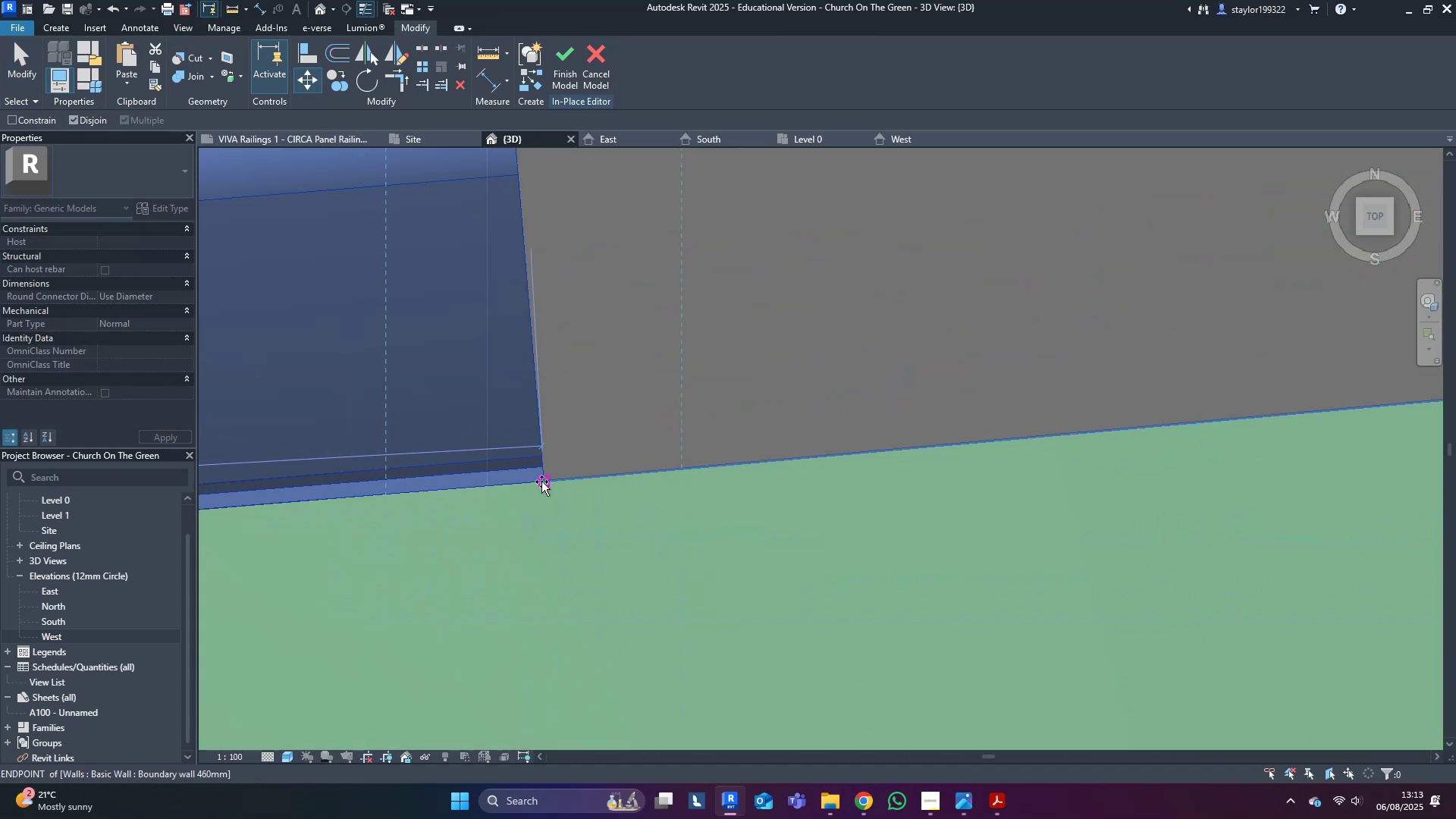 
hold_key(key=ControlLeft, duration=0.54)
left_click([545, 482])
 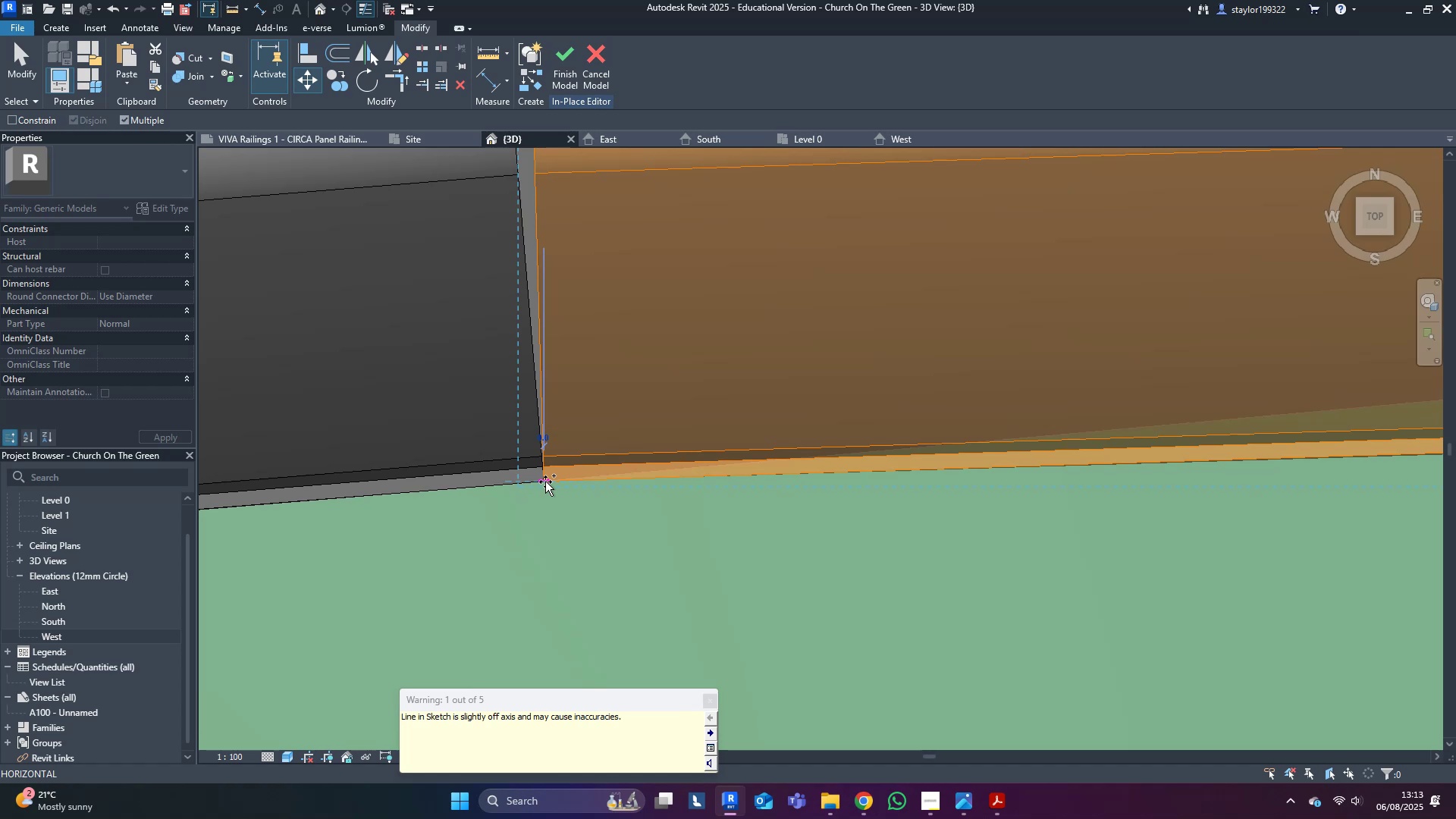 
key(Escape)
type(ro)
 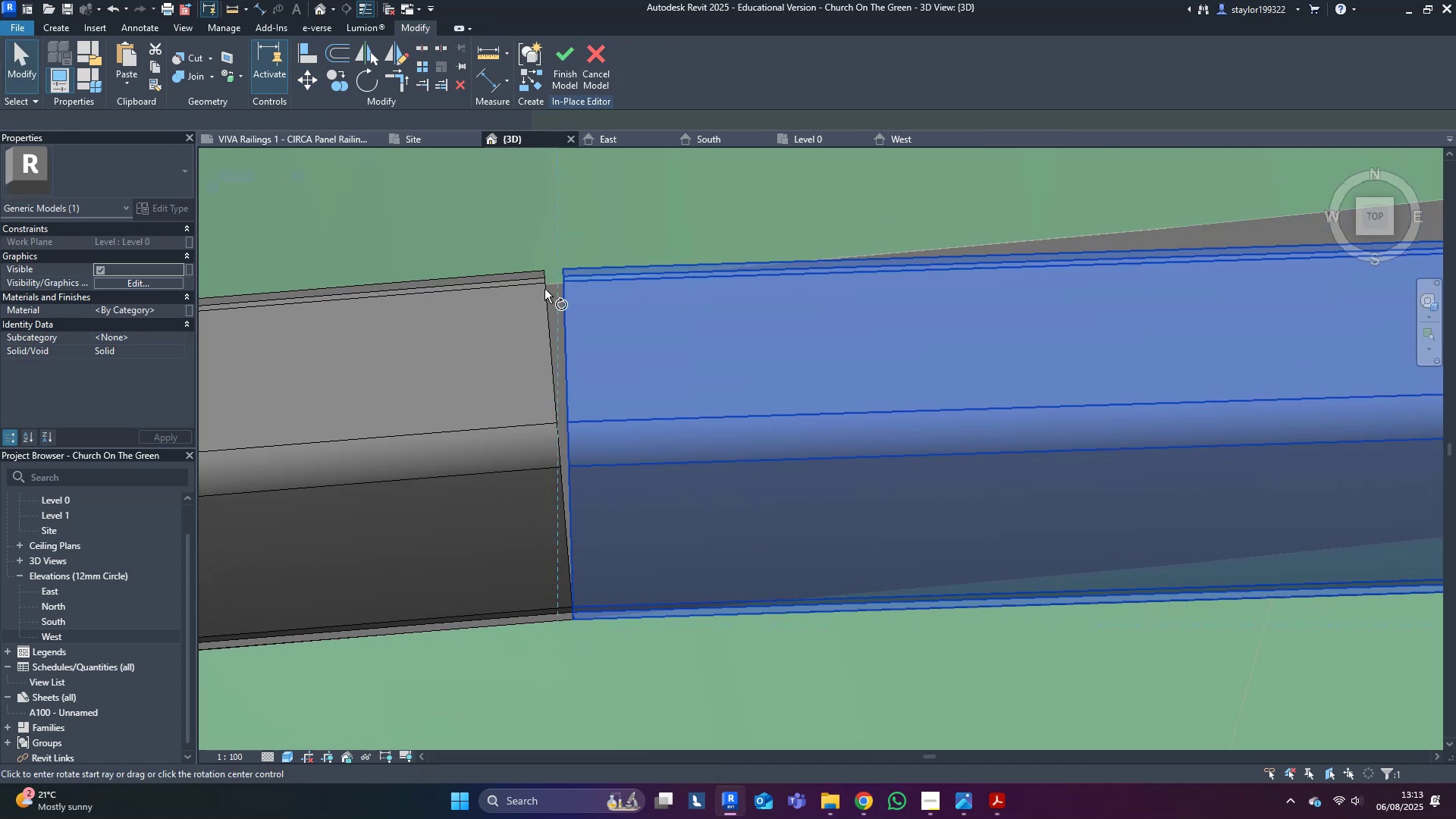 
scroll: coordinate [545, 482], scroll_direction: down, amount: 4.0
 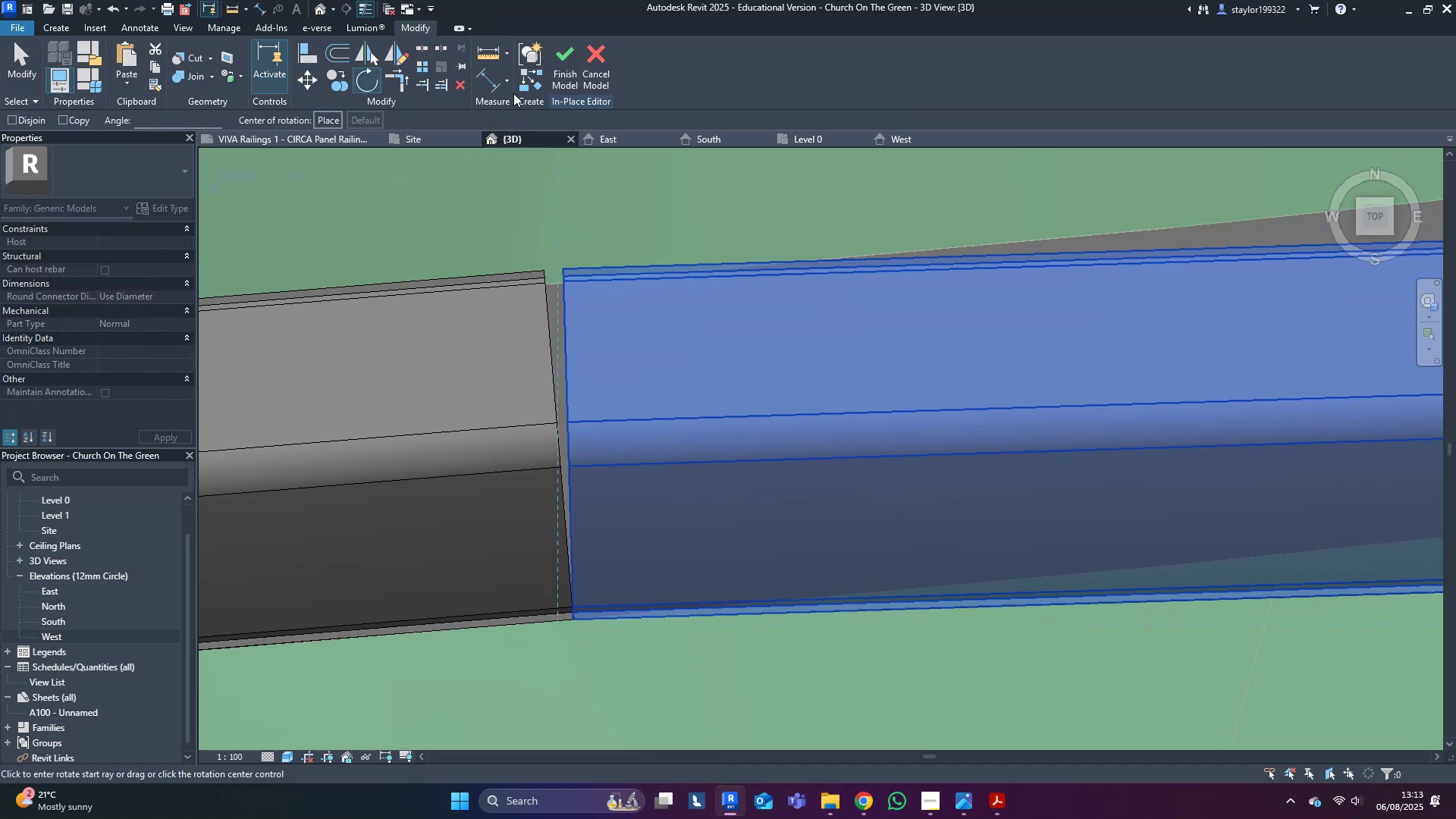 
left_click([332, 121])
 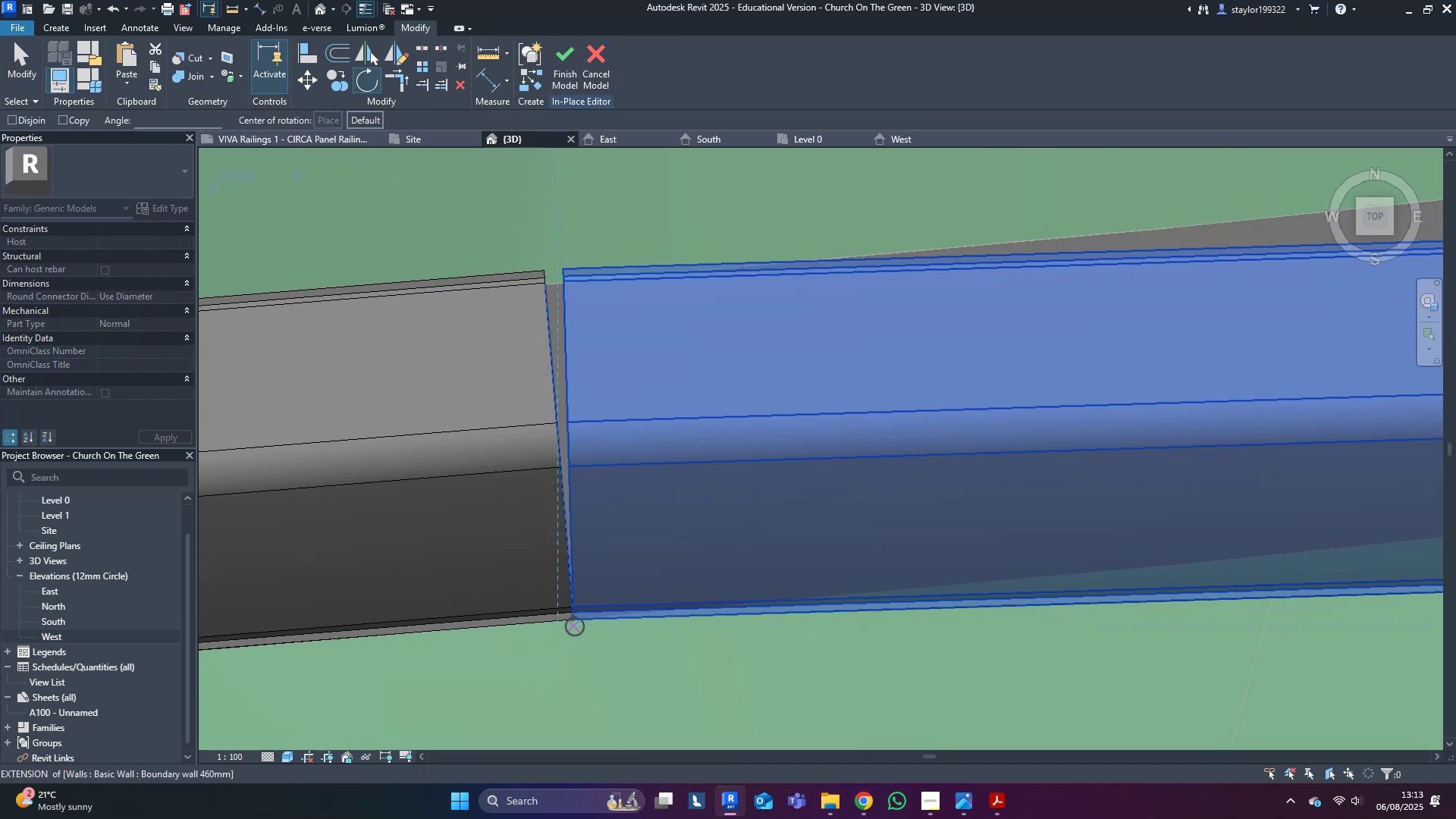 
left_click([574, 620])
 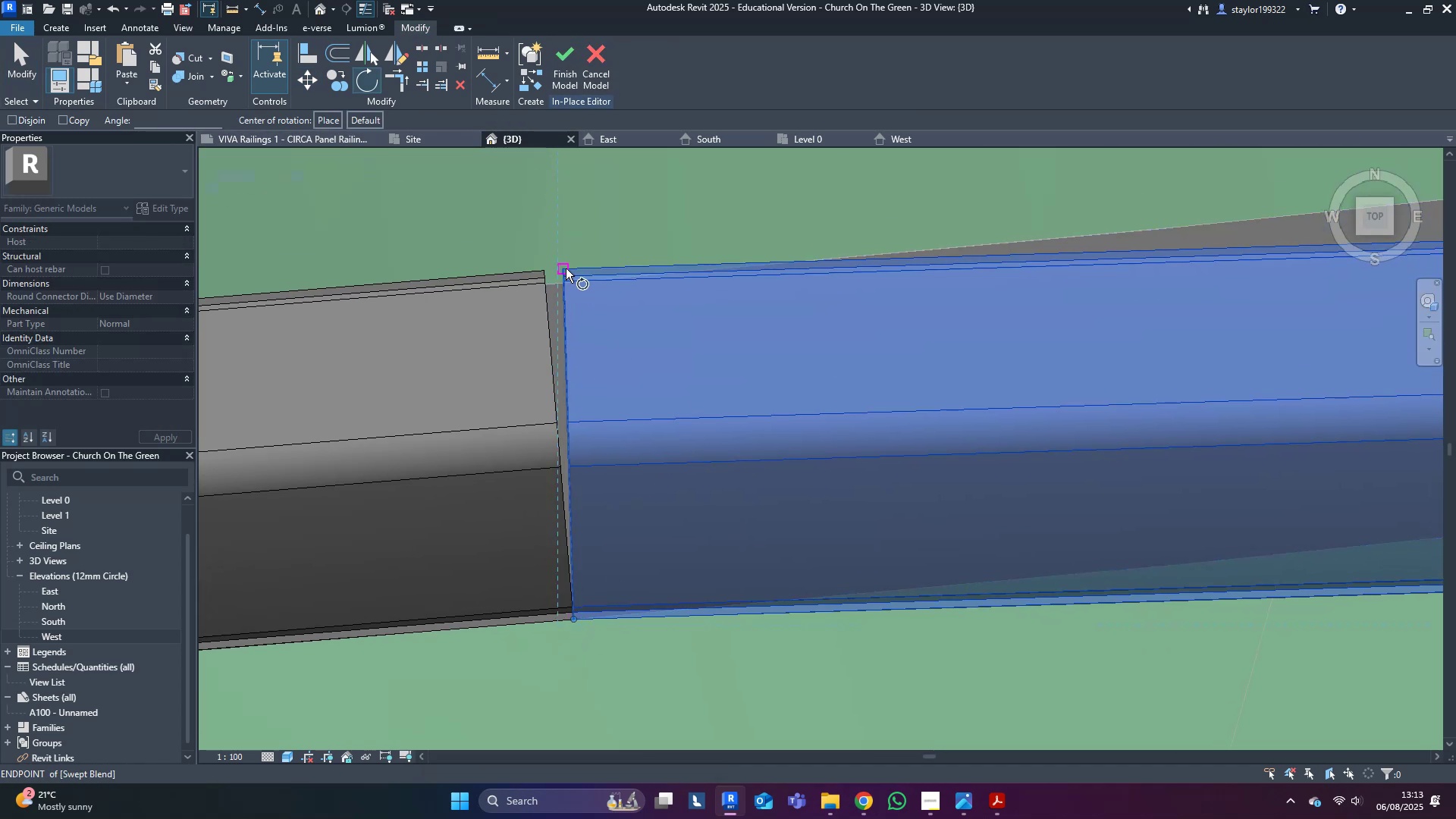 
left_click([566, 268])
 